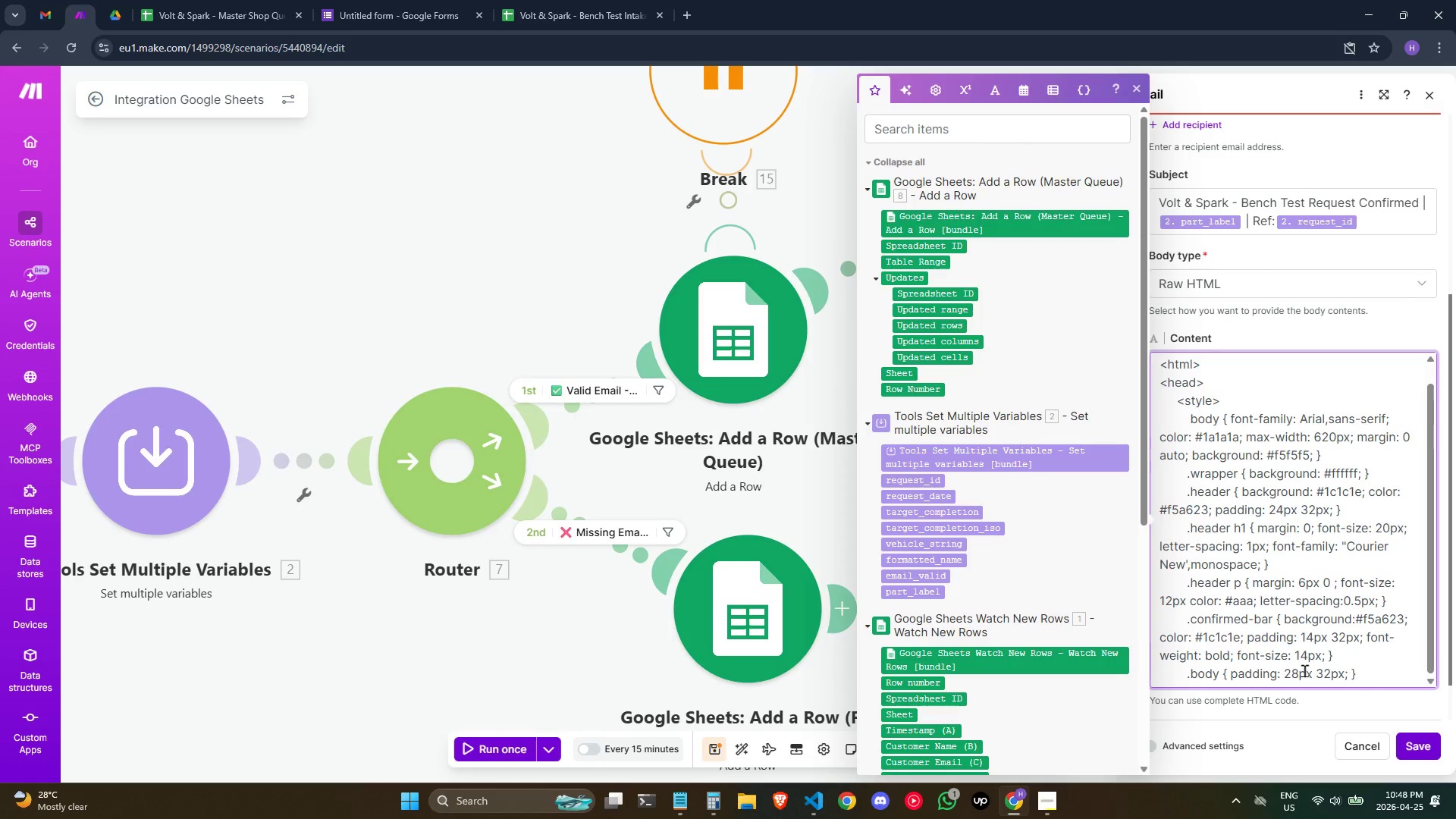 
key(Enter)
 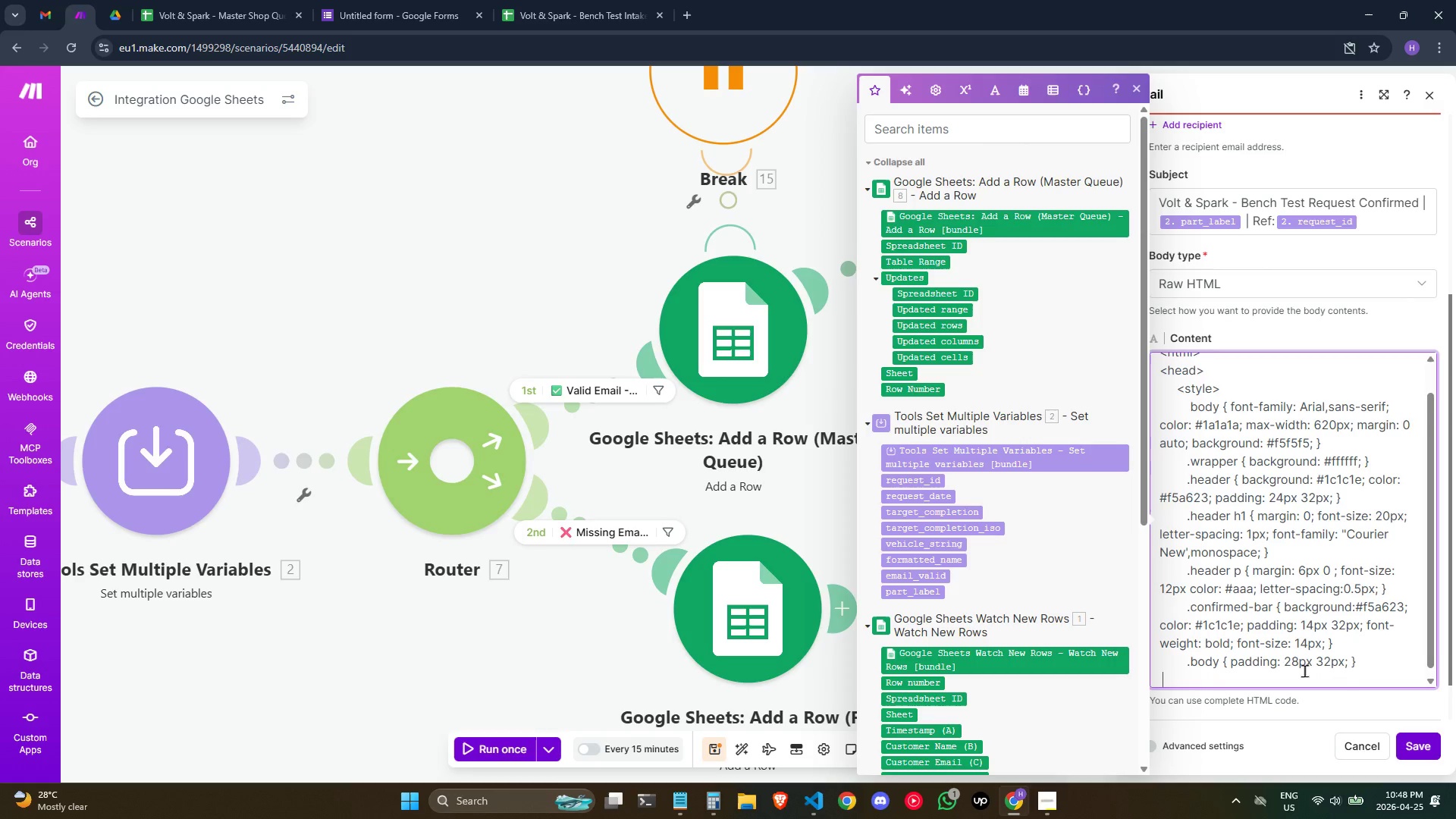 
hold_key(key=Space, duration=0.64)
 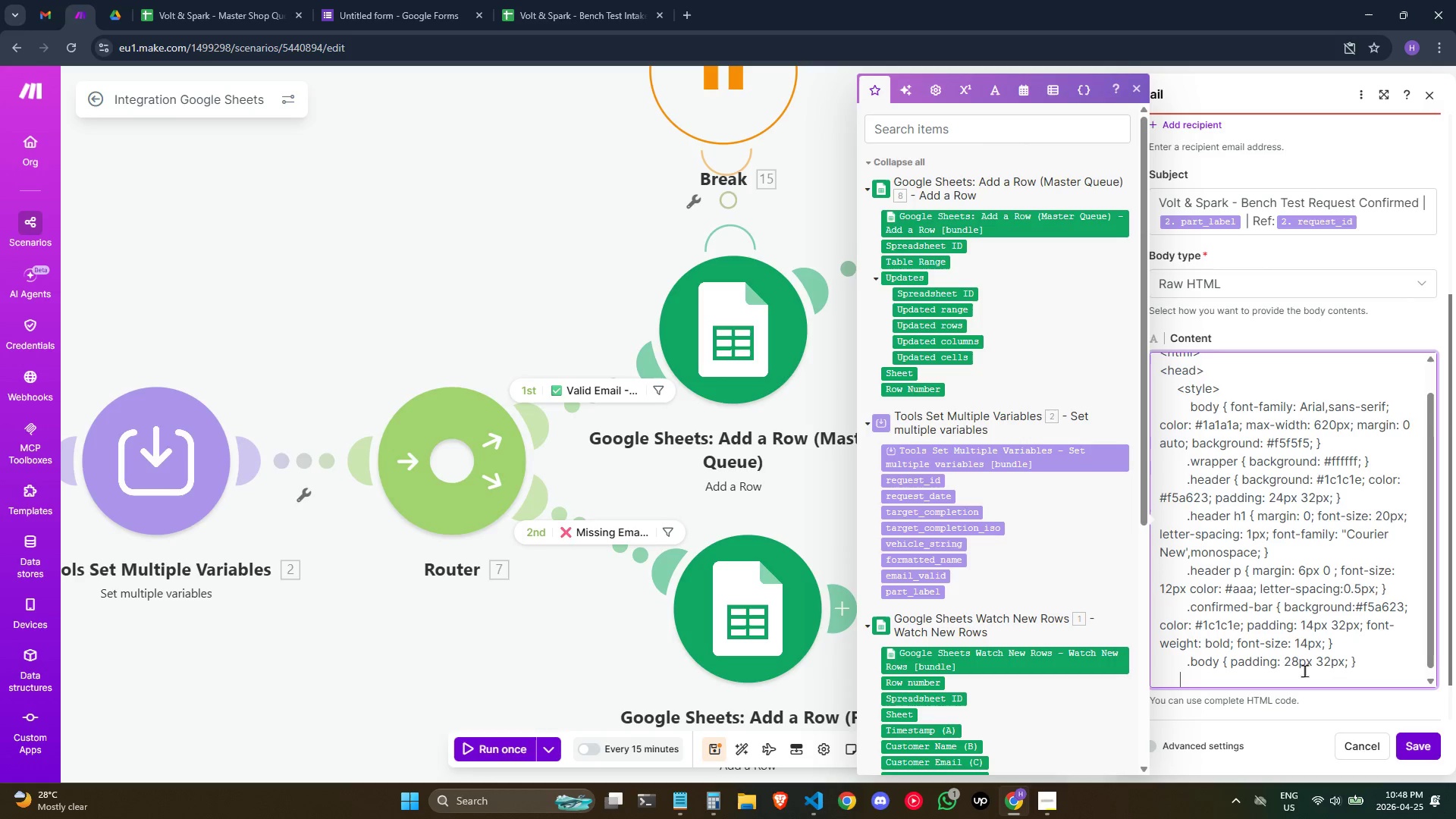 
type(  .)
key(Backspace)
type( .greeting { font-size: 15px; ,)
key(Backspace)
type(margin-bottom: 20px; line-height: 1.6; })
 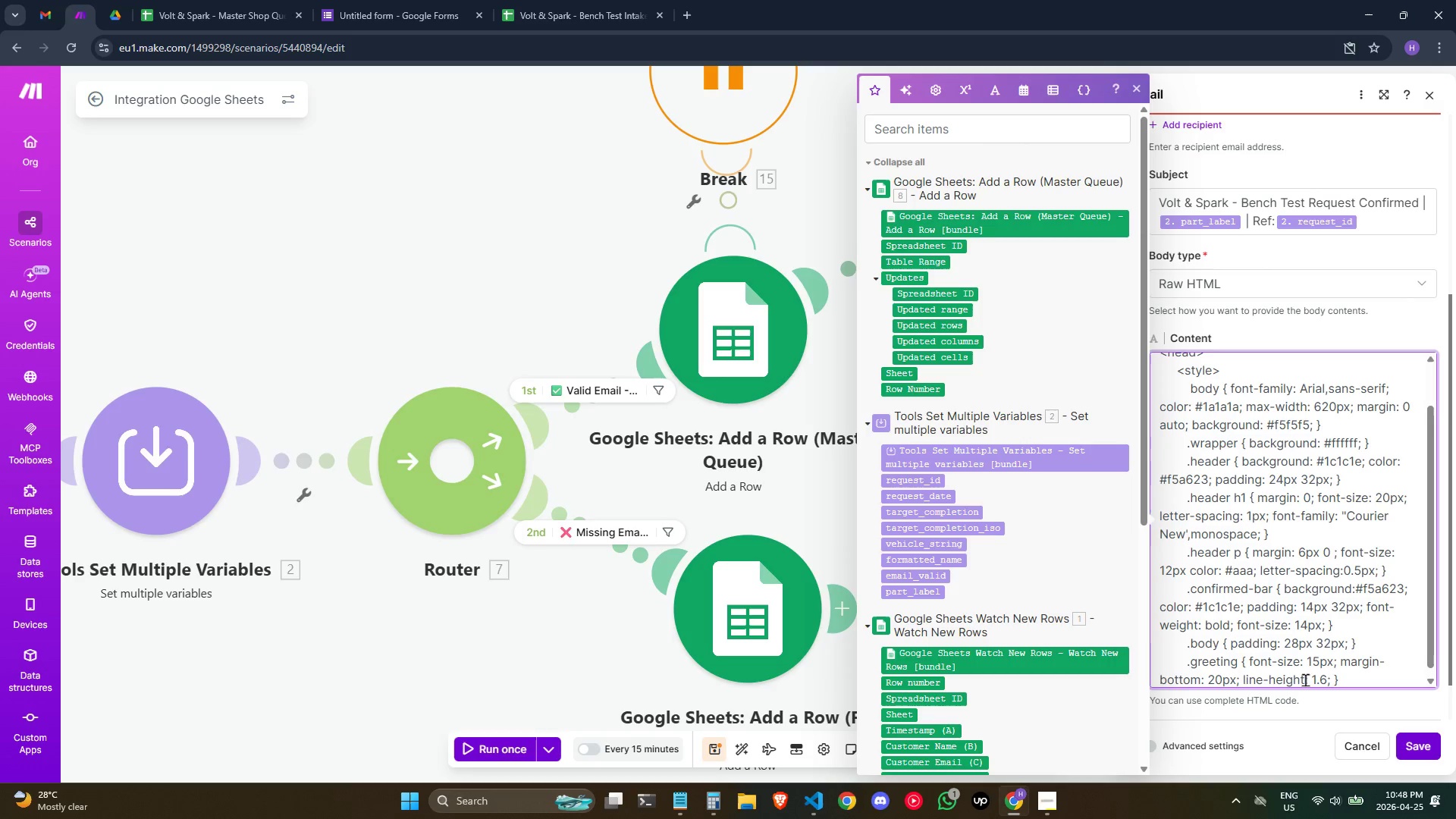 
key(Enter)
 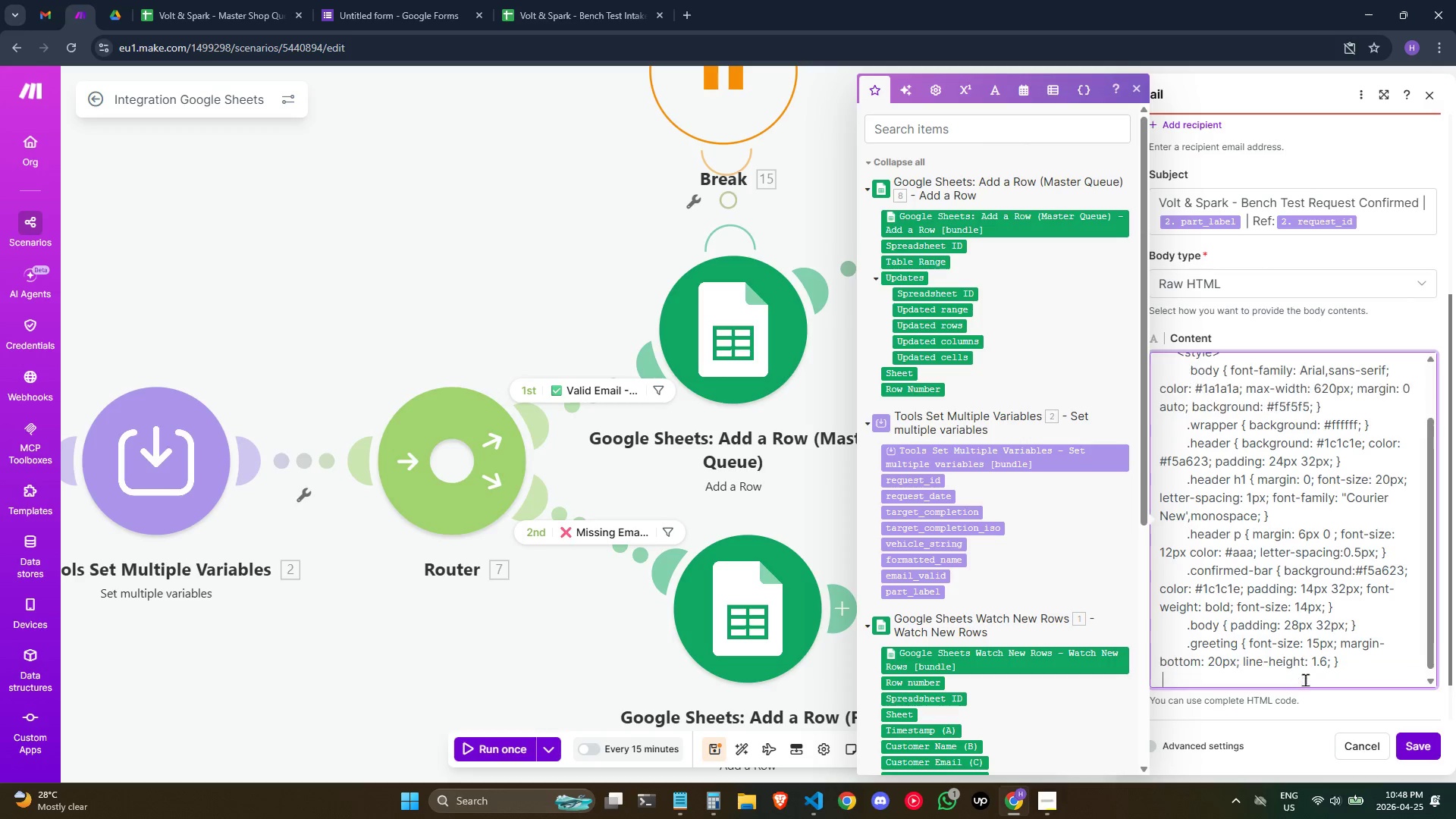 
hold_key(key=Space, duration=0.67)
 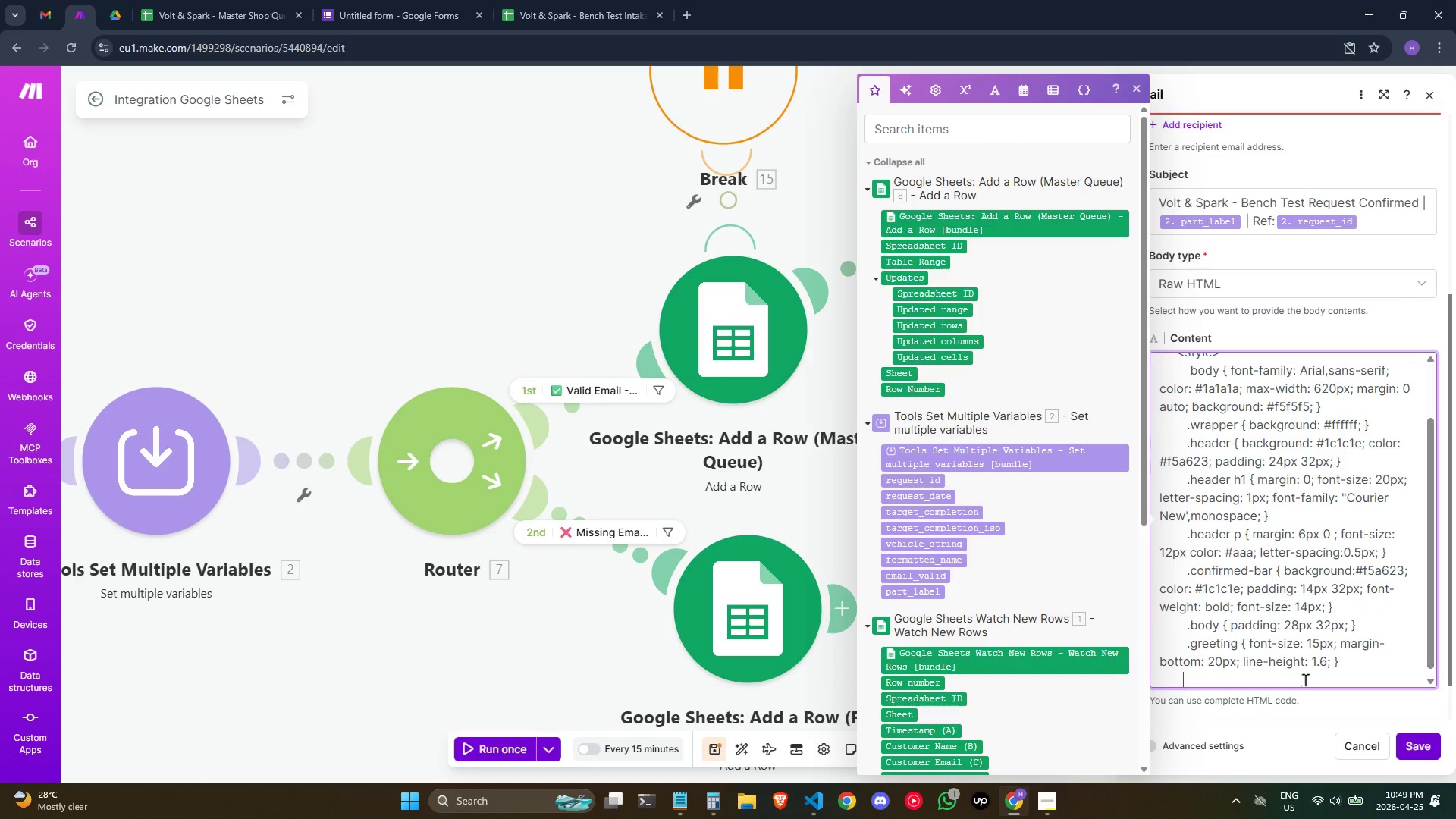 
type(  .ref-box { )
 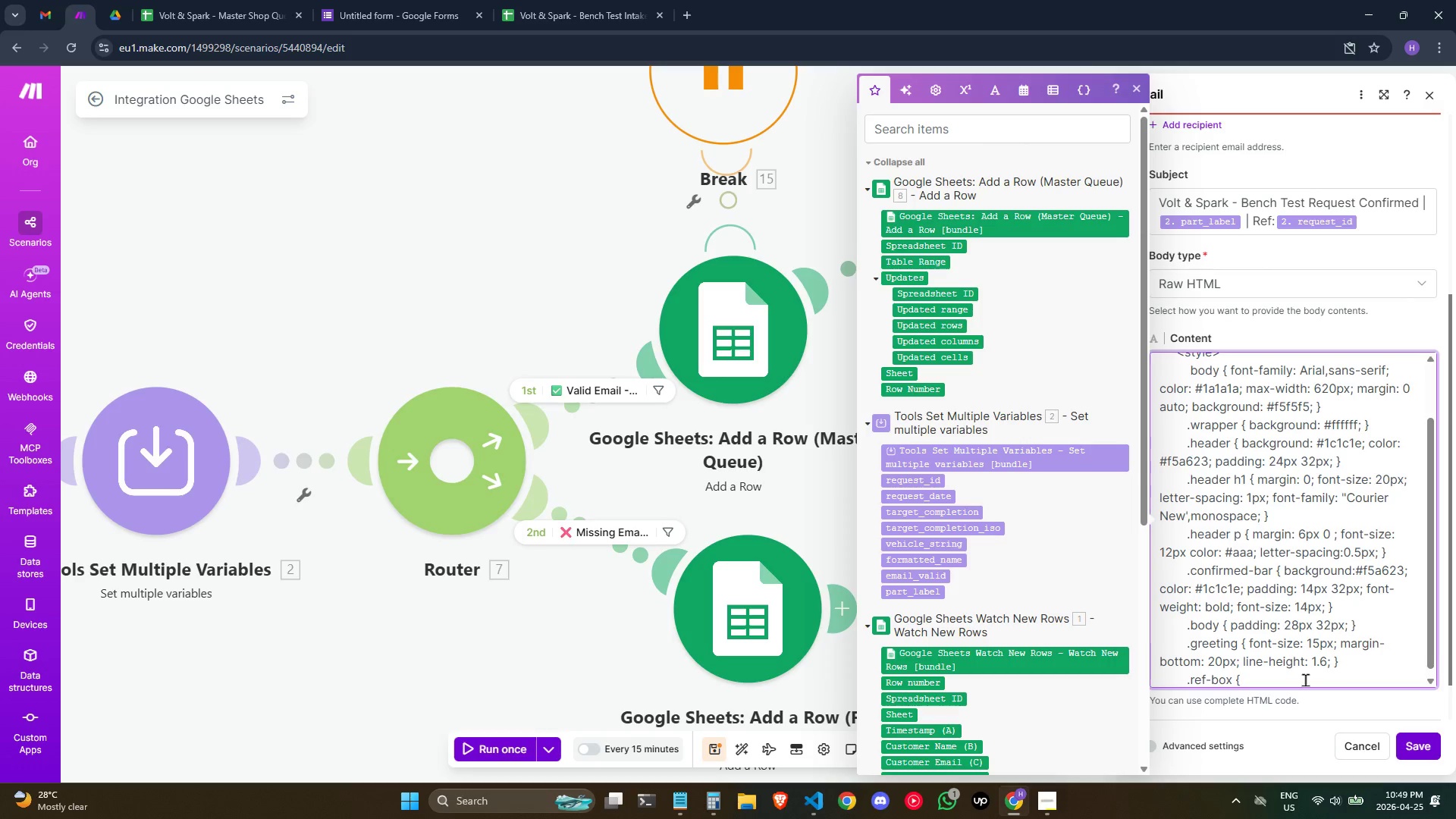 
wait(5.22)
 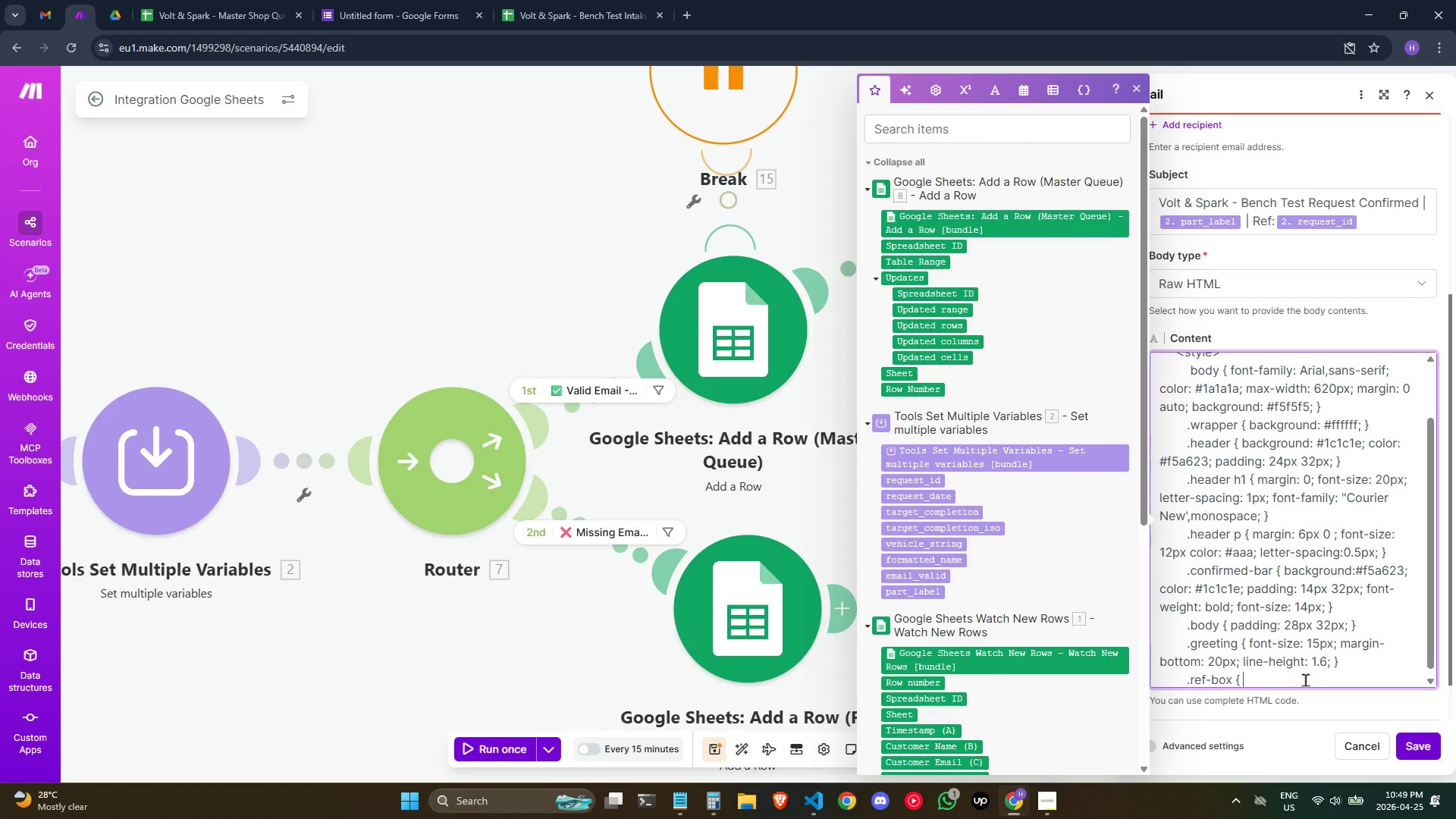 
type(background)
 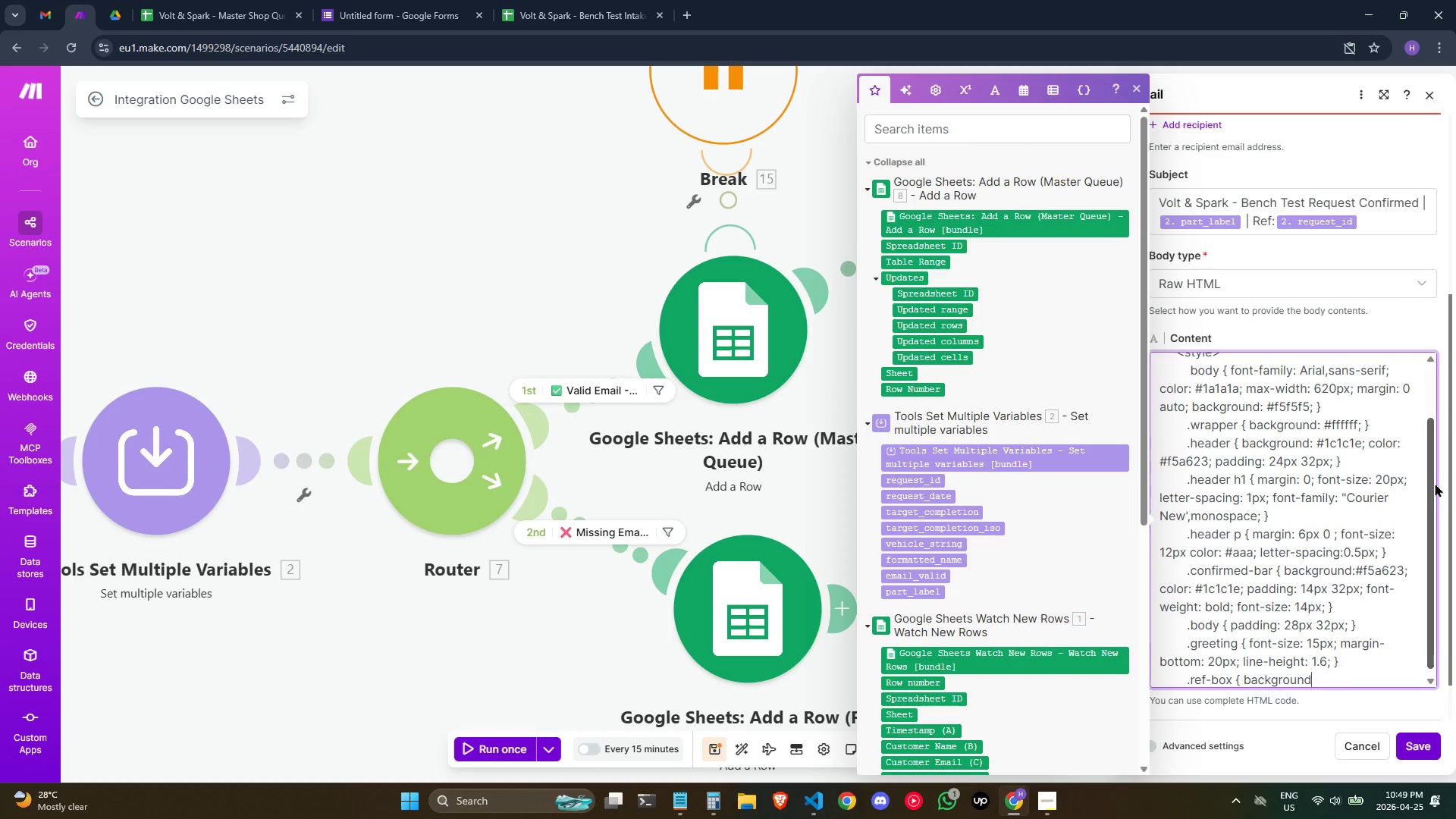 
type( #f0f0f0; n)
key(Backspace)
type(border)
 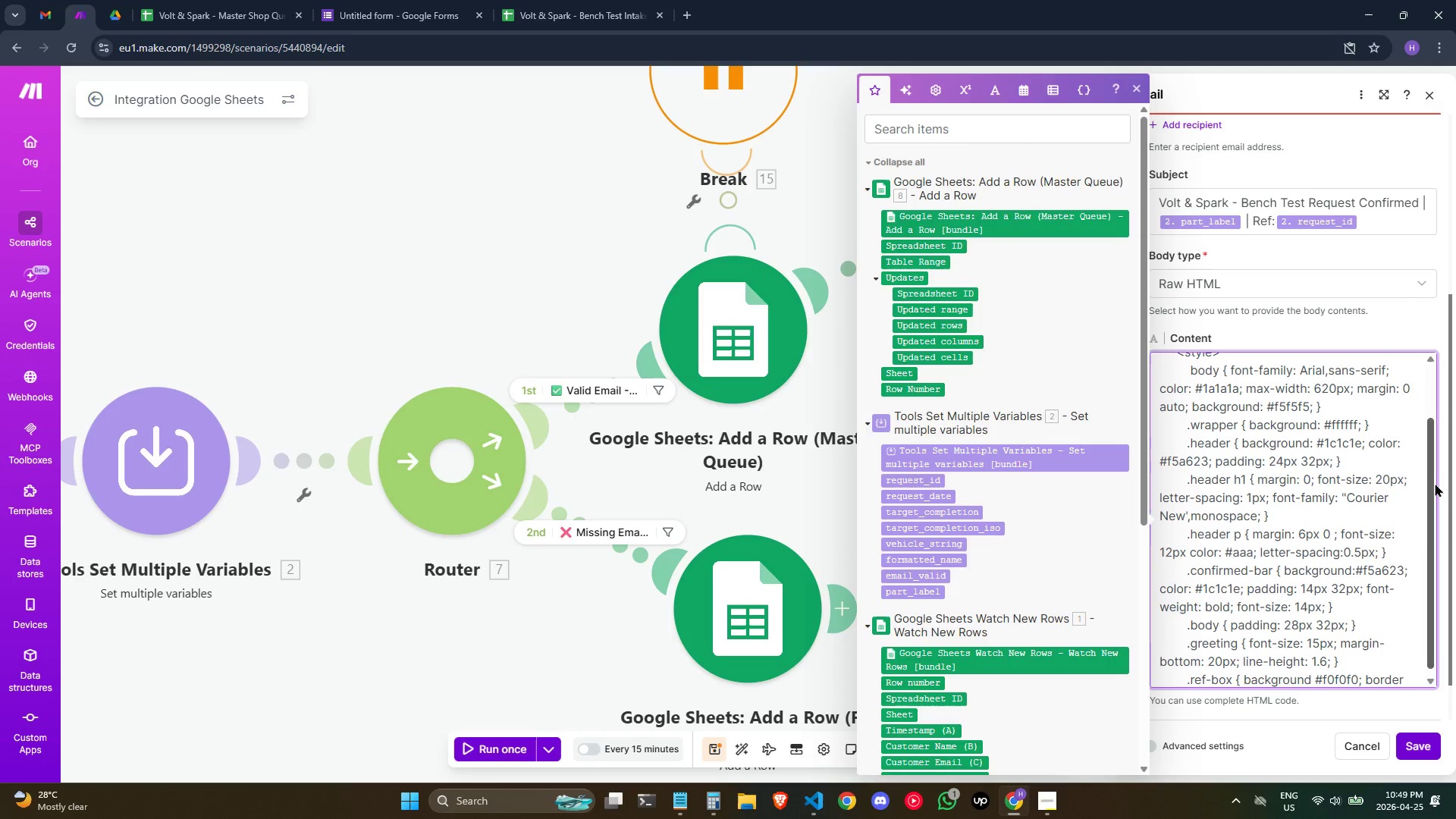 
type(-left)
 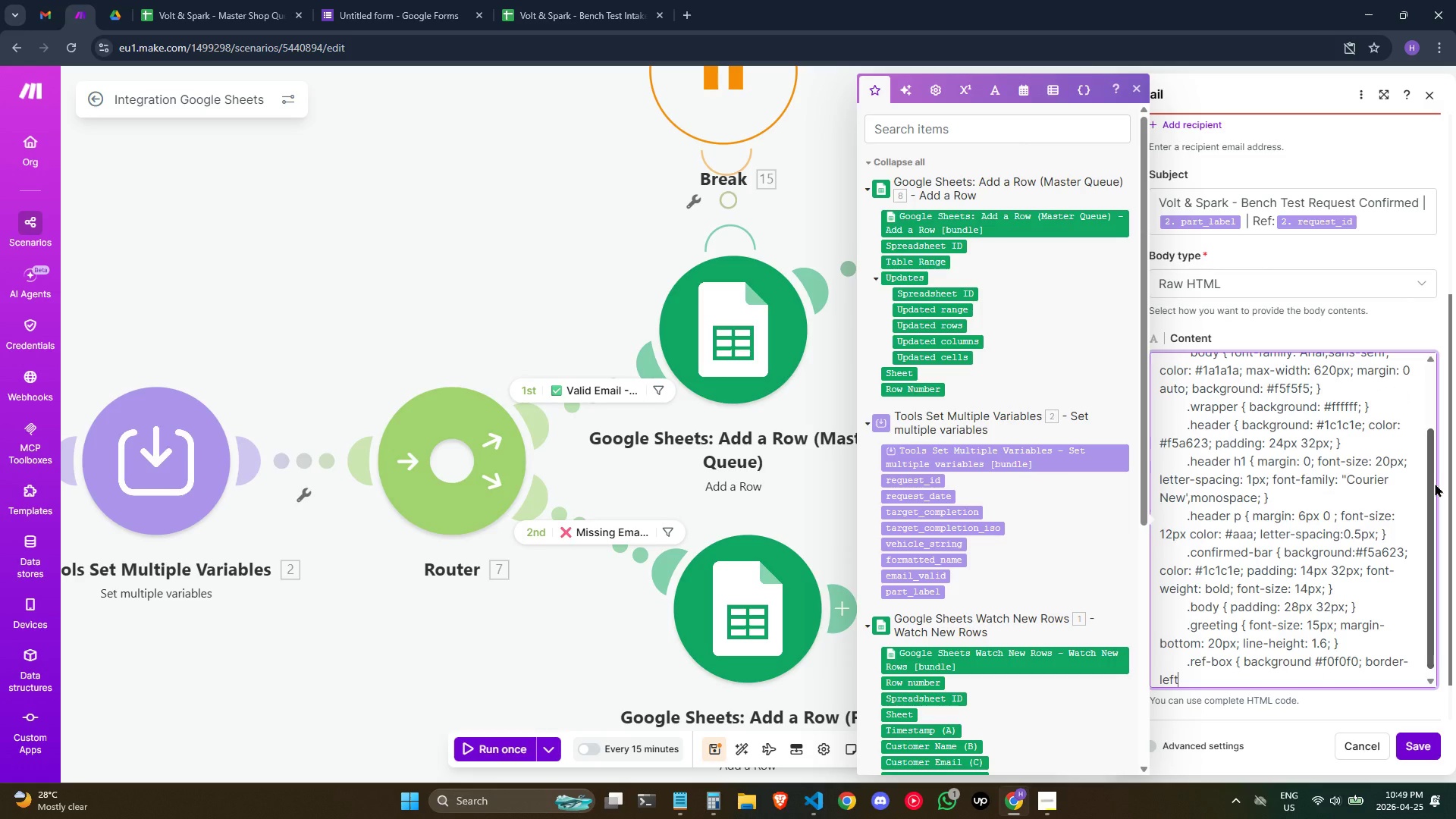 
wait(8.33)
 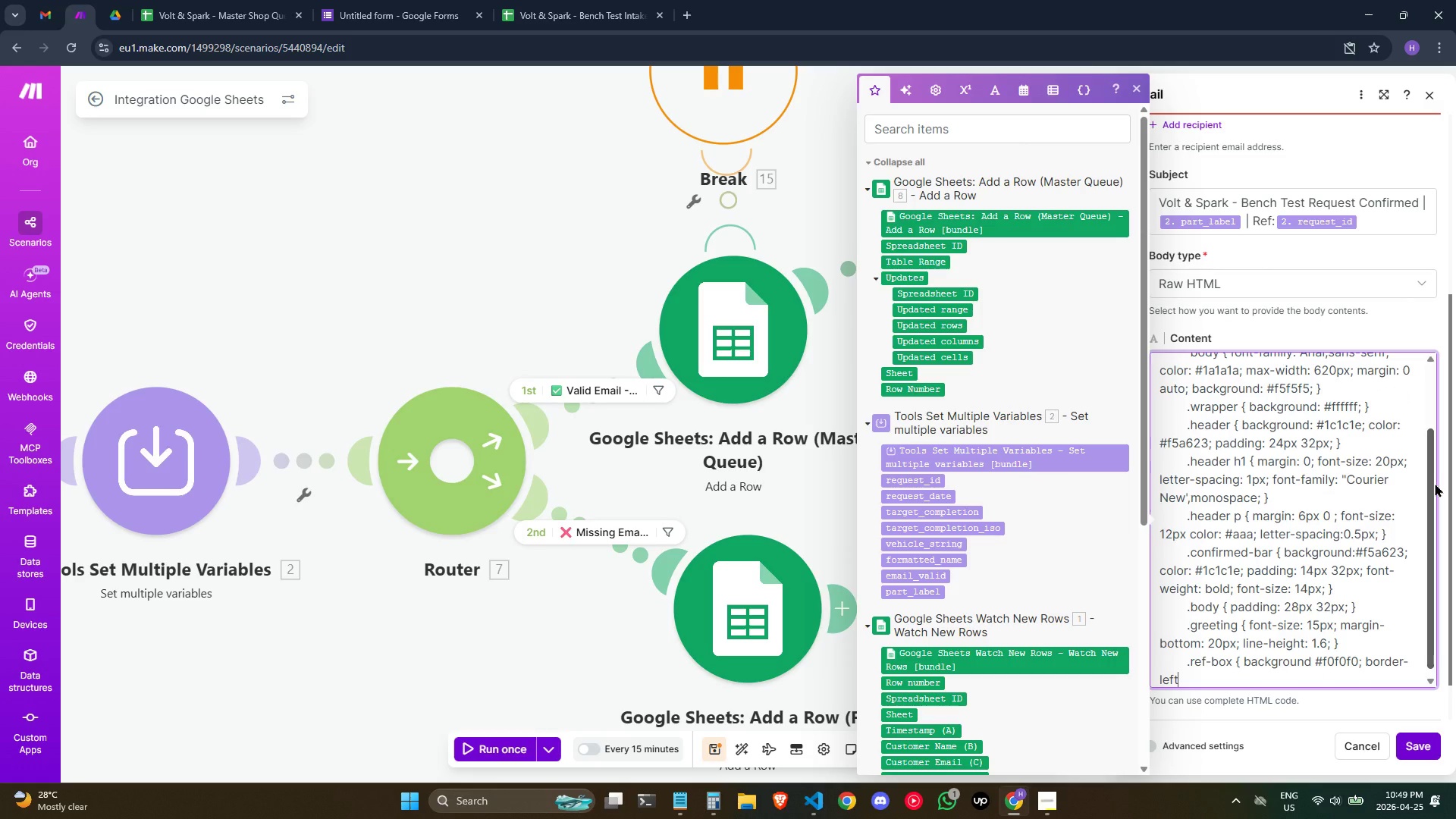 
type(:4px solid #)
 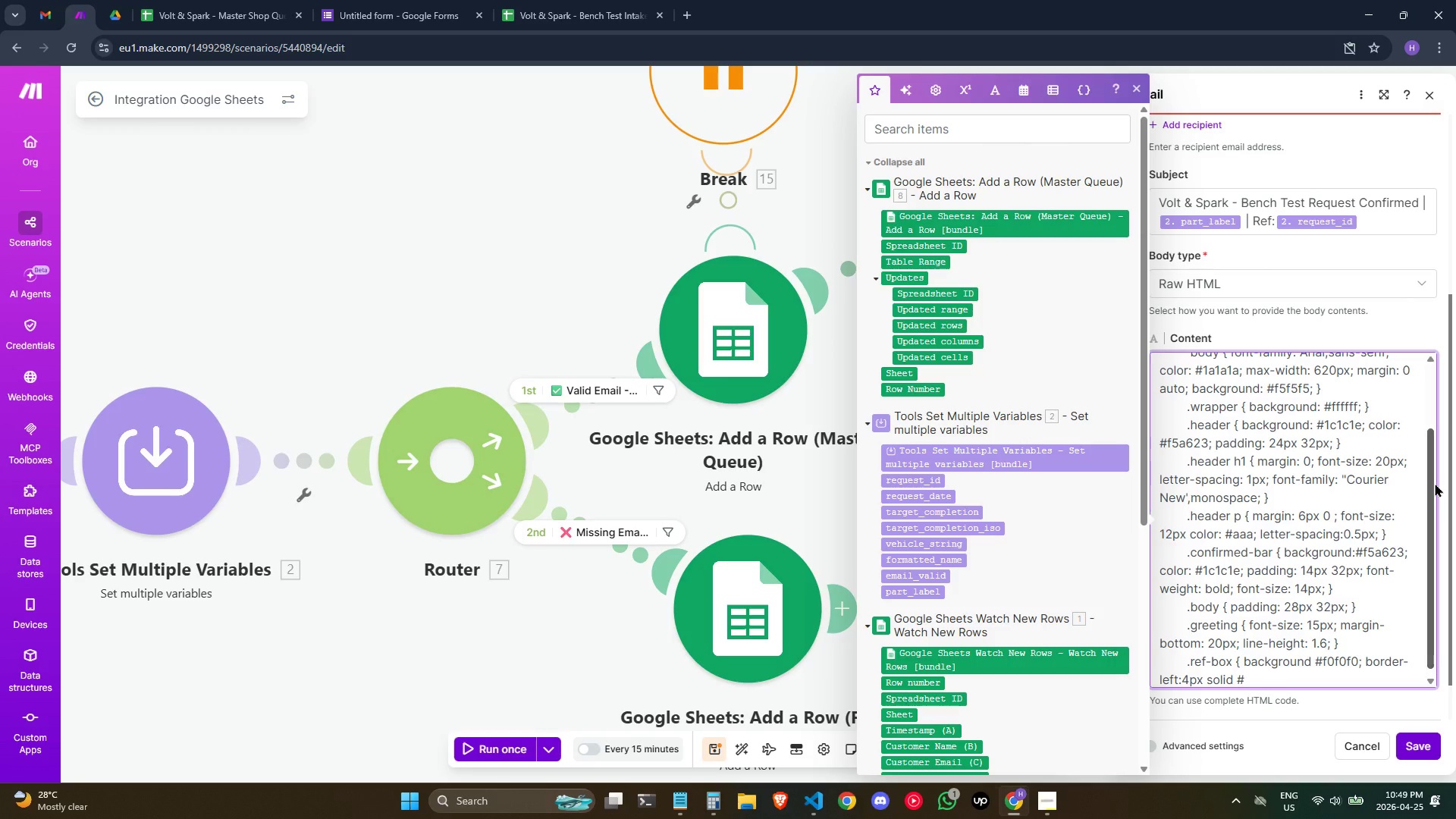 
type(f5)
 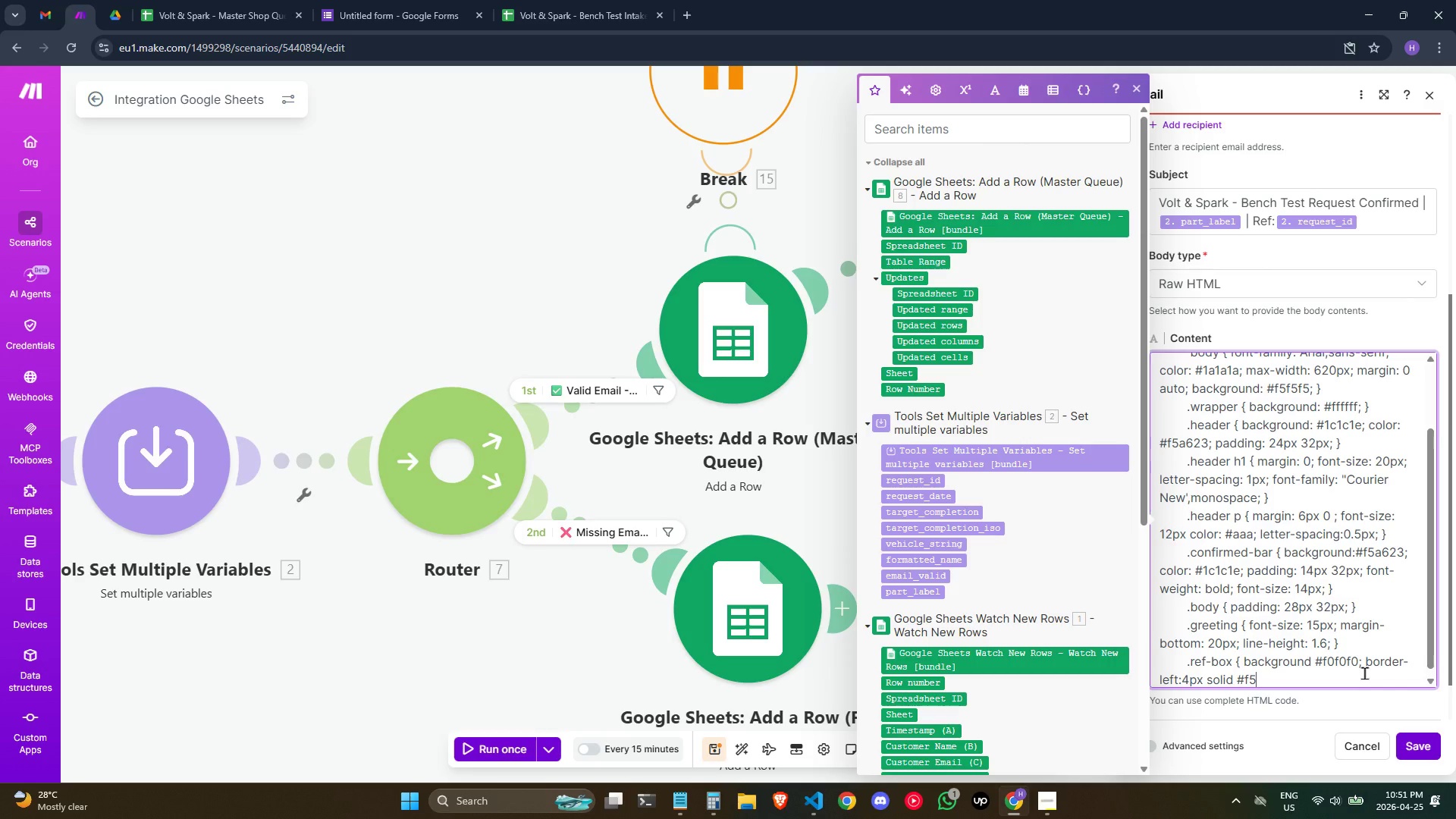 
wait(113.33)
 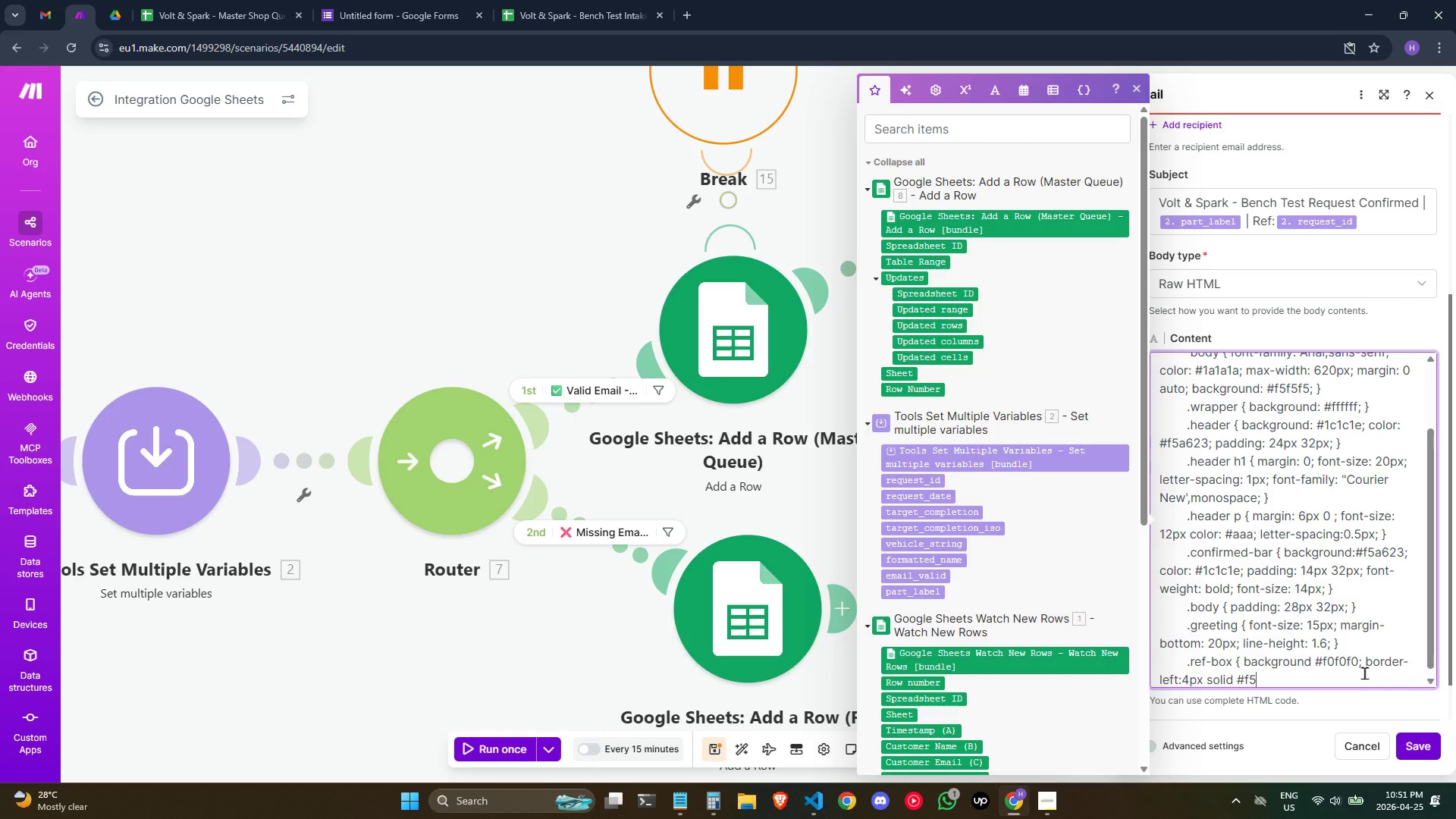 
type(a623)
 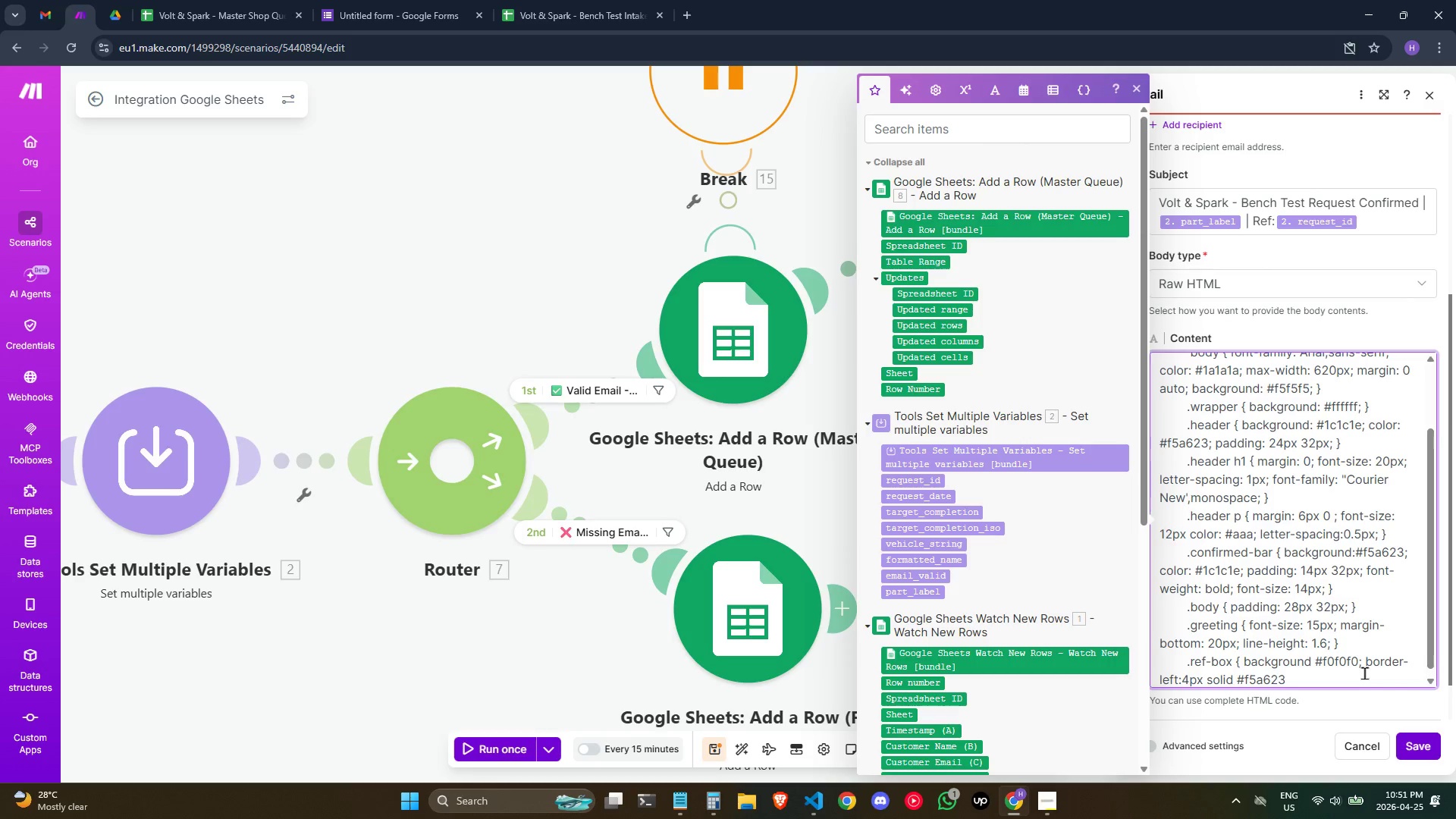 
wait(8.88)
 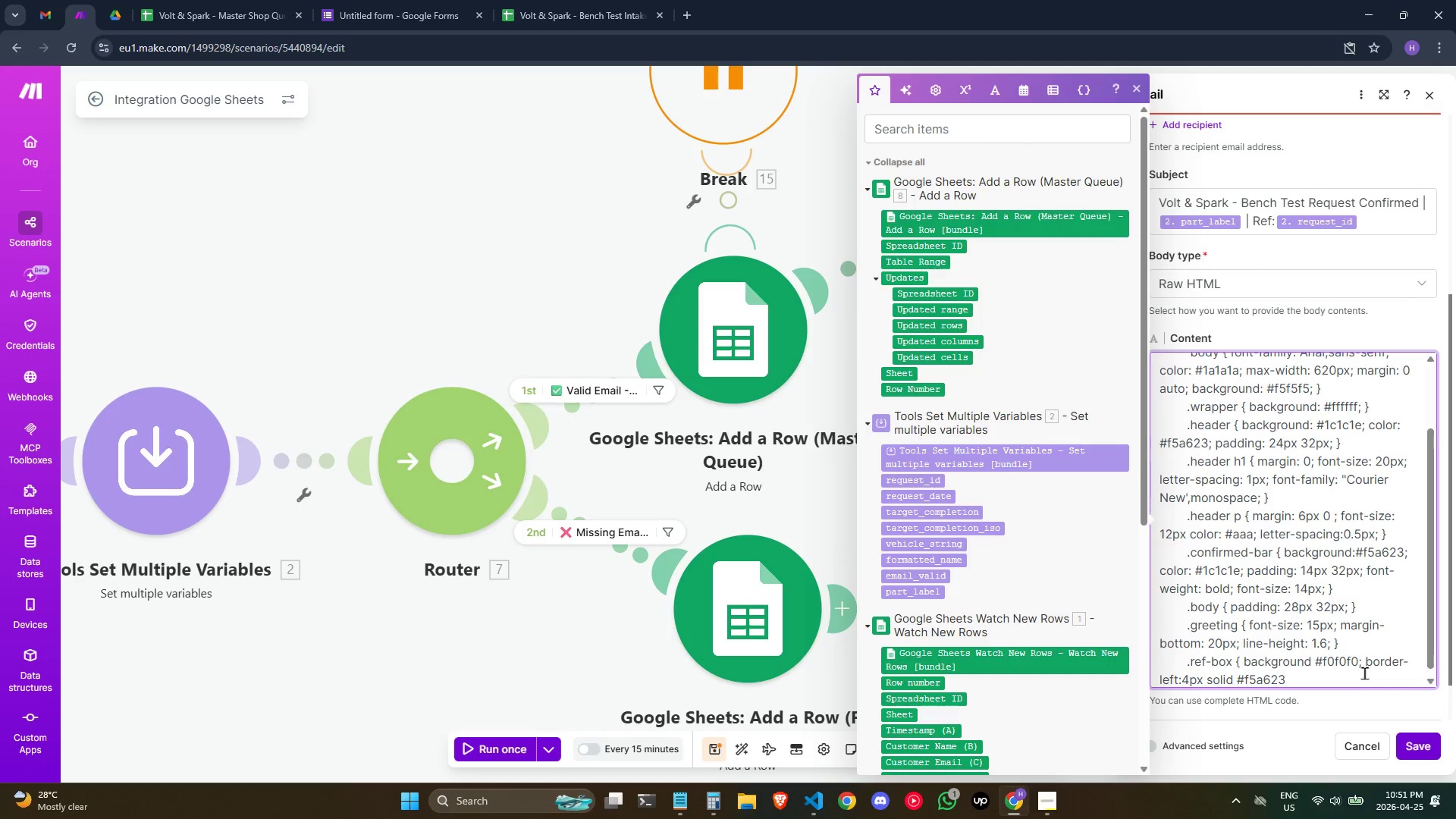 
type(; padding:12)
key(Backspace)
key(Backspace)
type( 12px 16px; margin-bottom: 24px)
 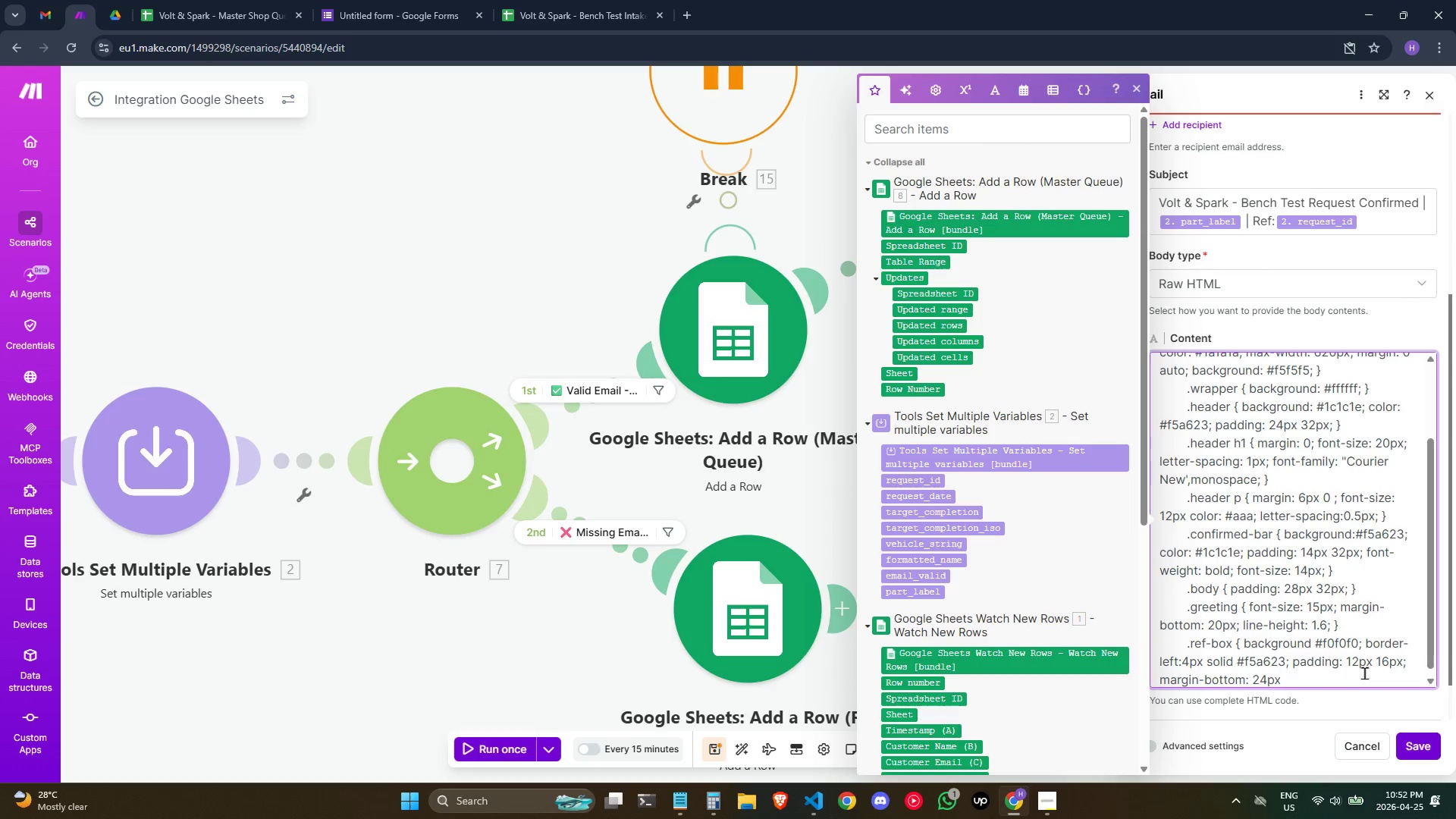 
type(; font-family: ")
key(Backspace)
type(')
 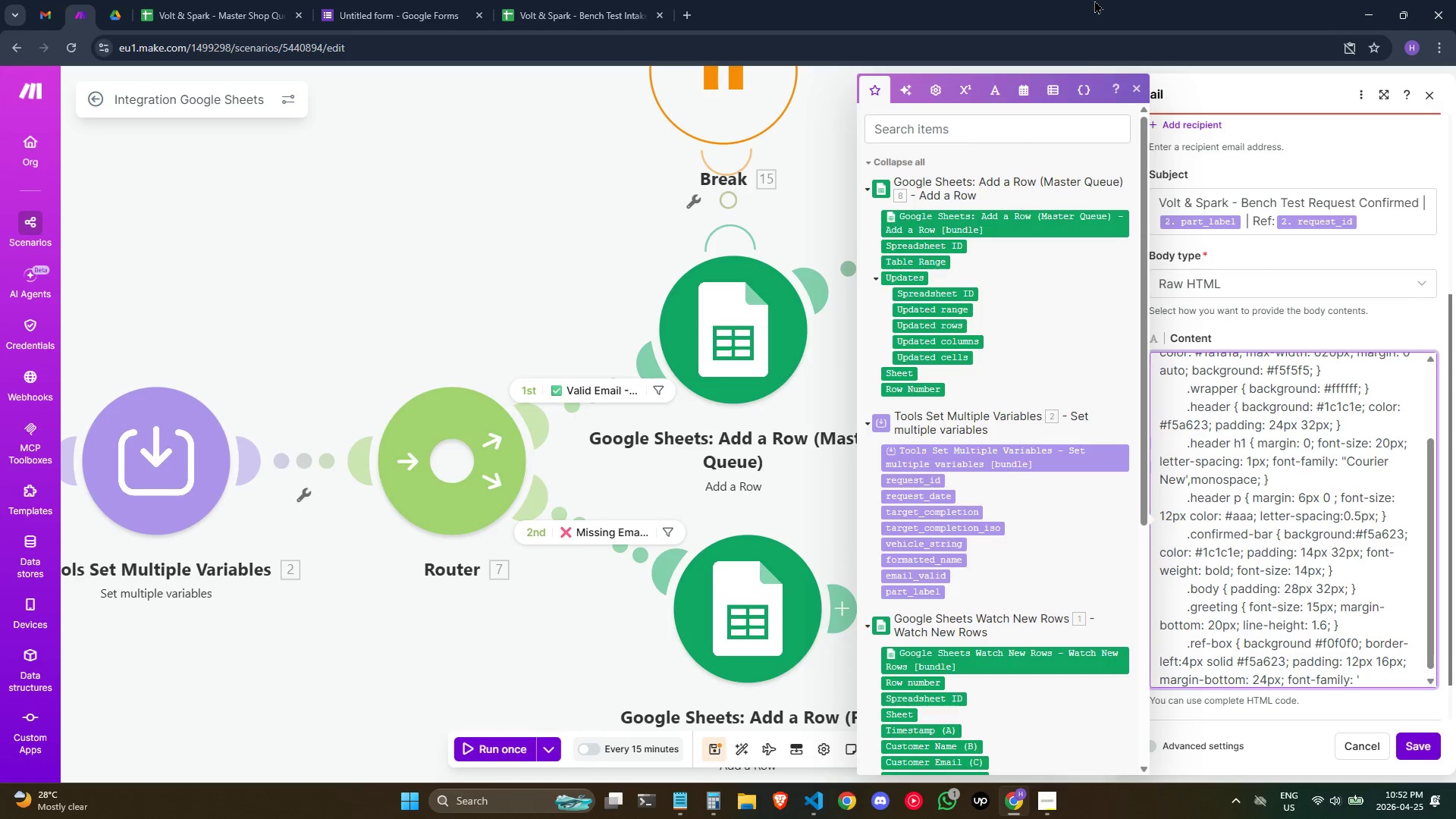 
type(Courier New', monospae; font-size: 13px; })
 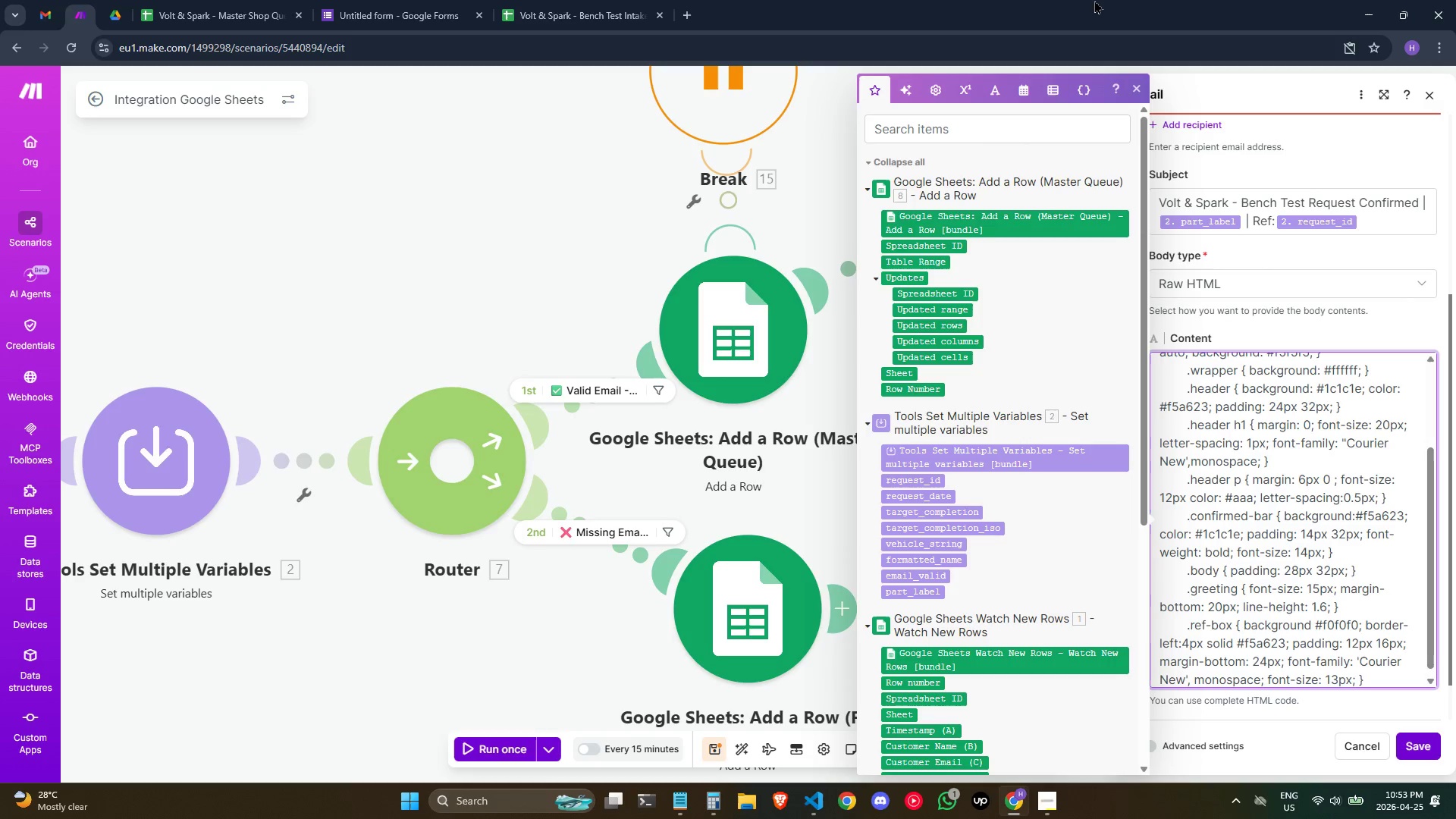 
key(Enter)
 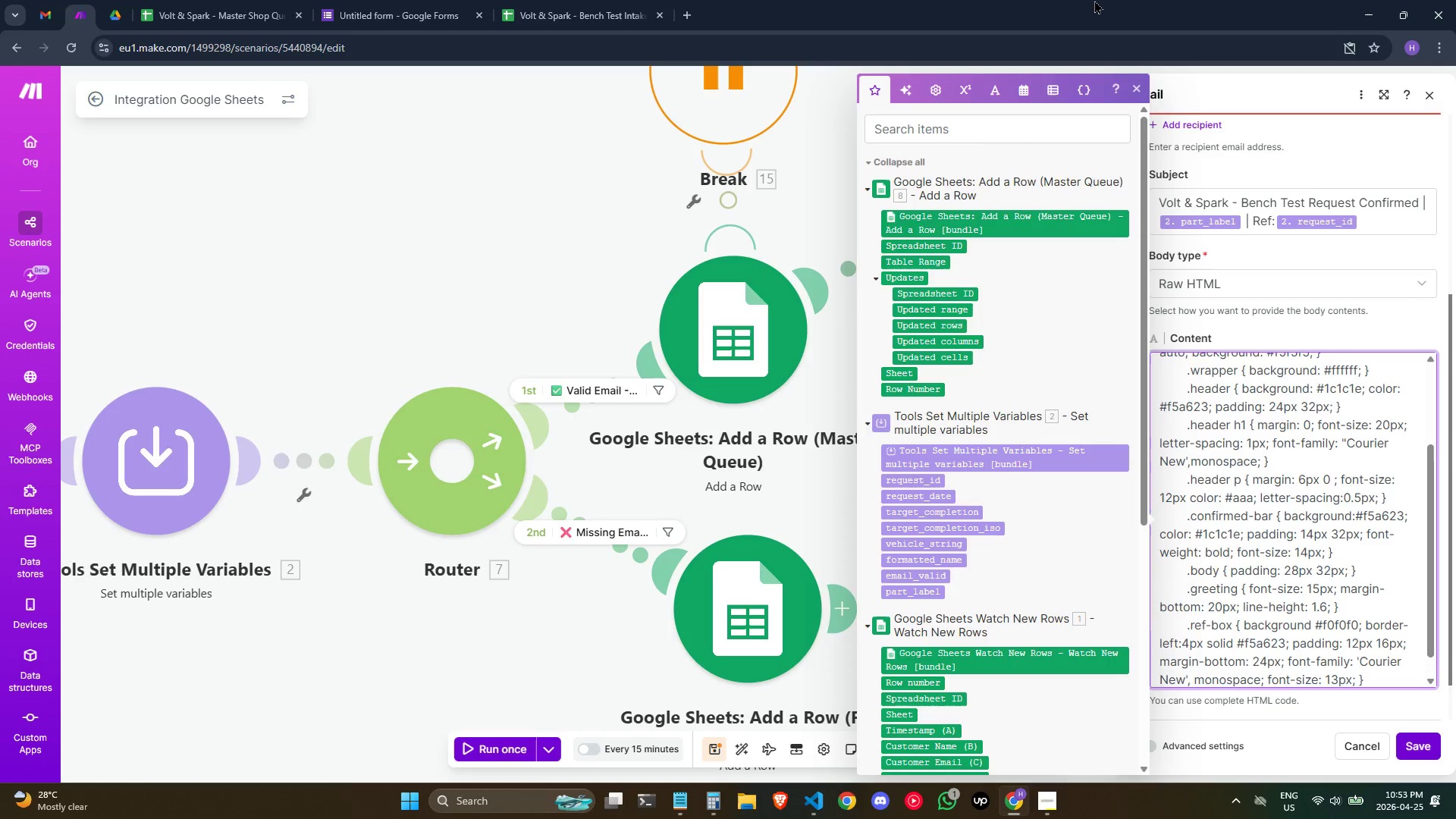 
hold_key(key=Space, duration=0.69)
 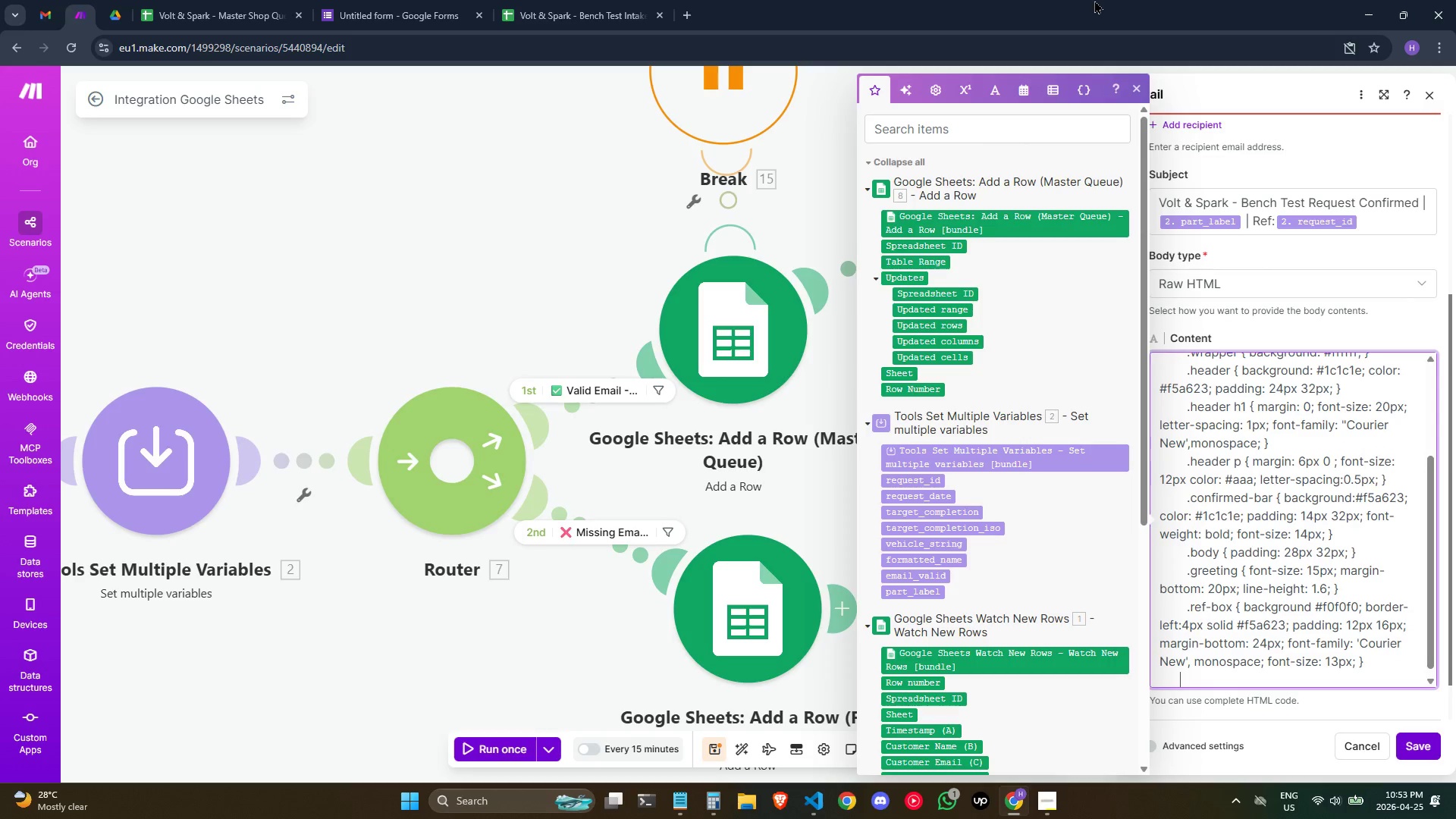 
key(Space)
 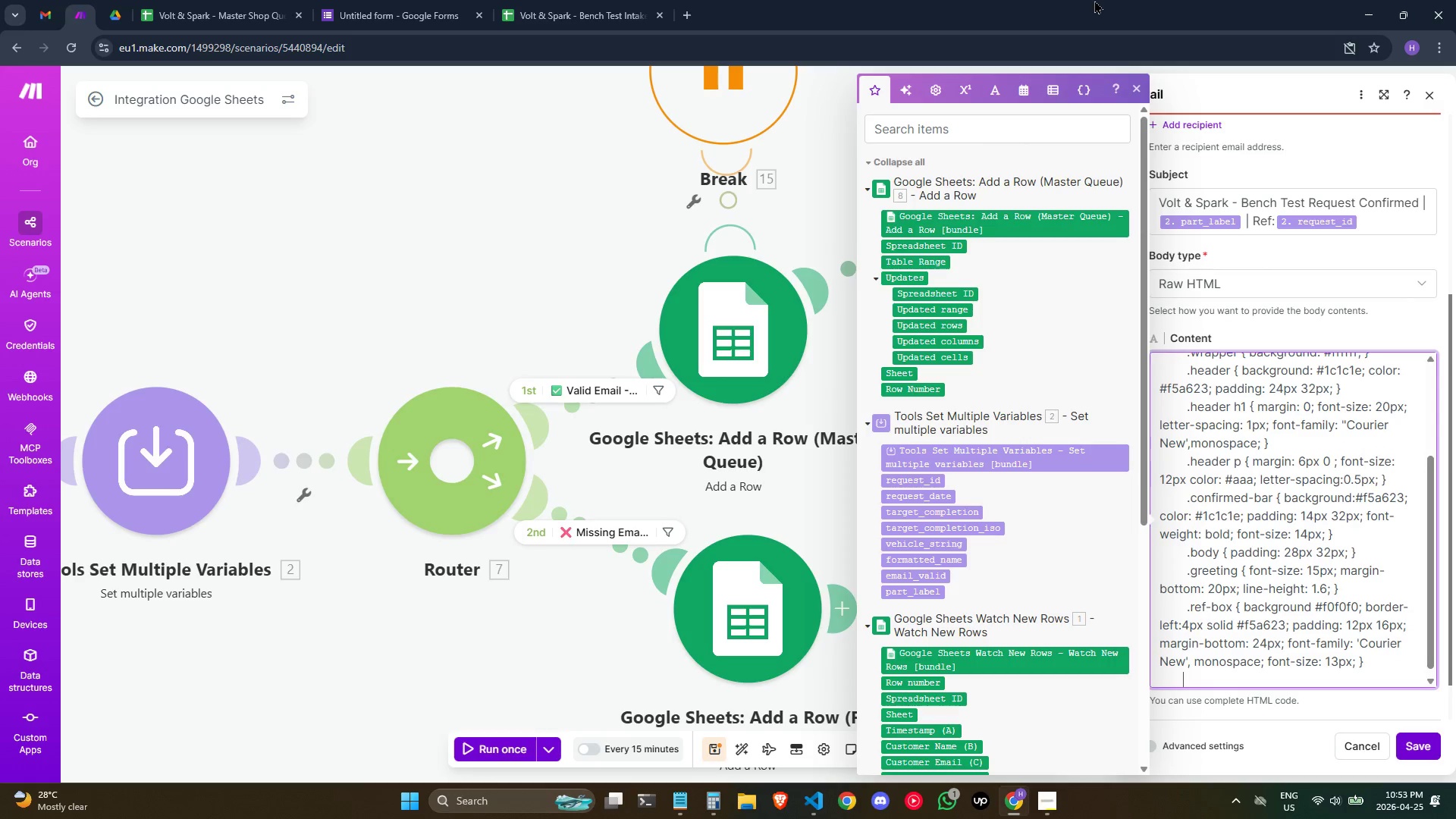 
key(Space)
 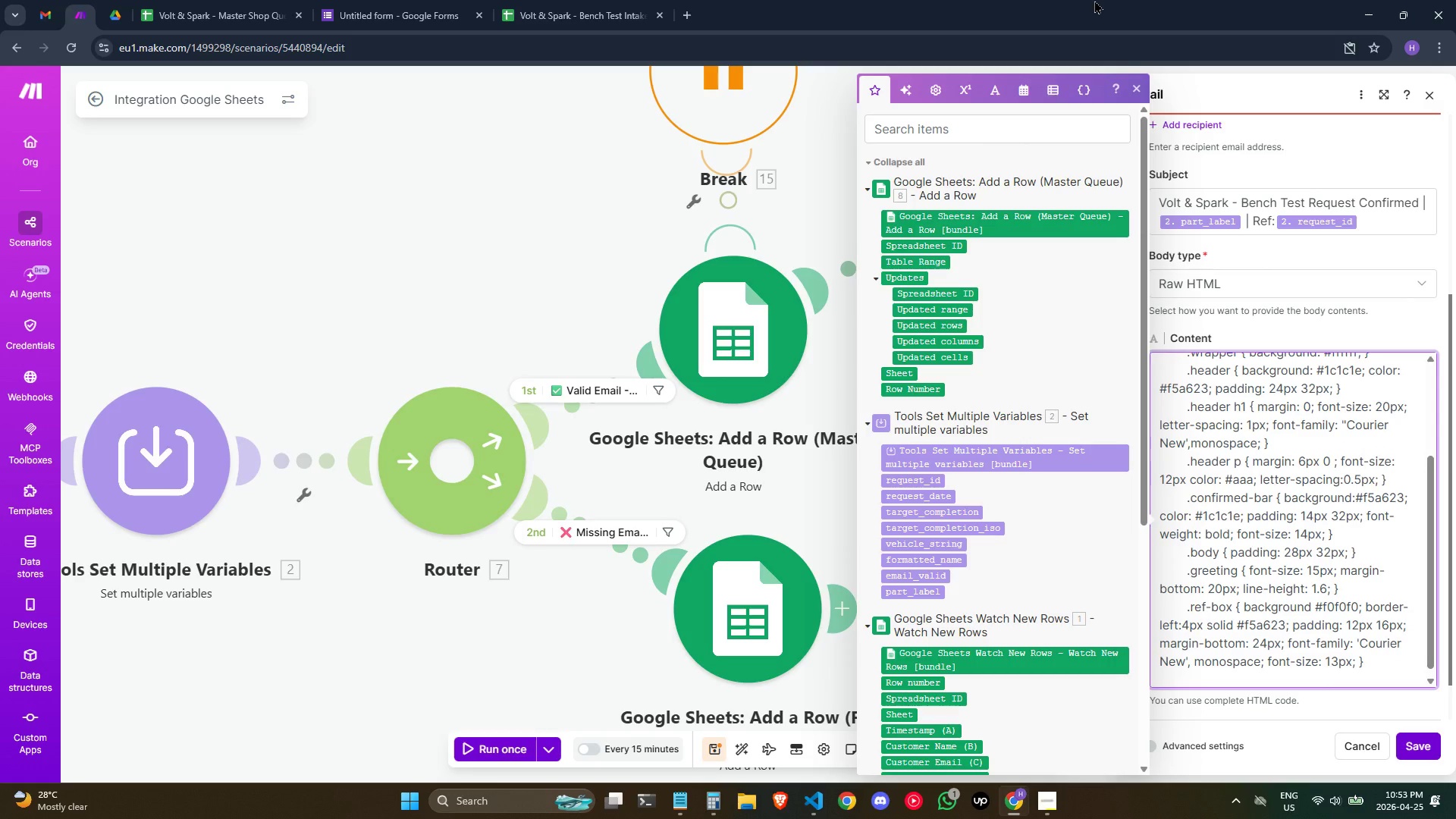 
key(Period)
 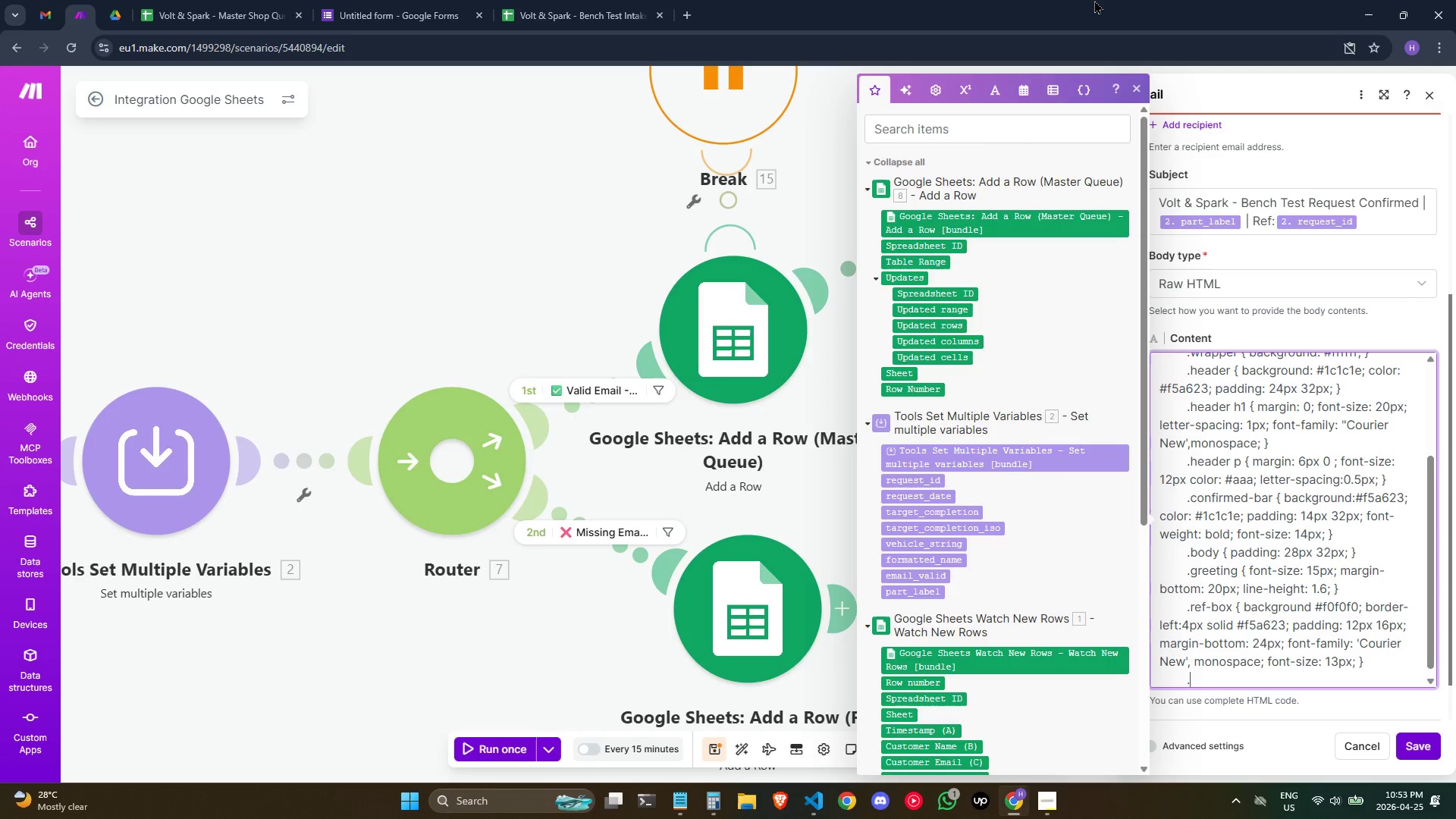 
wait(5.94)
 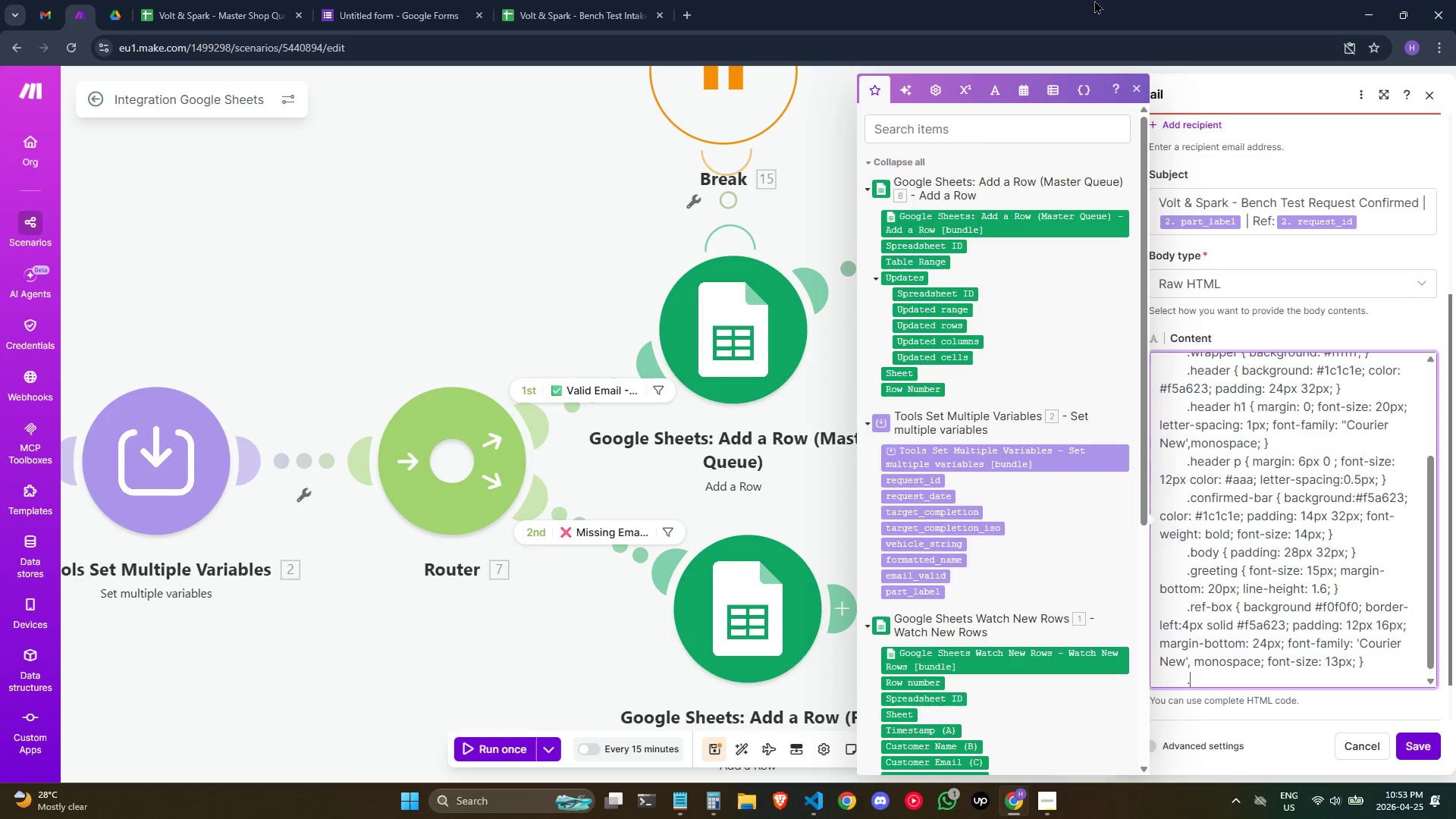 
type(ref-box span { display:block; color: #555; font-size:11px)
 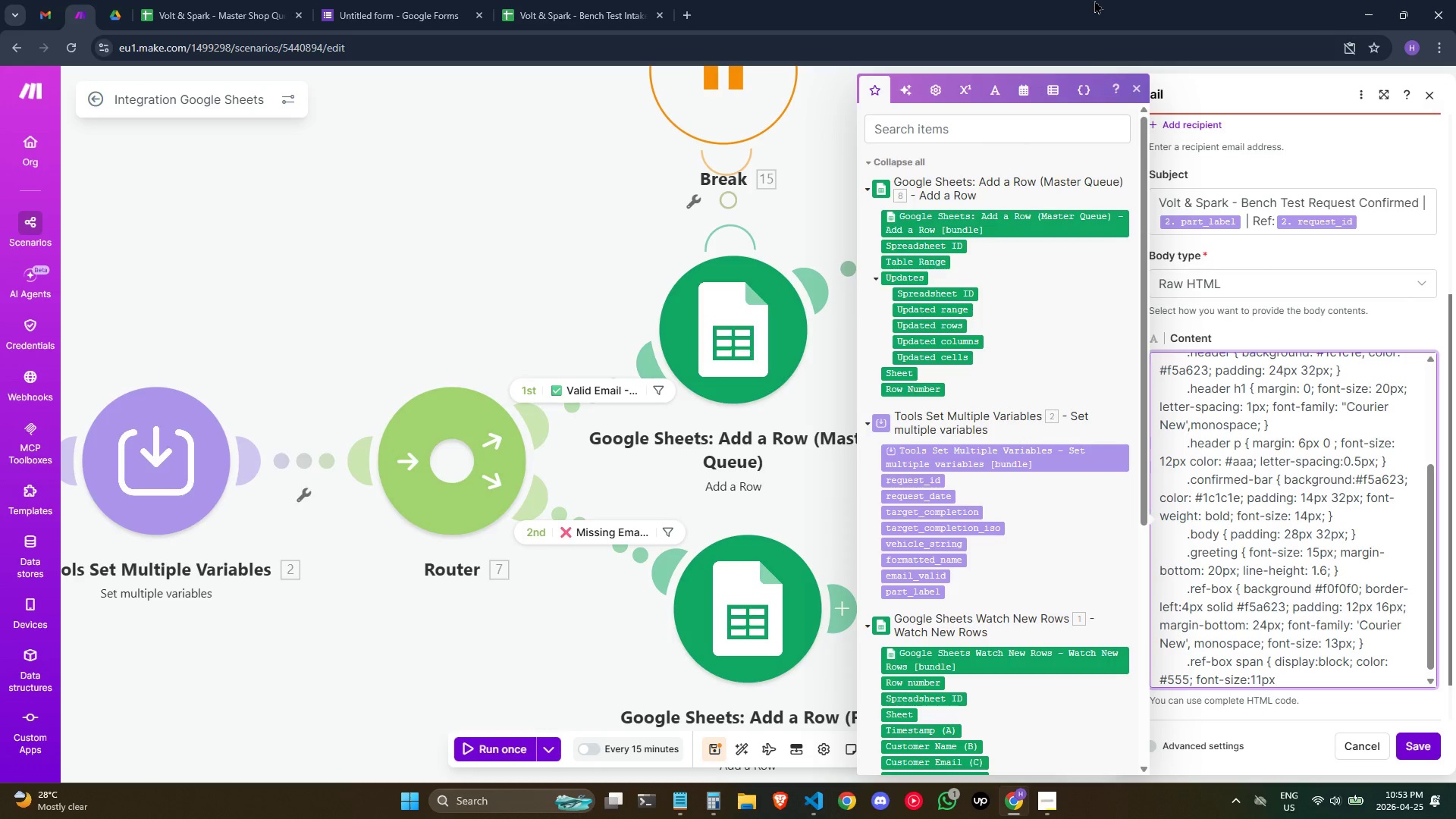 
key(ArrowLeft)
 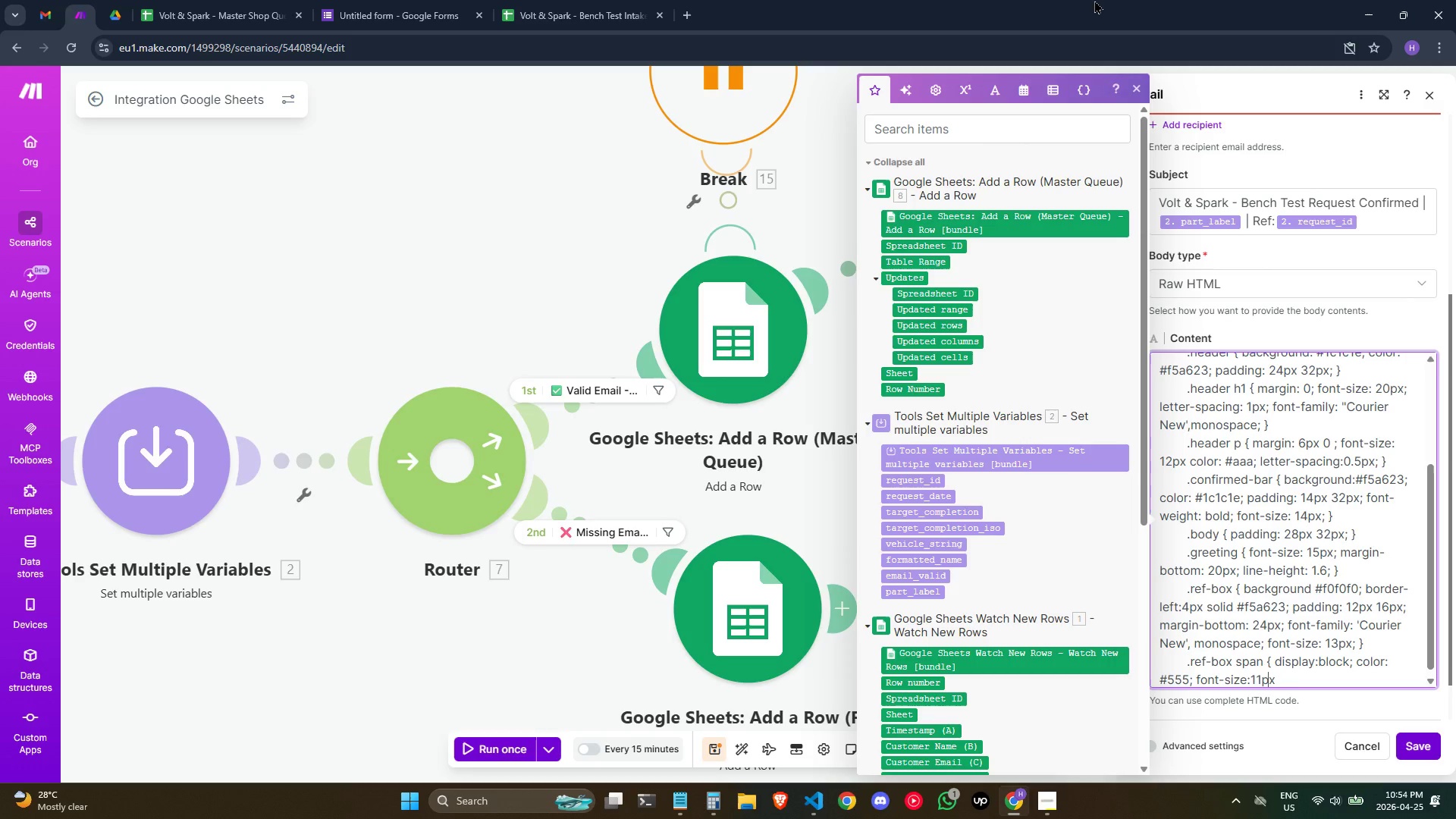 
key(ArrowLeft)
 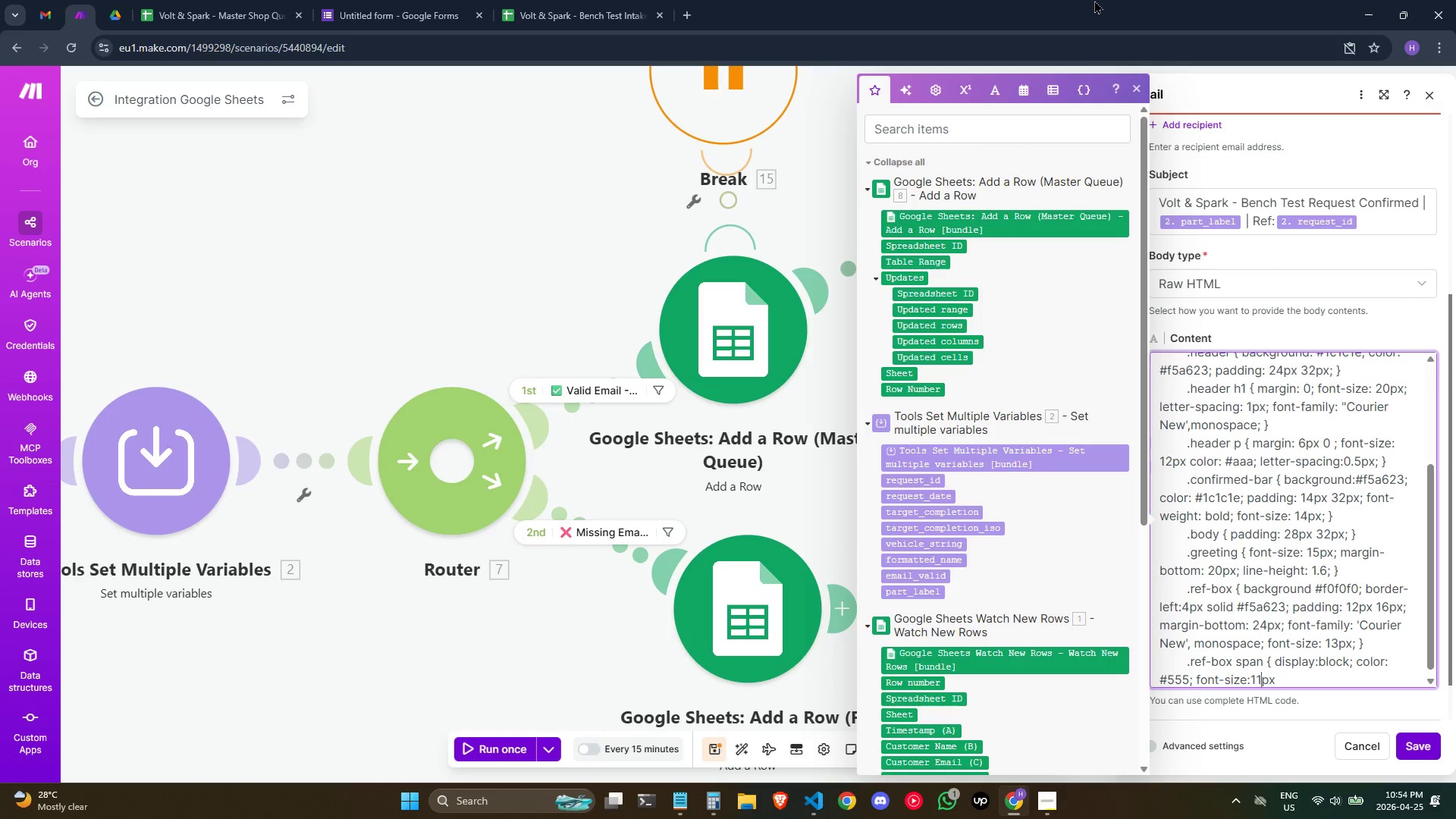 
key(ArrowLeft)
 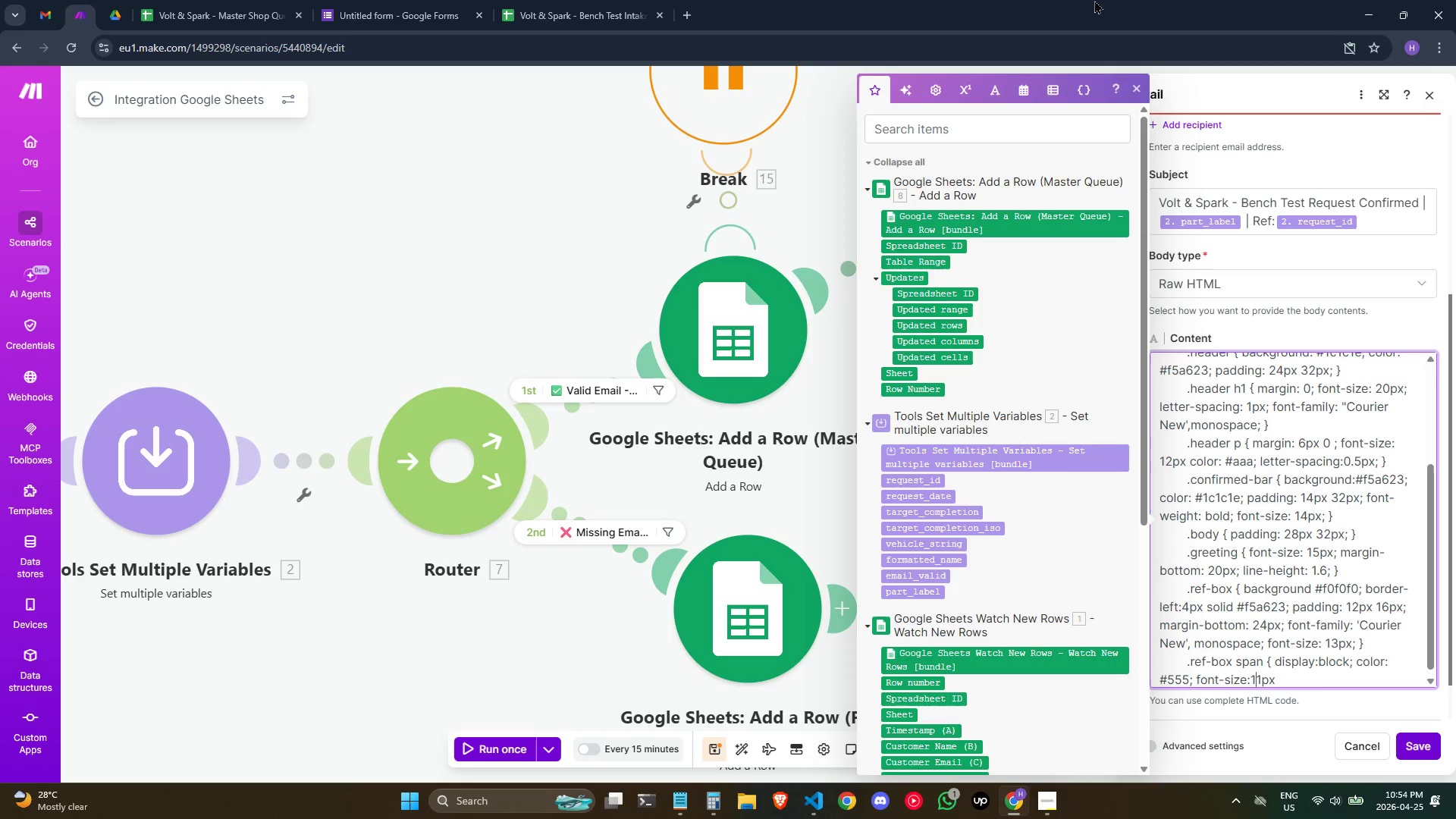 
key(ArrowLeft)
 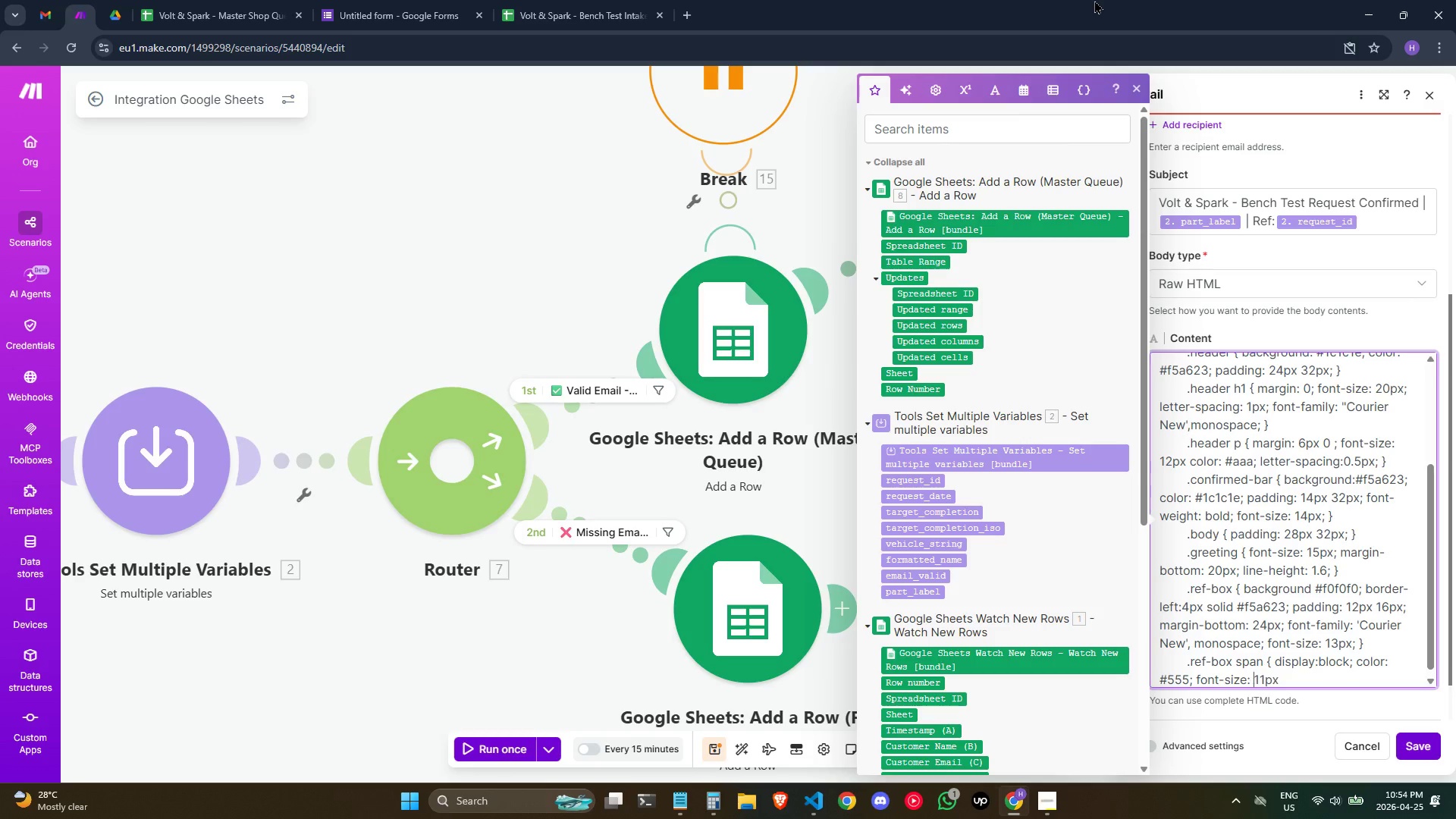 
key(Space)
 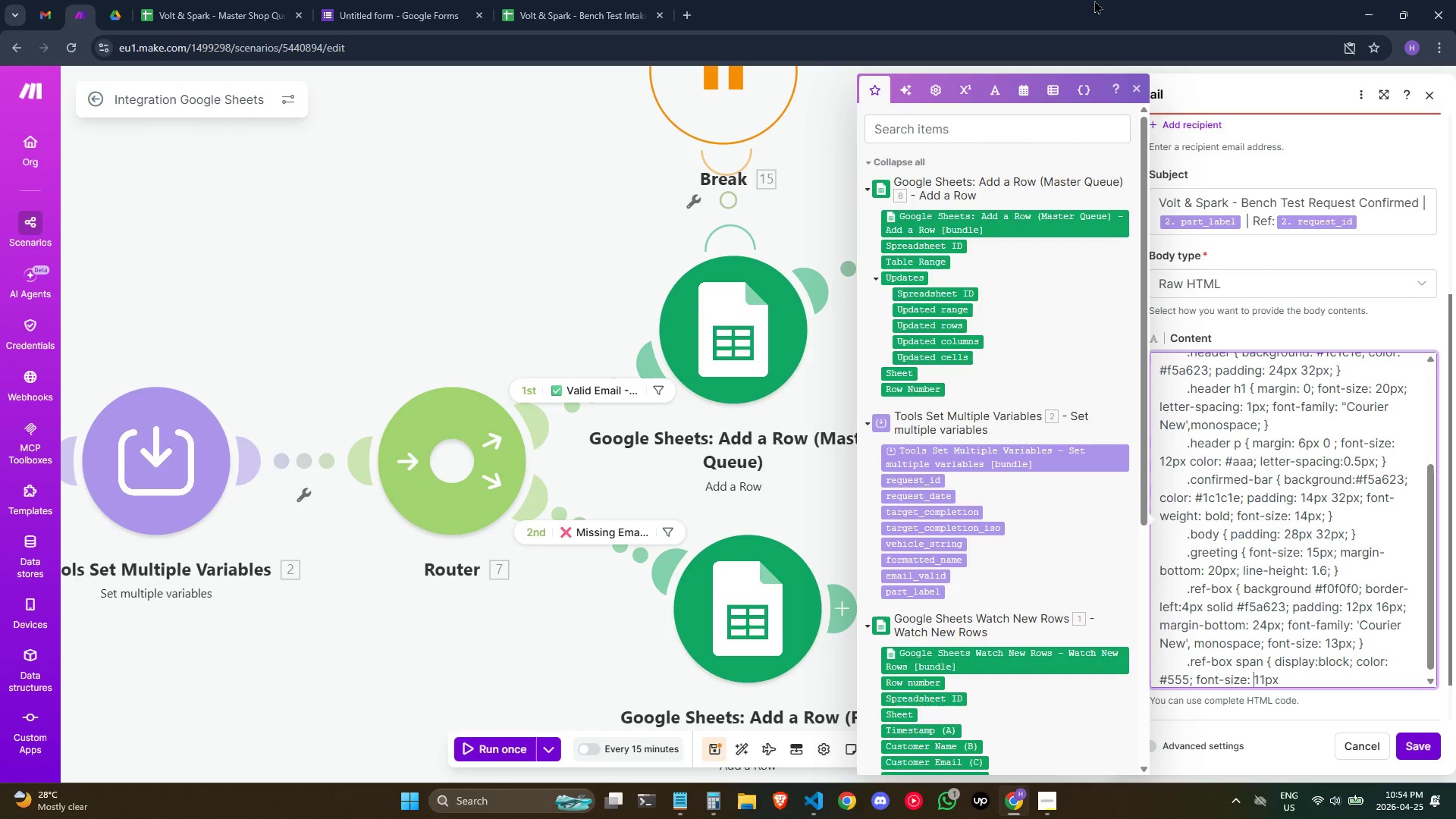 
key(ArrowRight)
 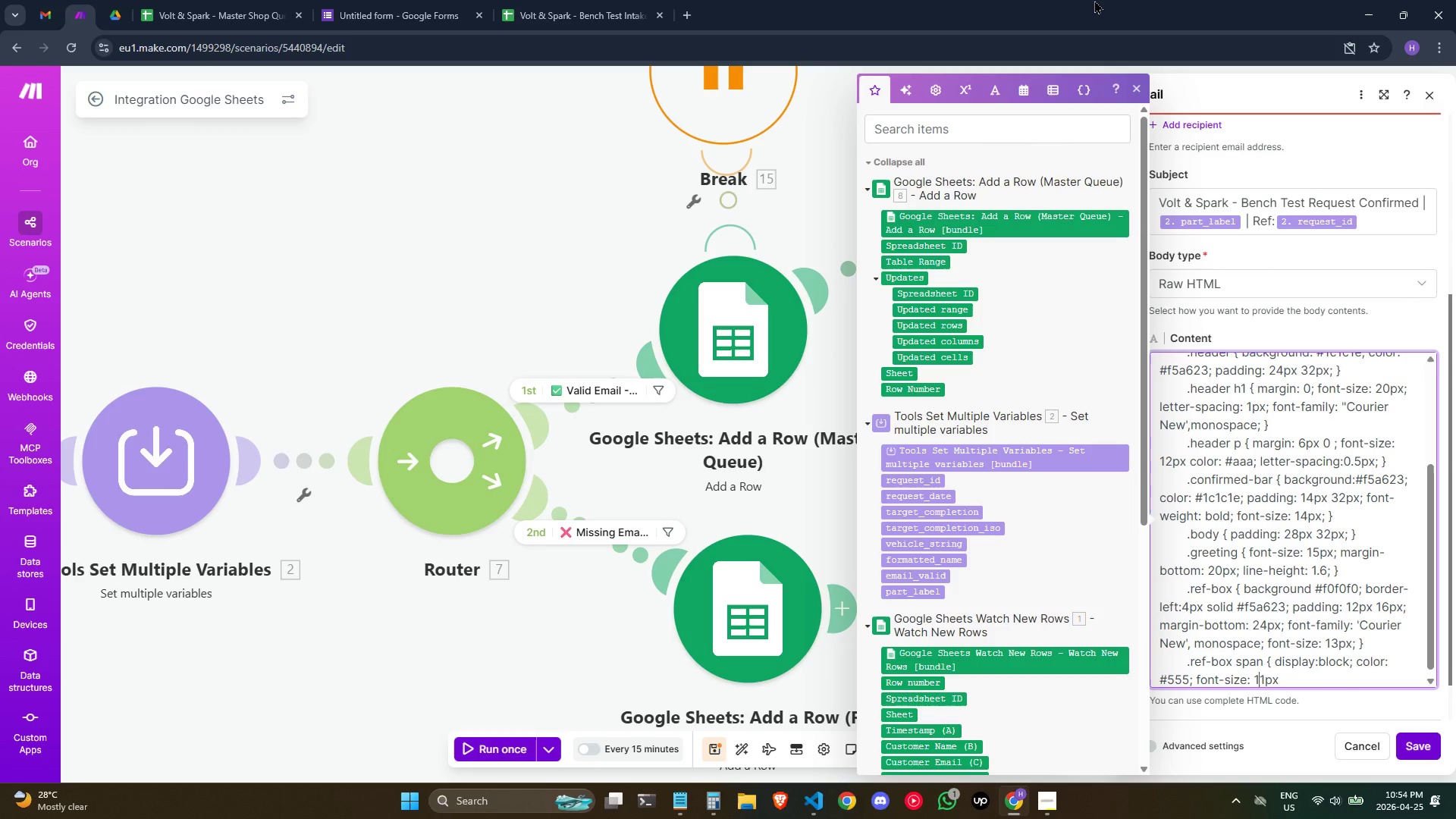 
key(ArrowRight)
 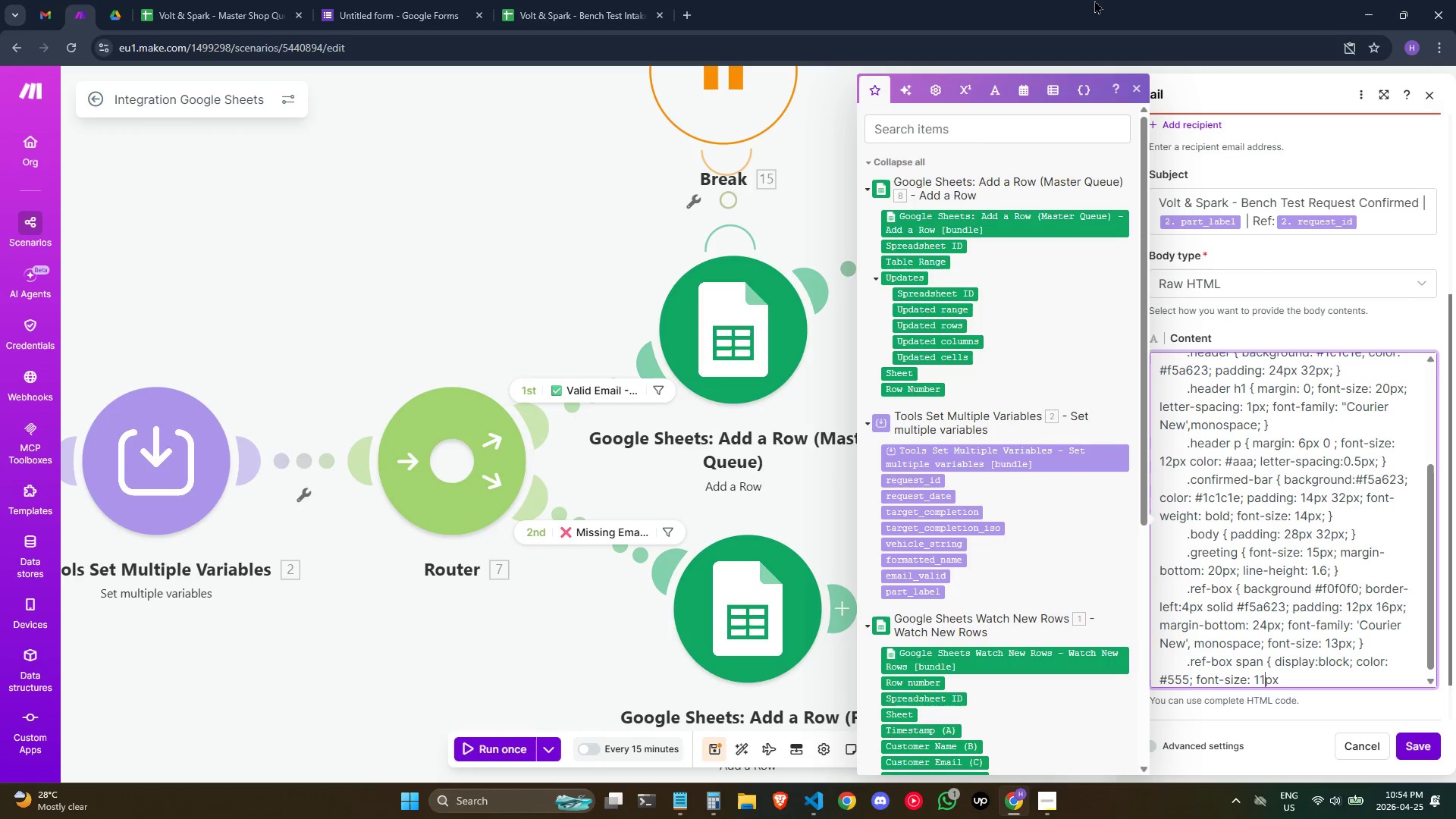 
key(ArrowRight)
 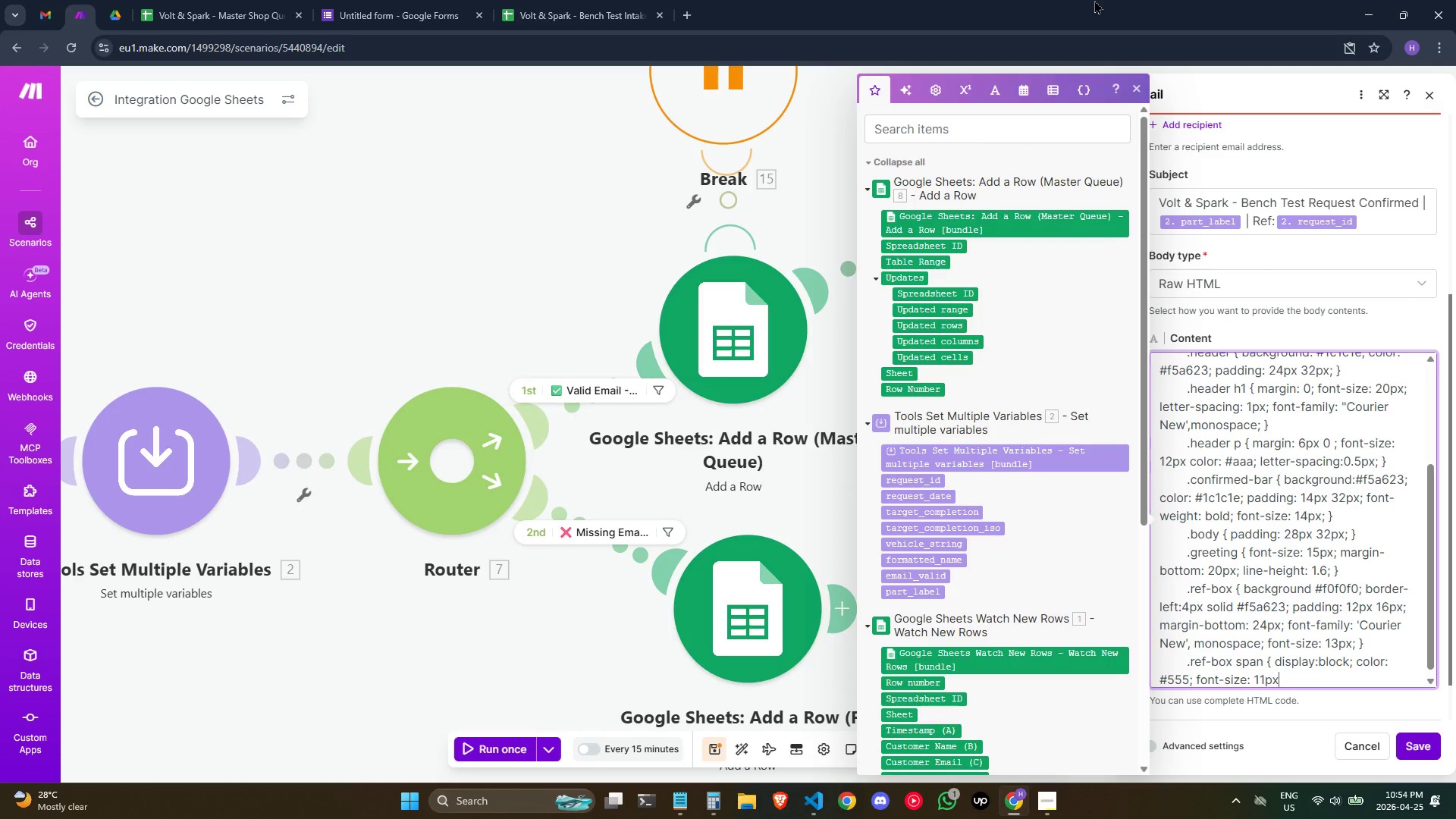 
key(ArrowRight)
 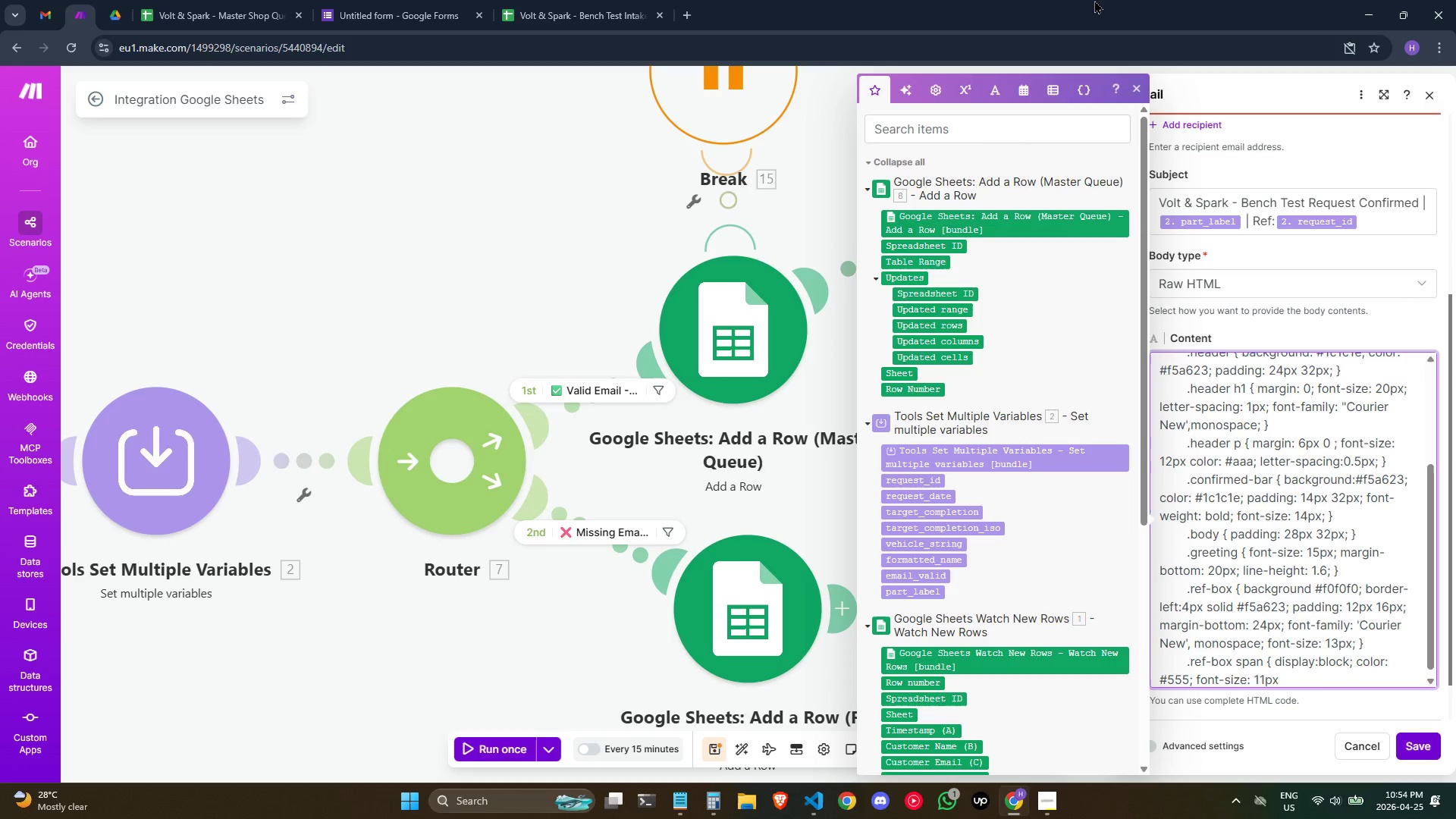 
type(; text-transform: uppercase; letter-spaic)
key(Backspace)
key(Backspace)
type(cing: 1px )
key(Backspace)
type(; margin-bottom)
 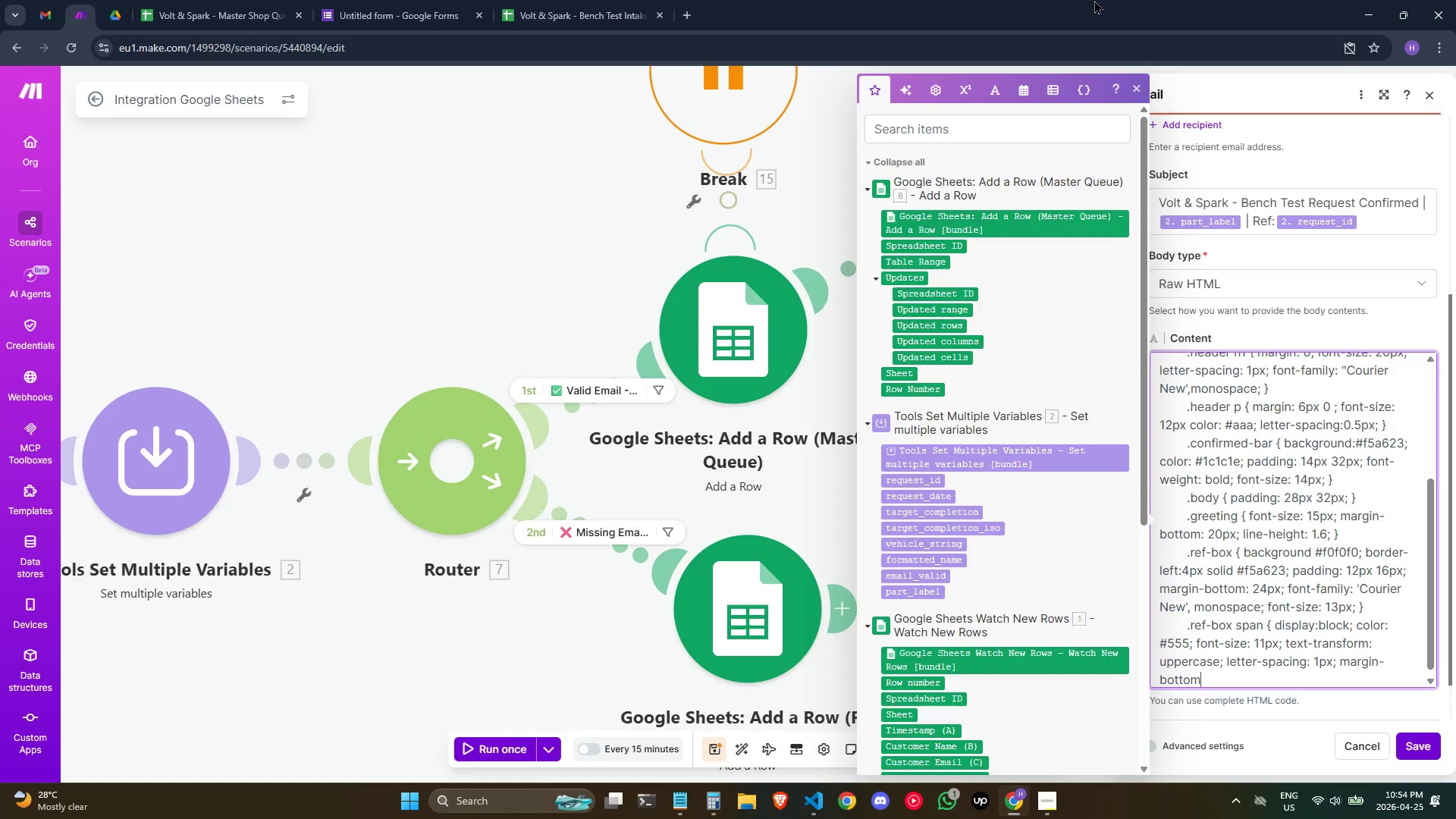 
type(: 4px; })
 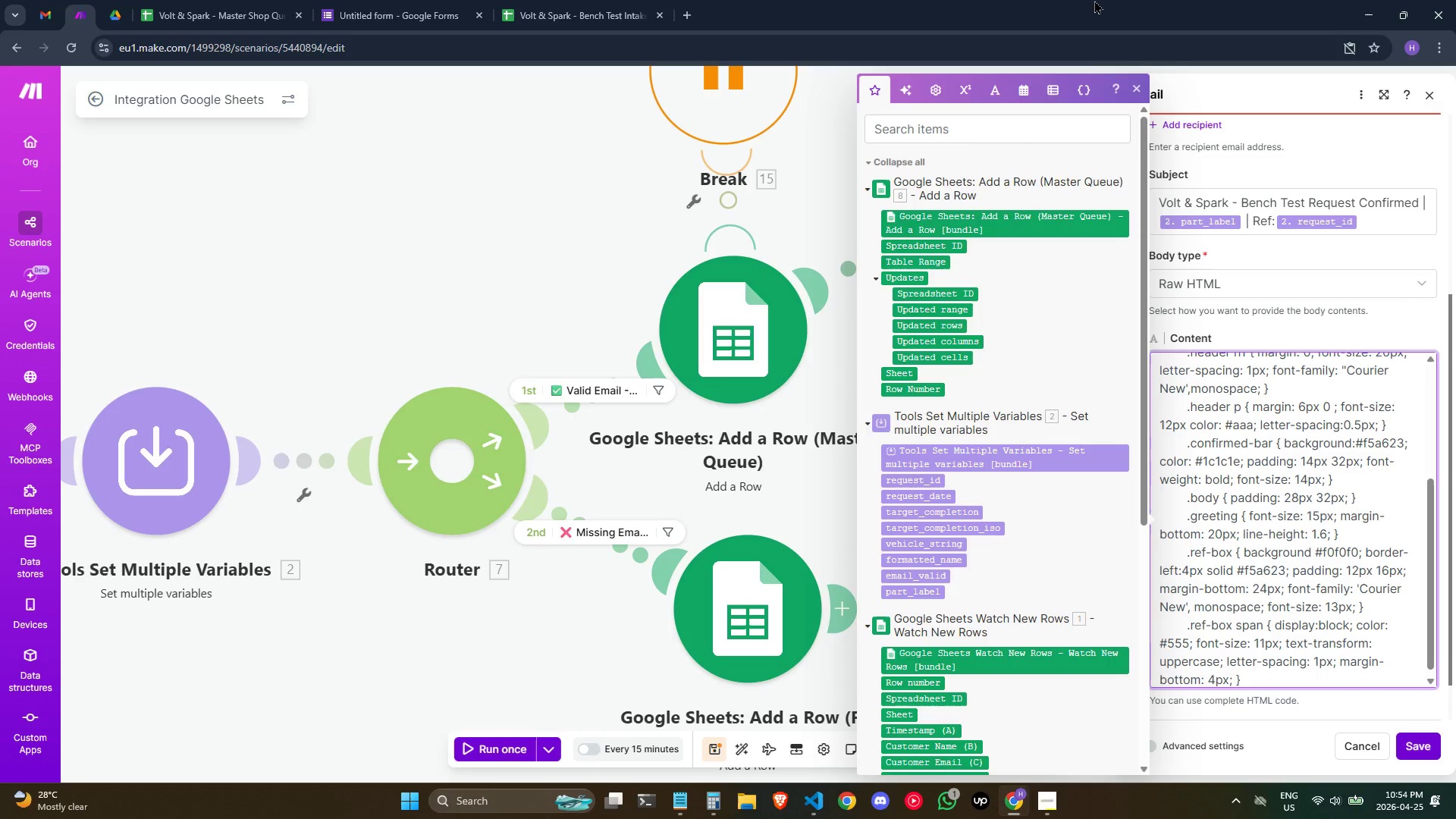 
key(ArrowLeft)
 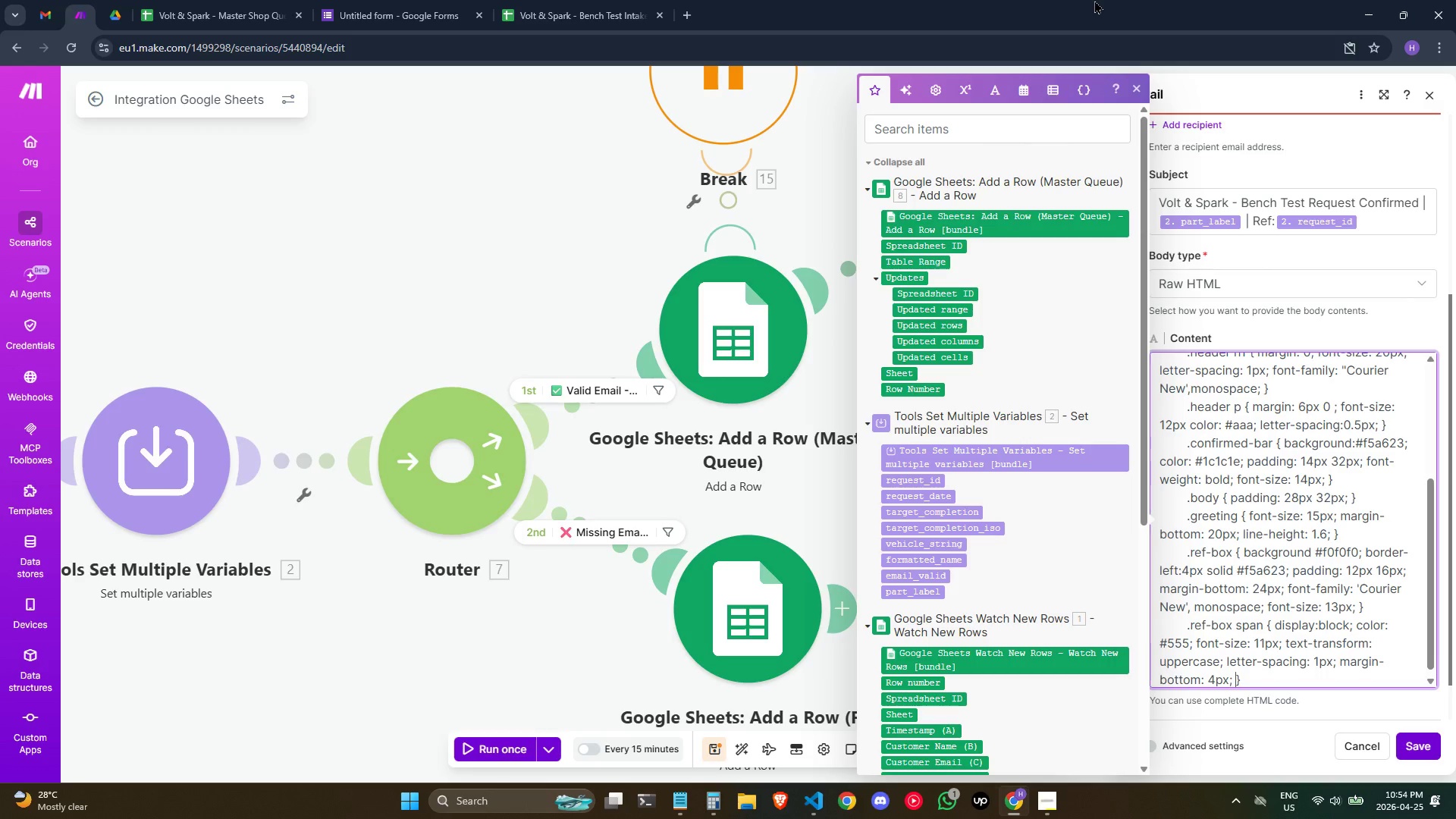 
key(Space)
 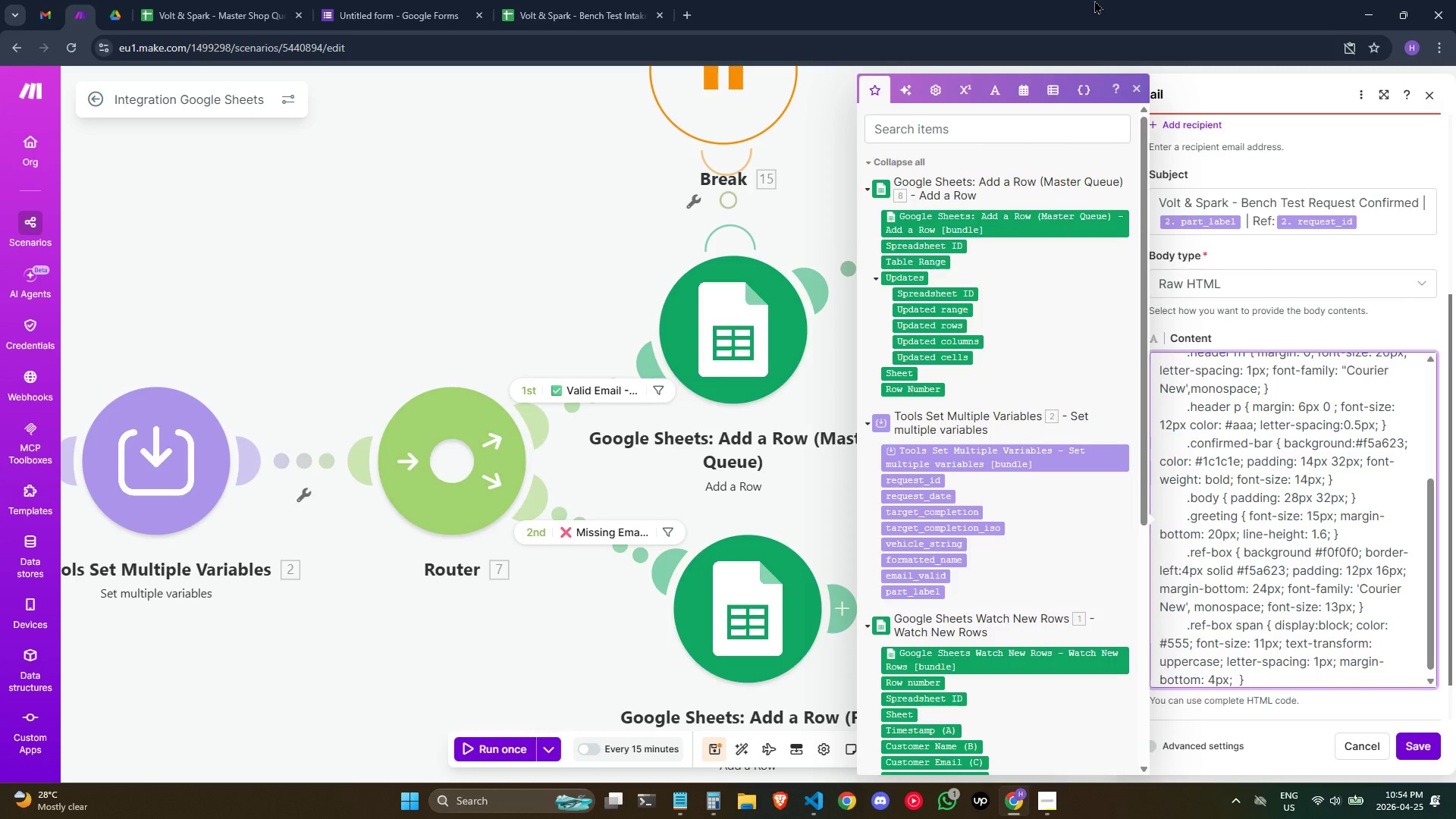 
key(ArrowRight)
 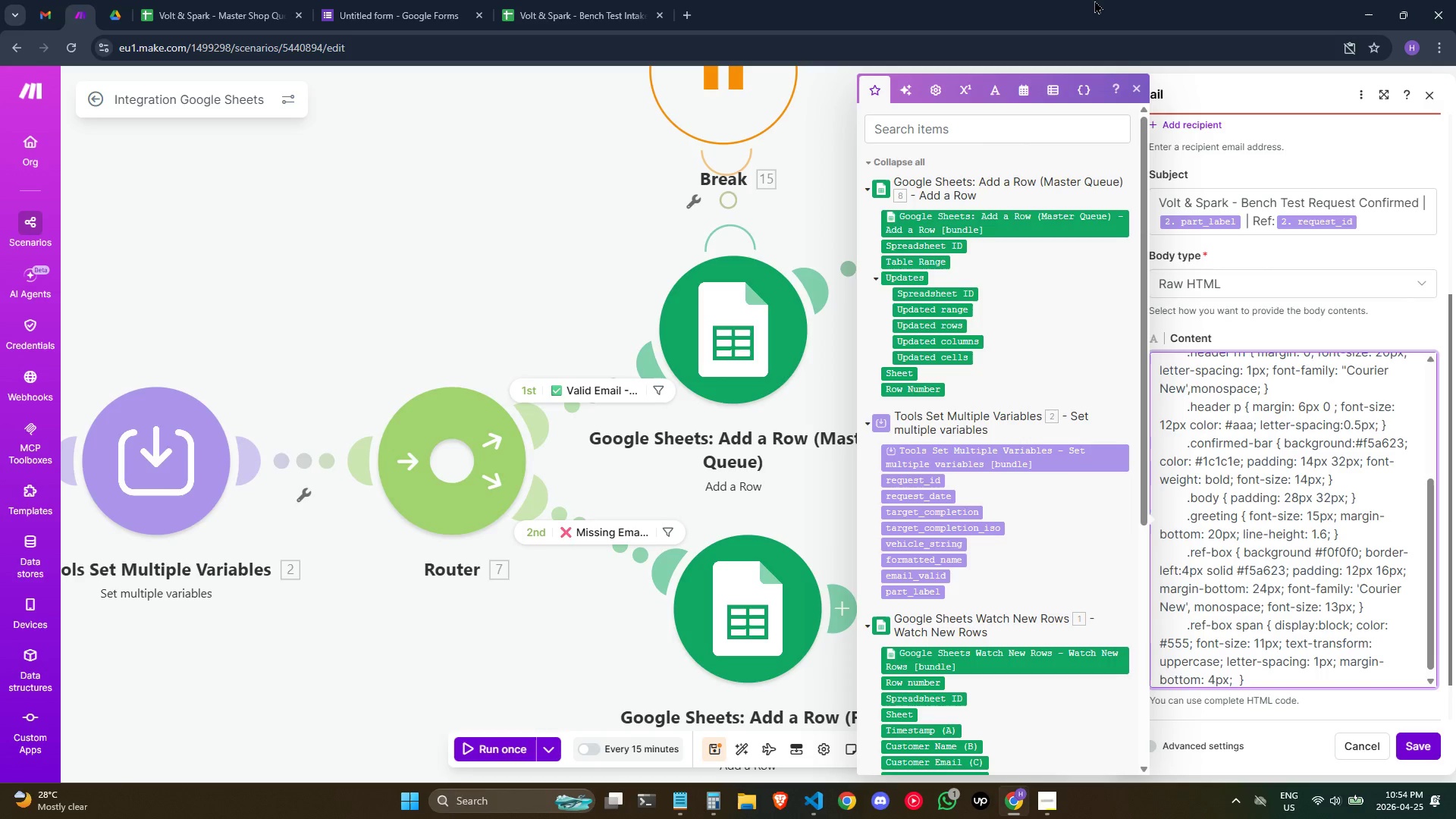 
key(Enter)
 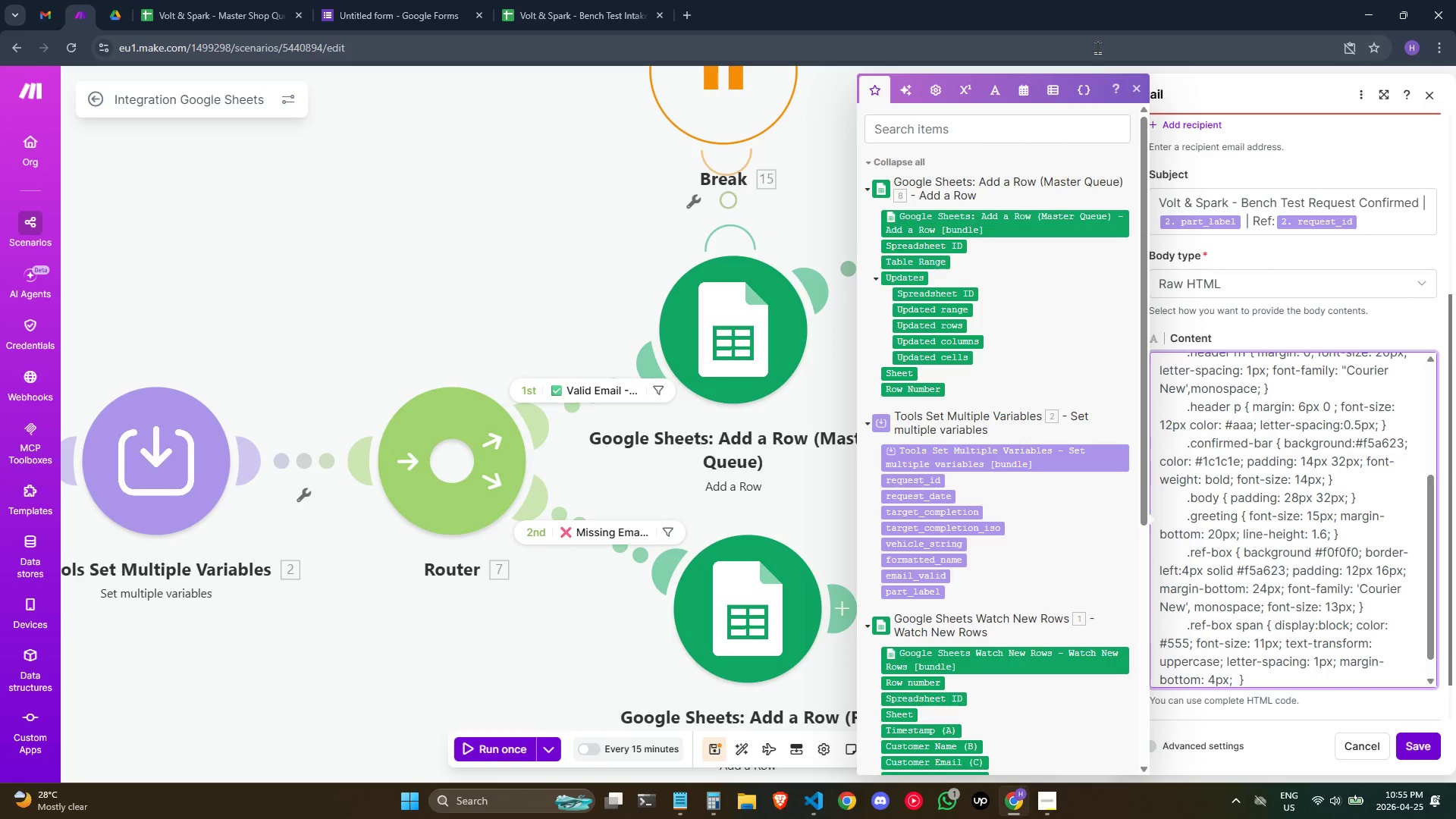 
wait(36.22)
 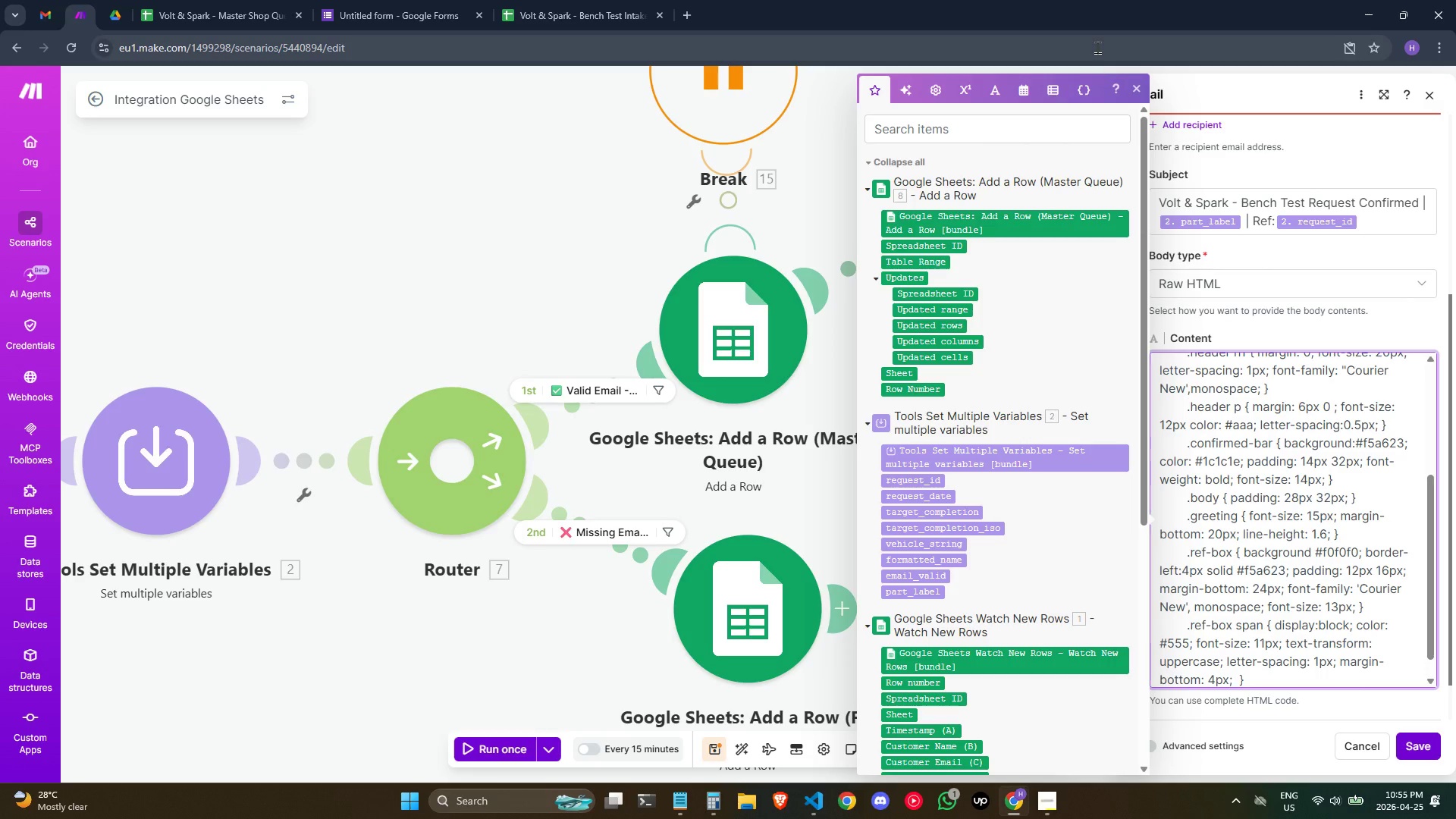 
key(Enter)
 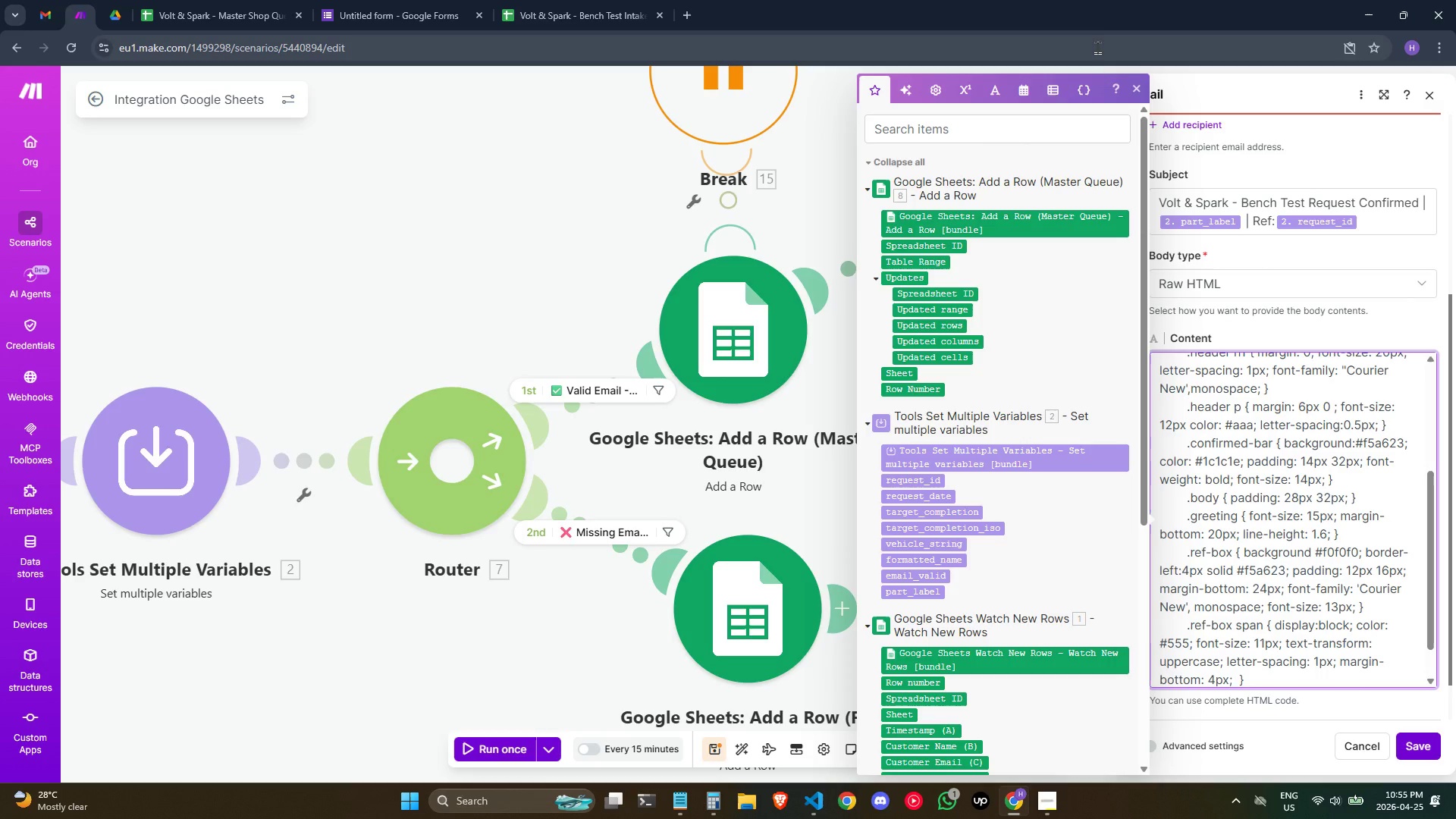 
scroll: coordinate [1319, 460], scroll_direction: down, amount: 7.0
 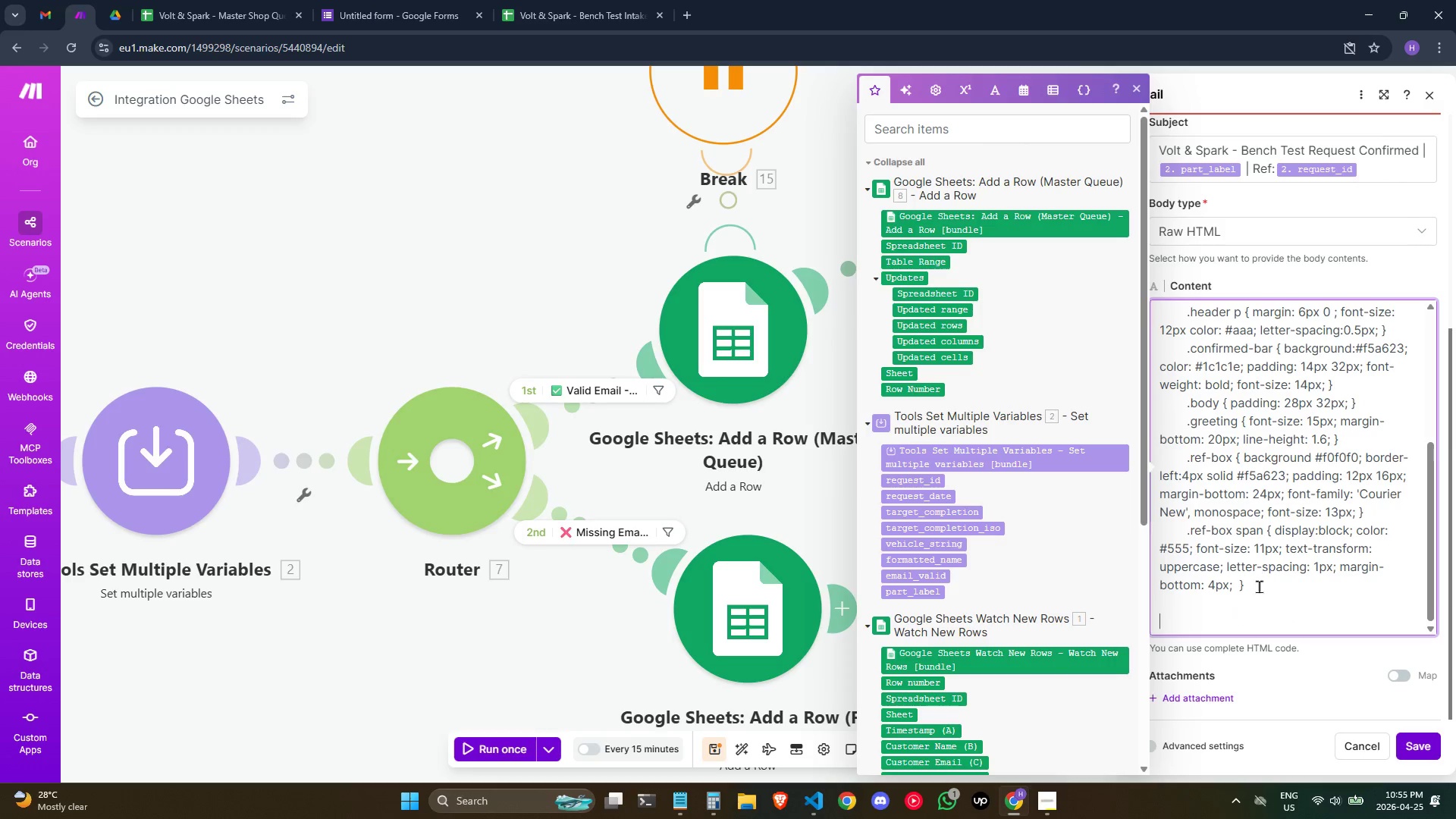 
left_click([1254, 603])
 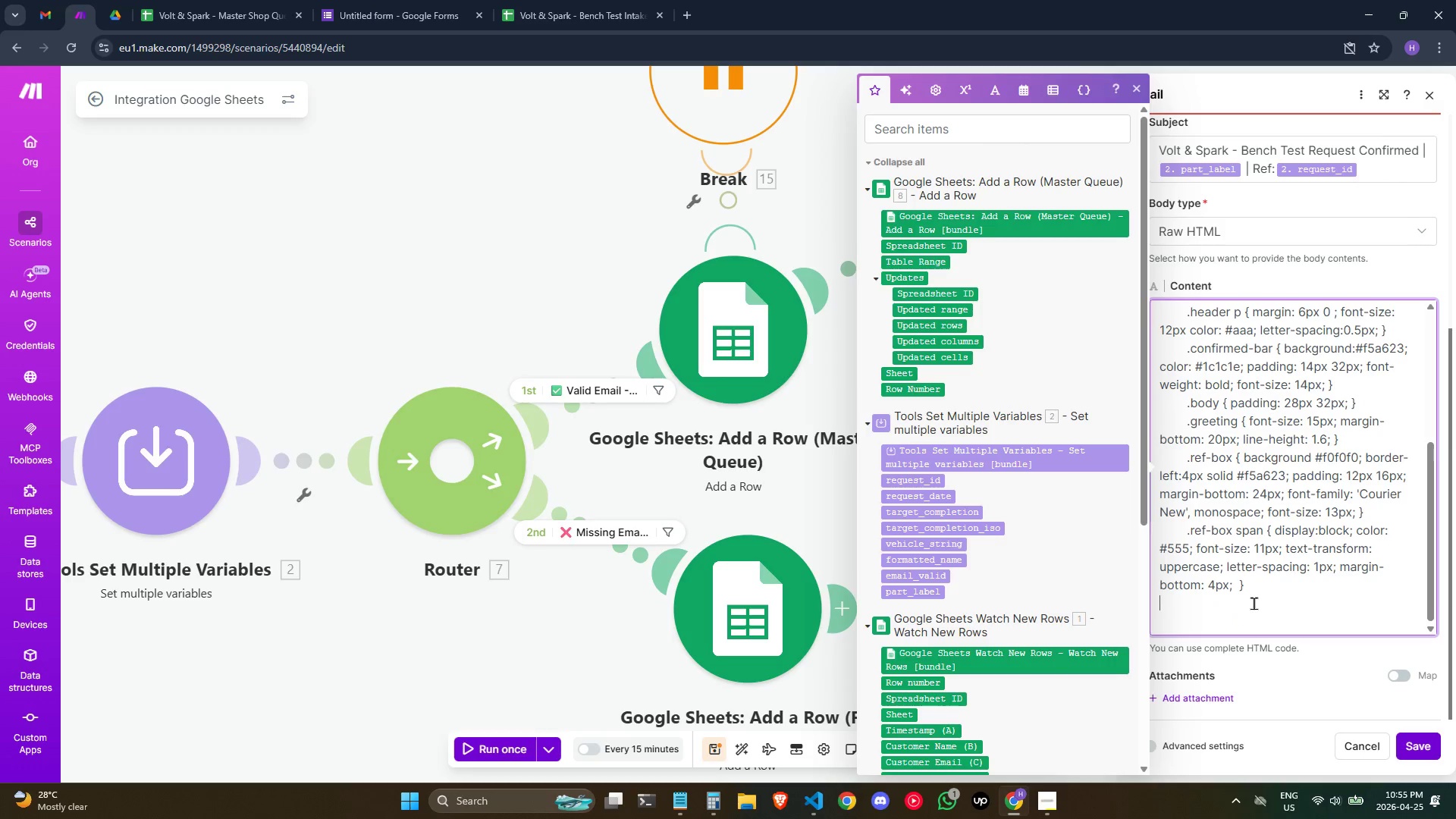 
hold_key(key=Space, duration=0.67)
 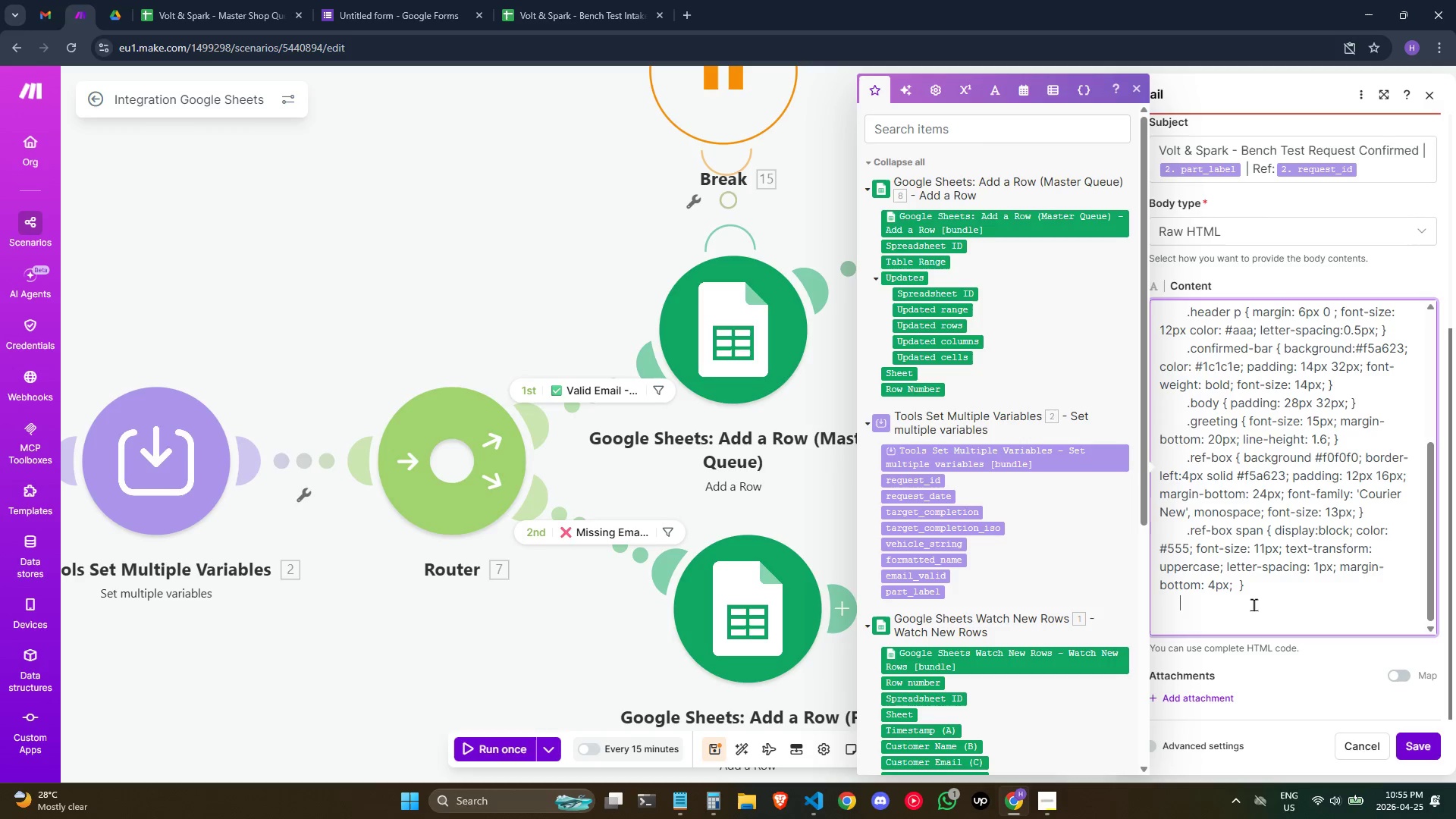 
type(  table { width)
 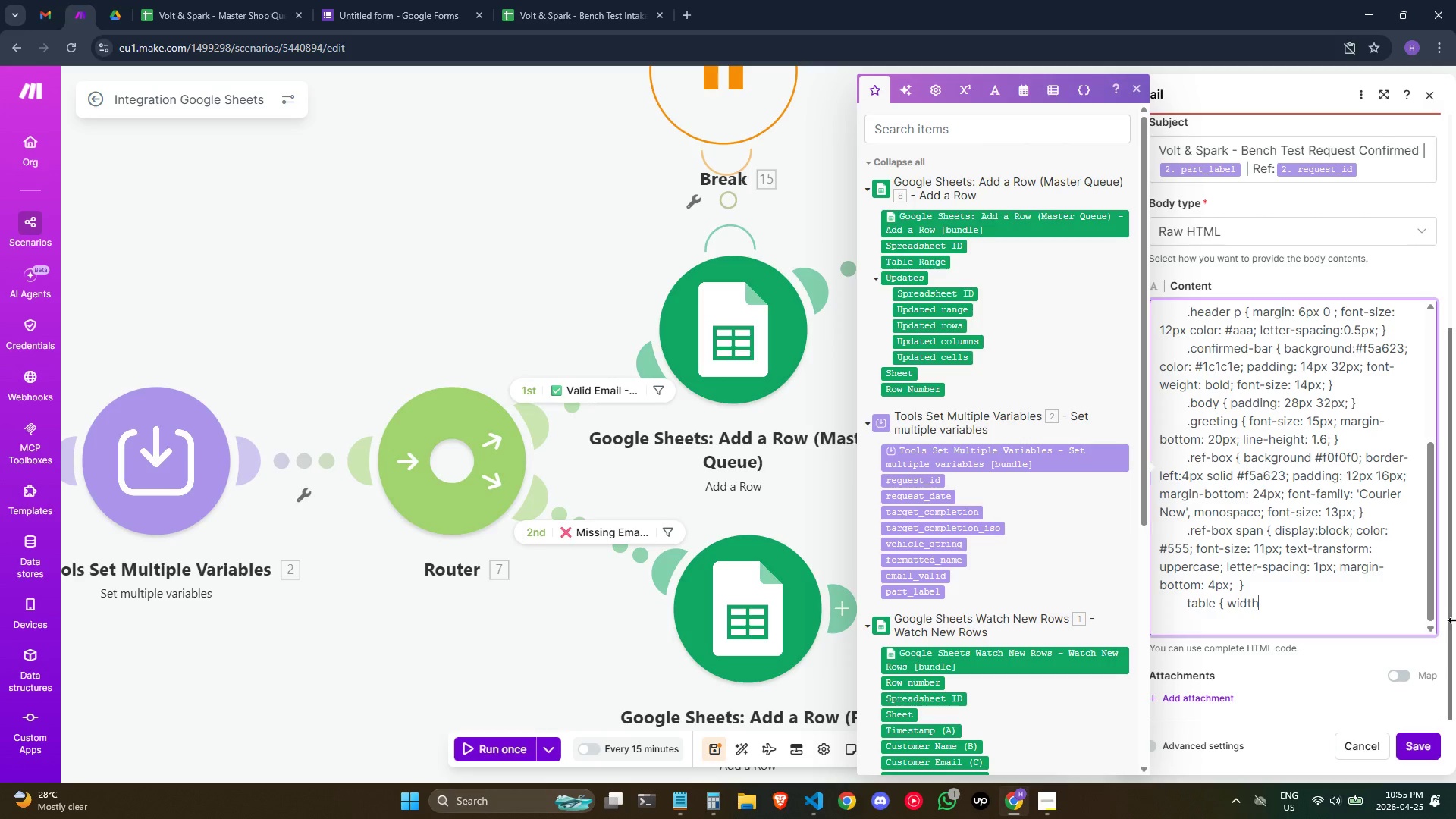 
type(: 100%; border-collapse: collapse; margin-botoo)
key(Backspace)
key(Backspace)
type(tom: 1)
key(Backspace)
type(4px:)
key(Backspace)
type(; })
 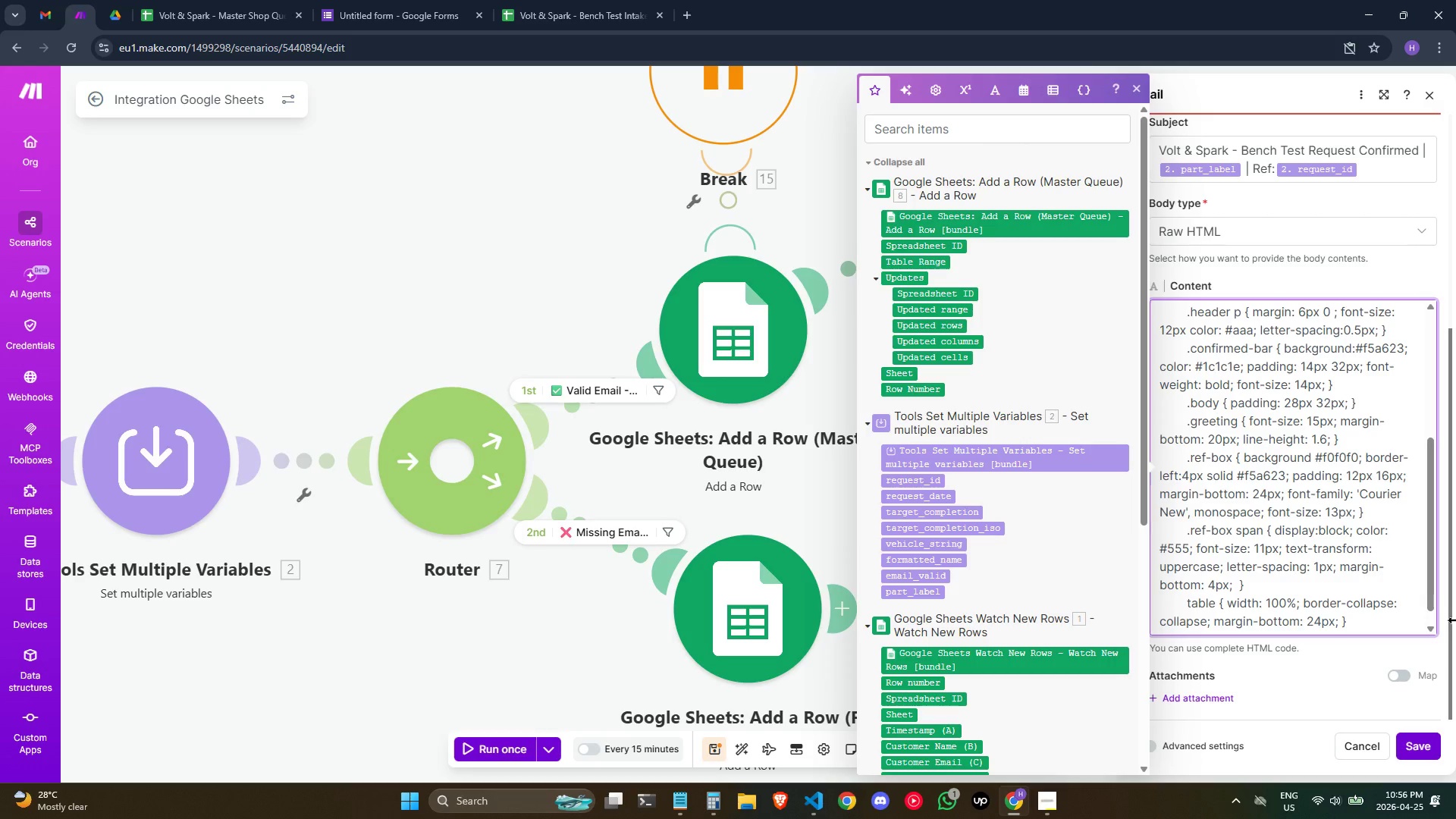 
 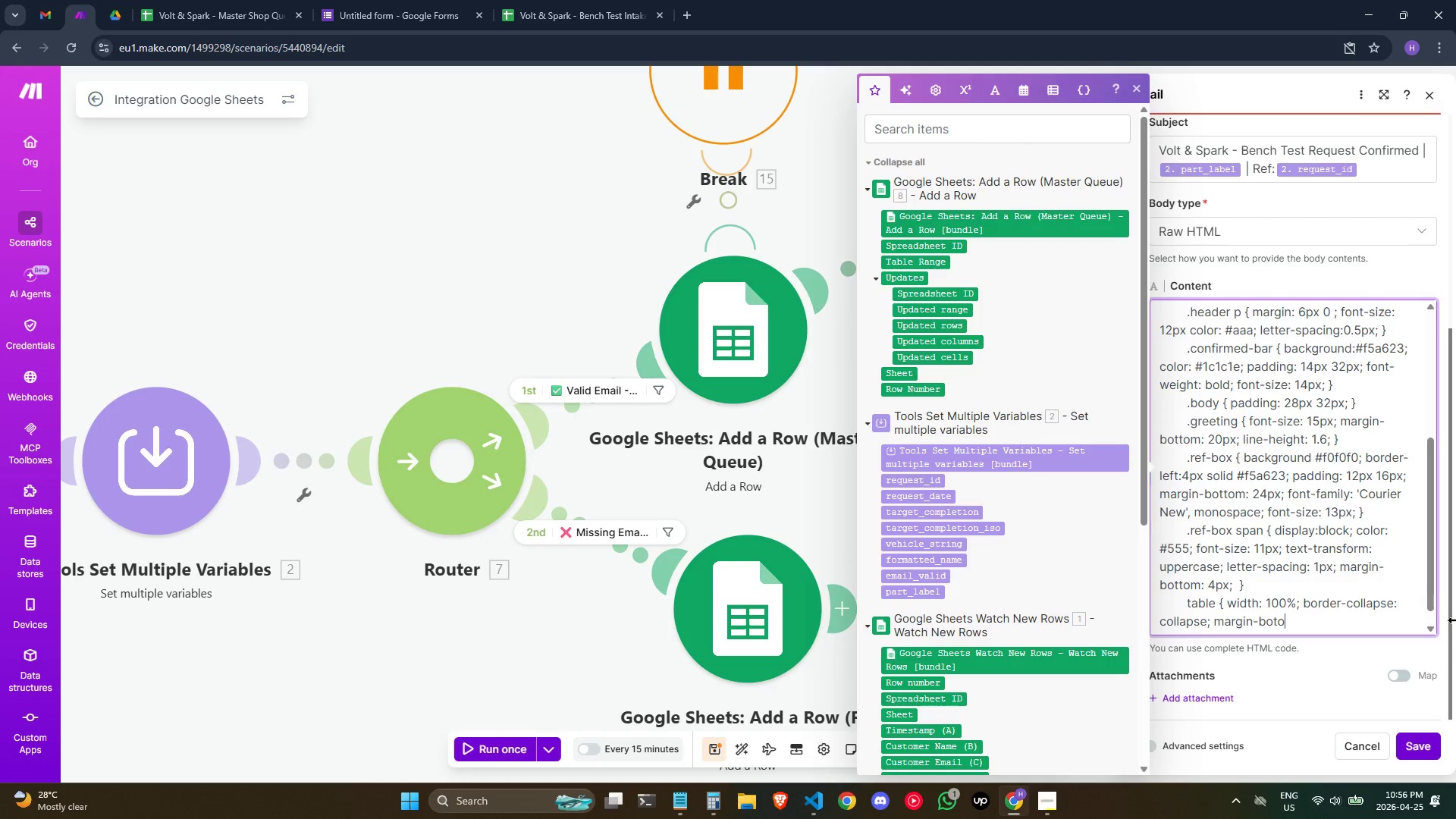 
hold_key(key=2, duration=0.44)
 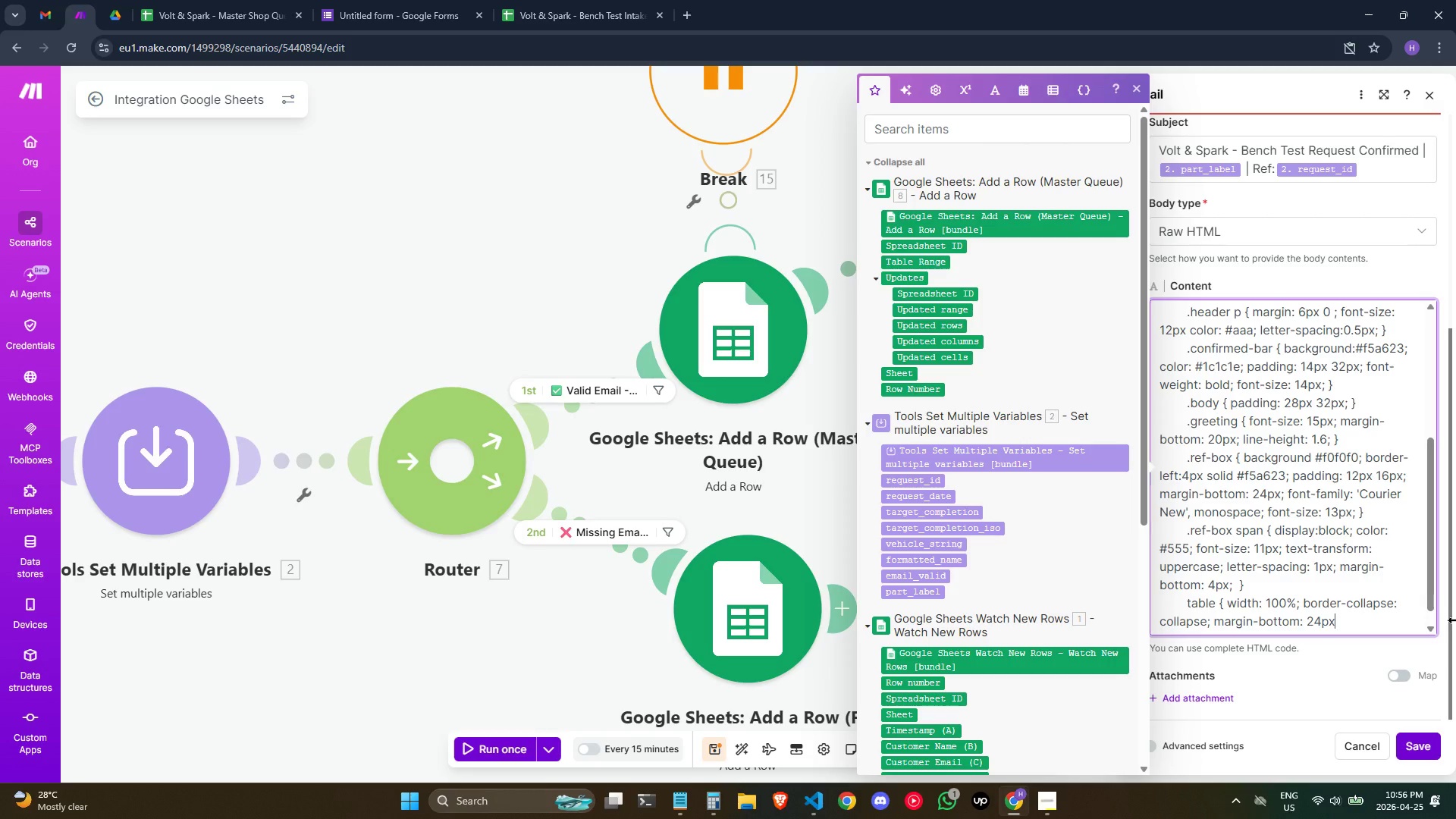 
key(Enter)
 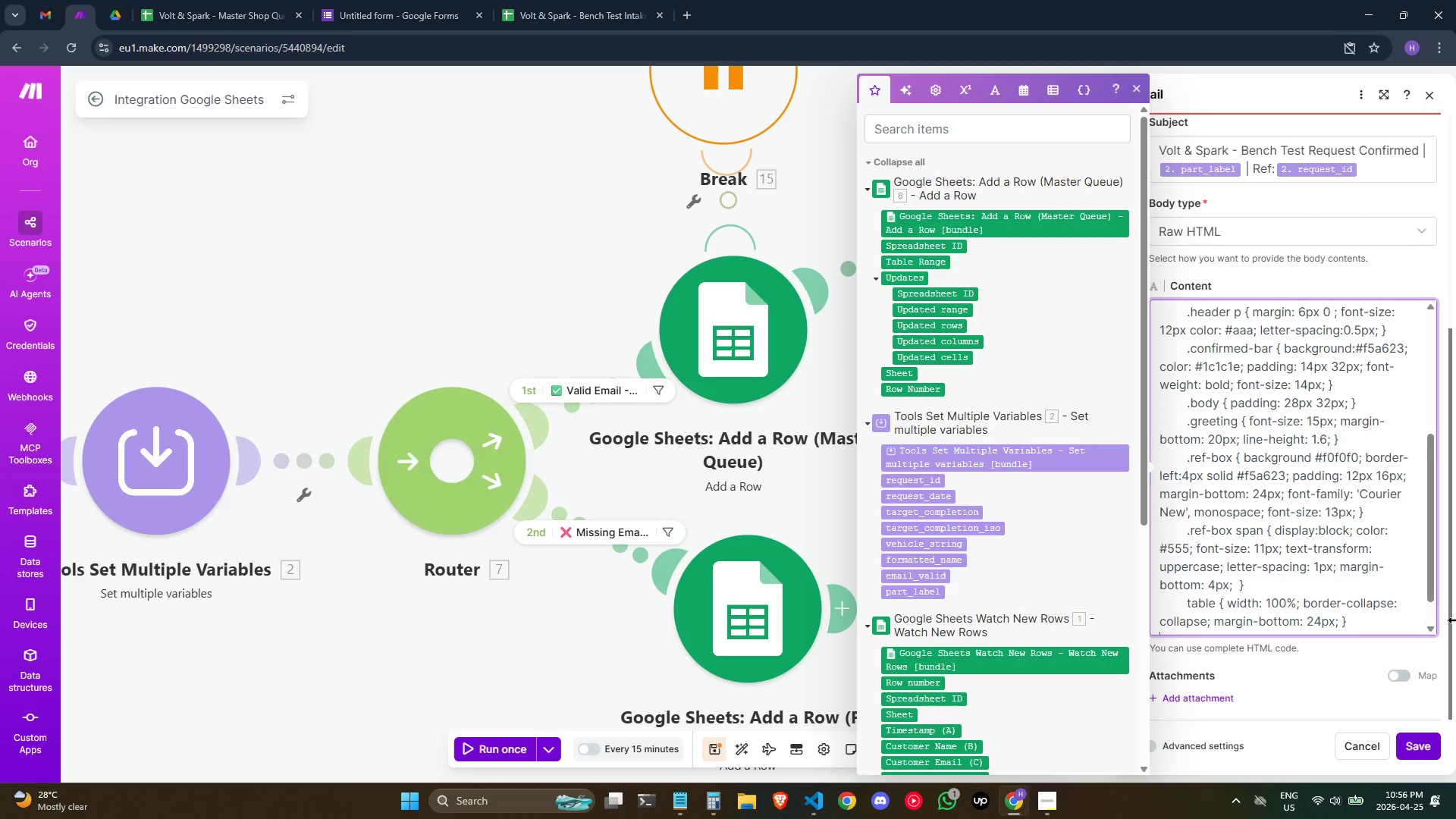 
scroll: coordinate [1455, 620], scroll_direction: down, amount: 2.0
 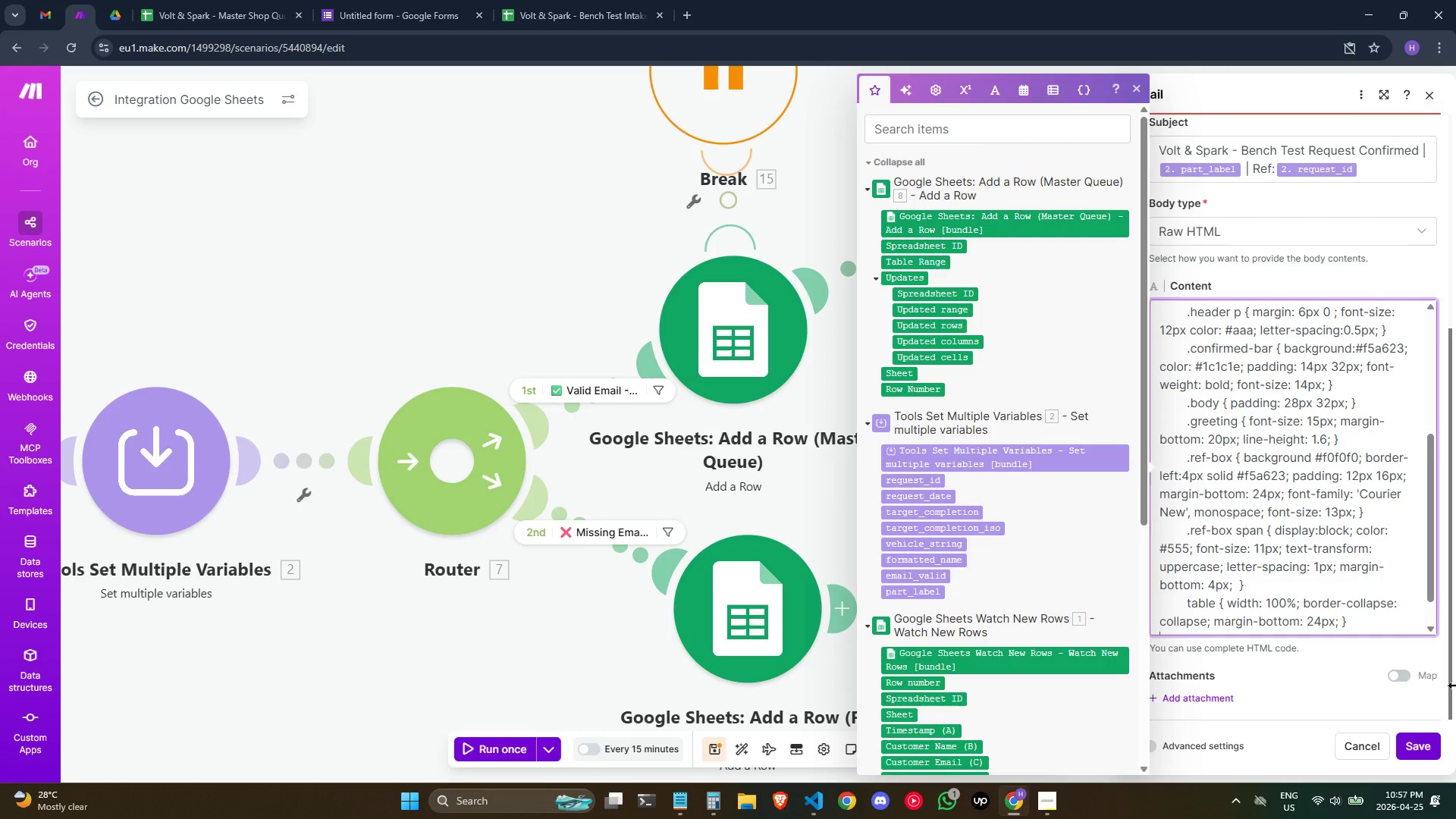 
wait(37.22)
 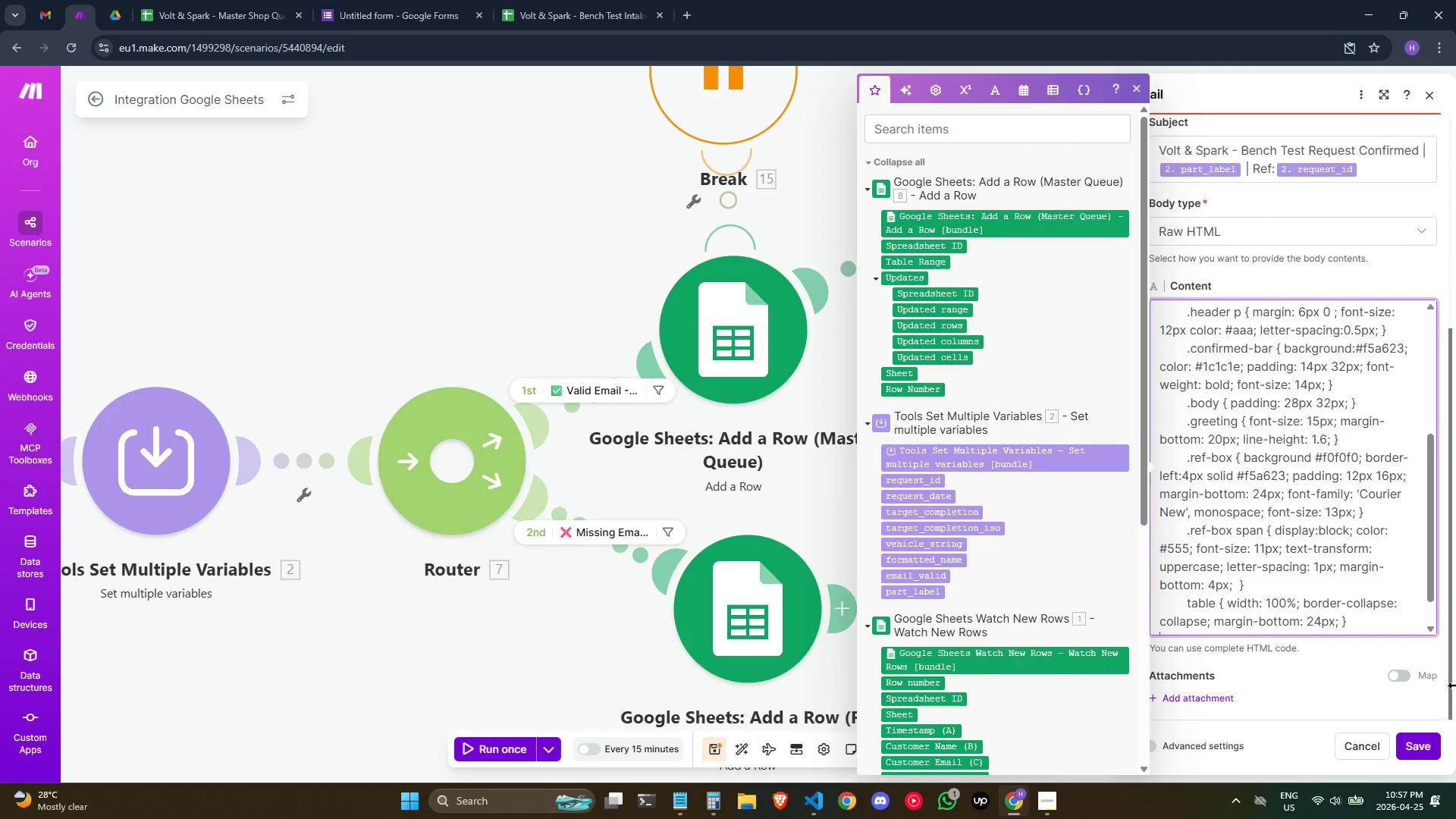 
left_click_drag(start_coordinate=[1431, 604], to_coordinate=[1433, 629])
 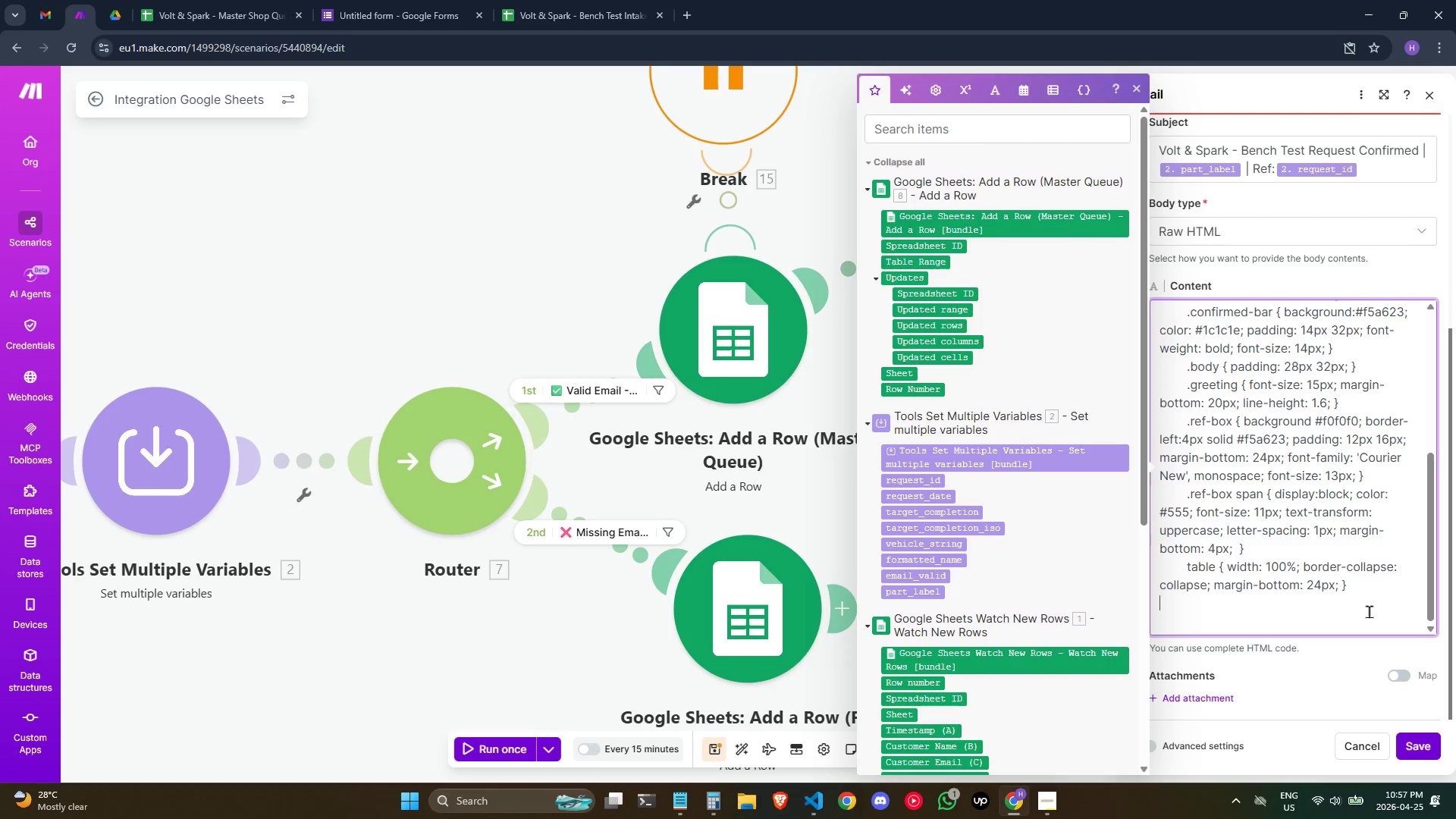 
wait(7.08)
 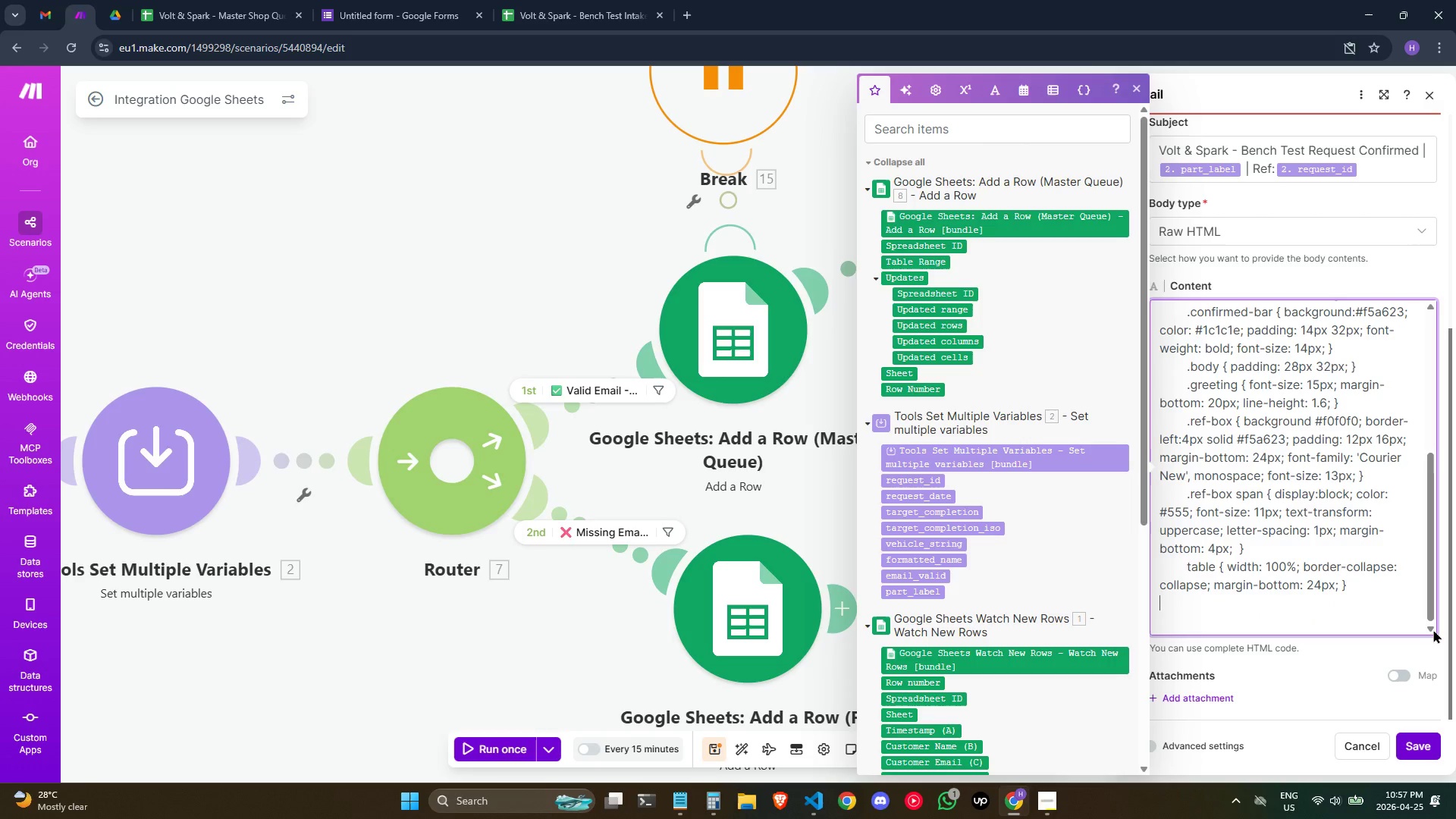 
type(        th { background: #1c1c1e)
 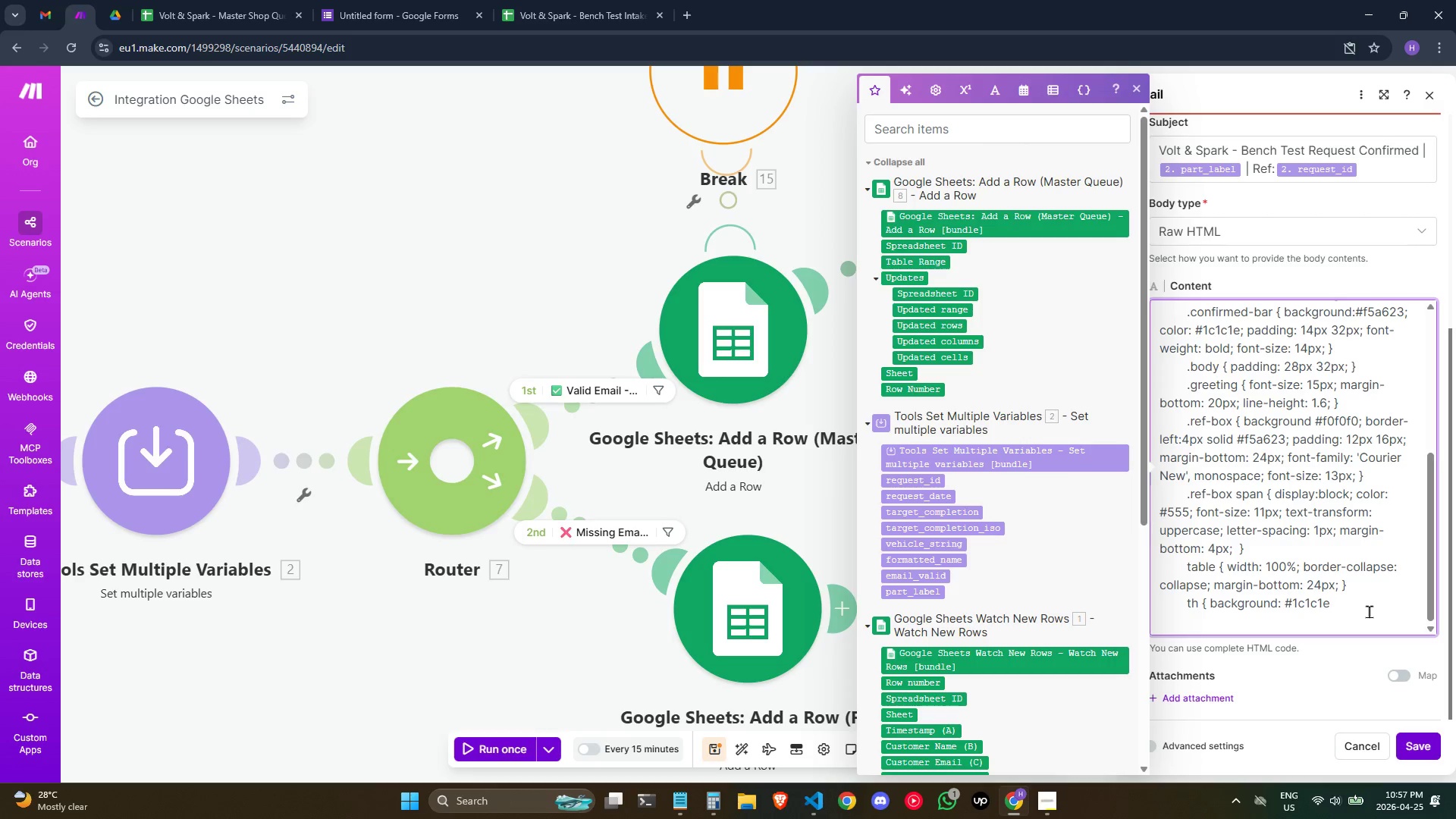 
type(; color: #f5a623)
 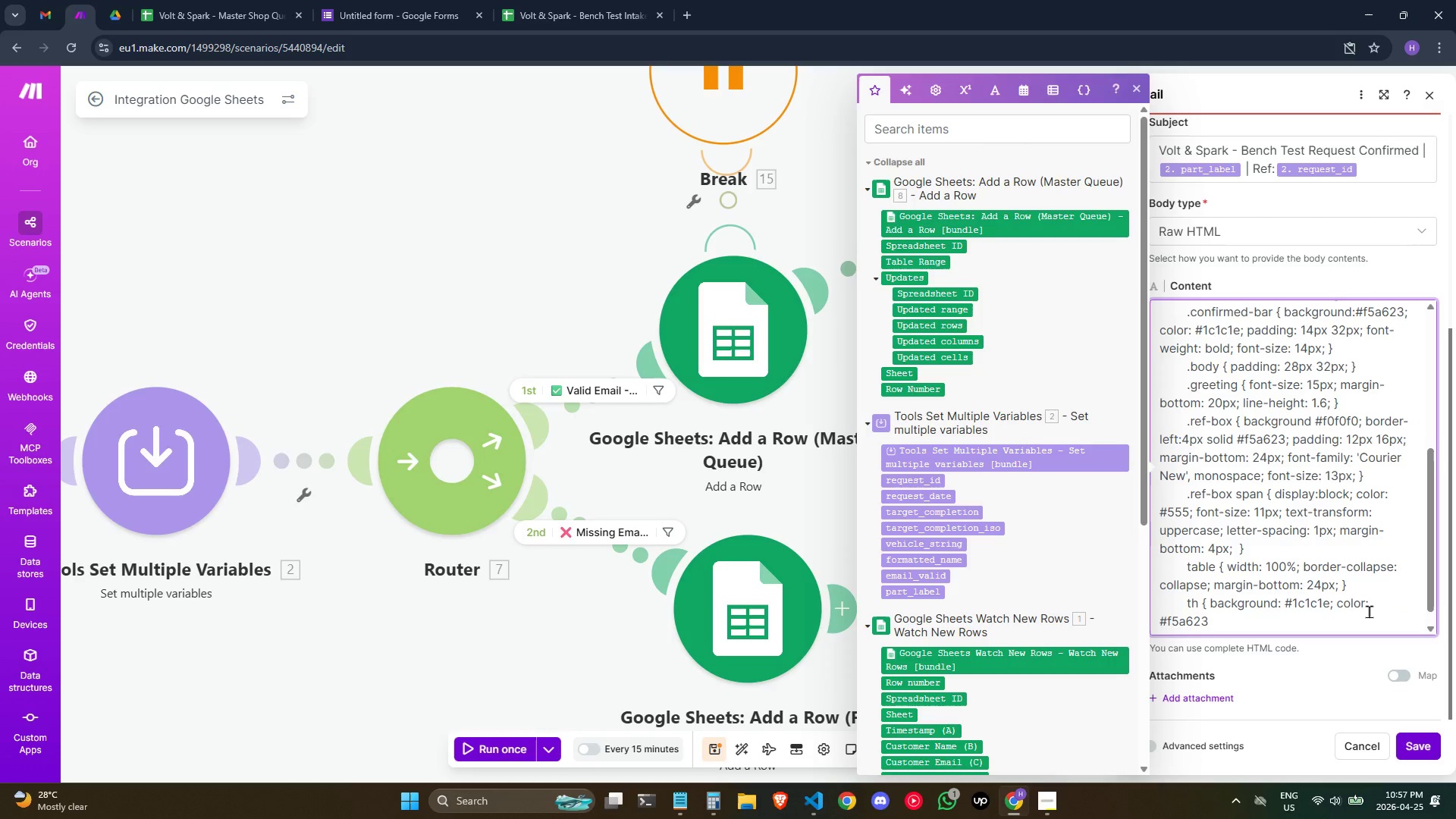 
type(; text-aligh: )
key(Backspace)
key(Backspace)
type(y)
key(Backspace)
type(t)
key(Backspace)
key(Backspace)
type(n: left; padin)
key(Backspace)
key(Backspace)
type(du)
key(Backspace)
type(ing: 10px 14px;)
 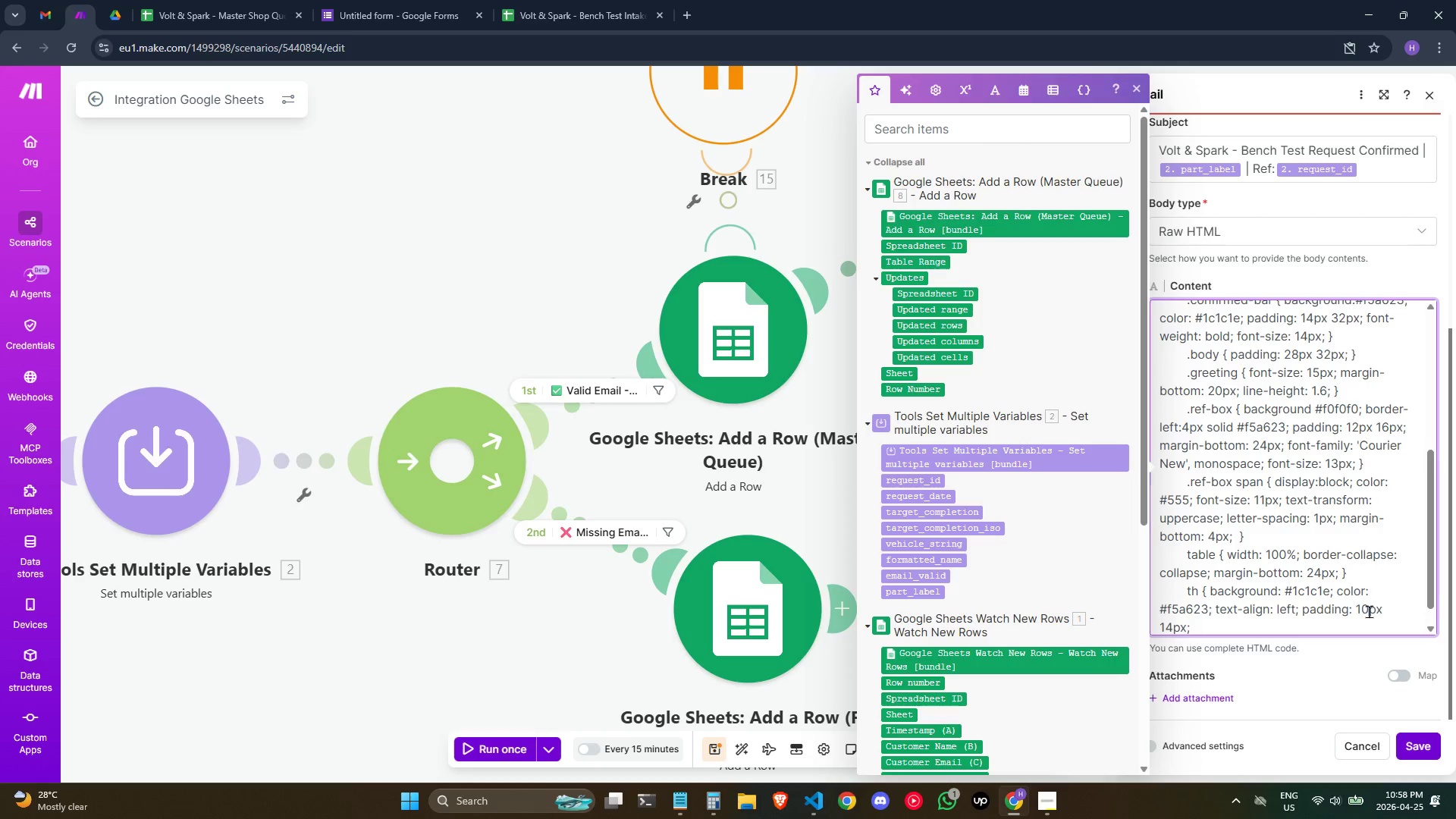 
type( font-six)
key(Backspace)
type(ze)
 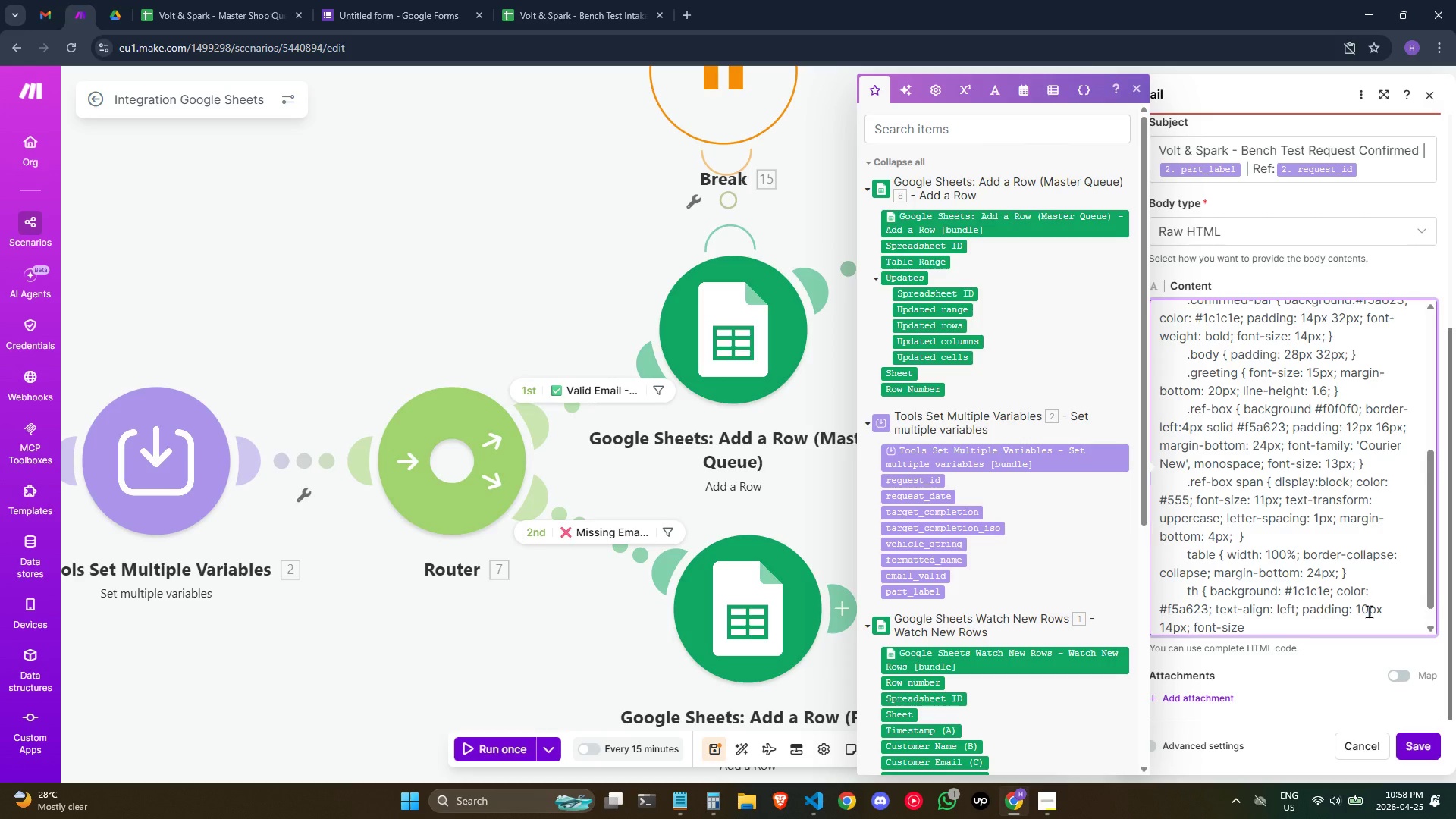 
wait(12.86)
 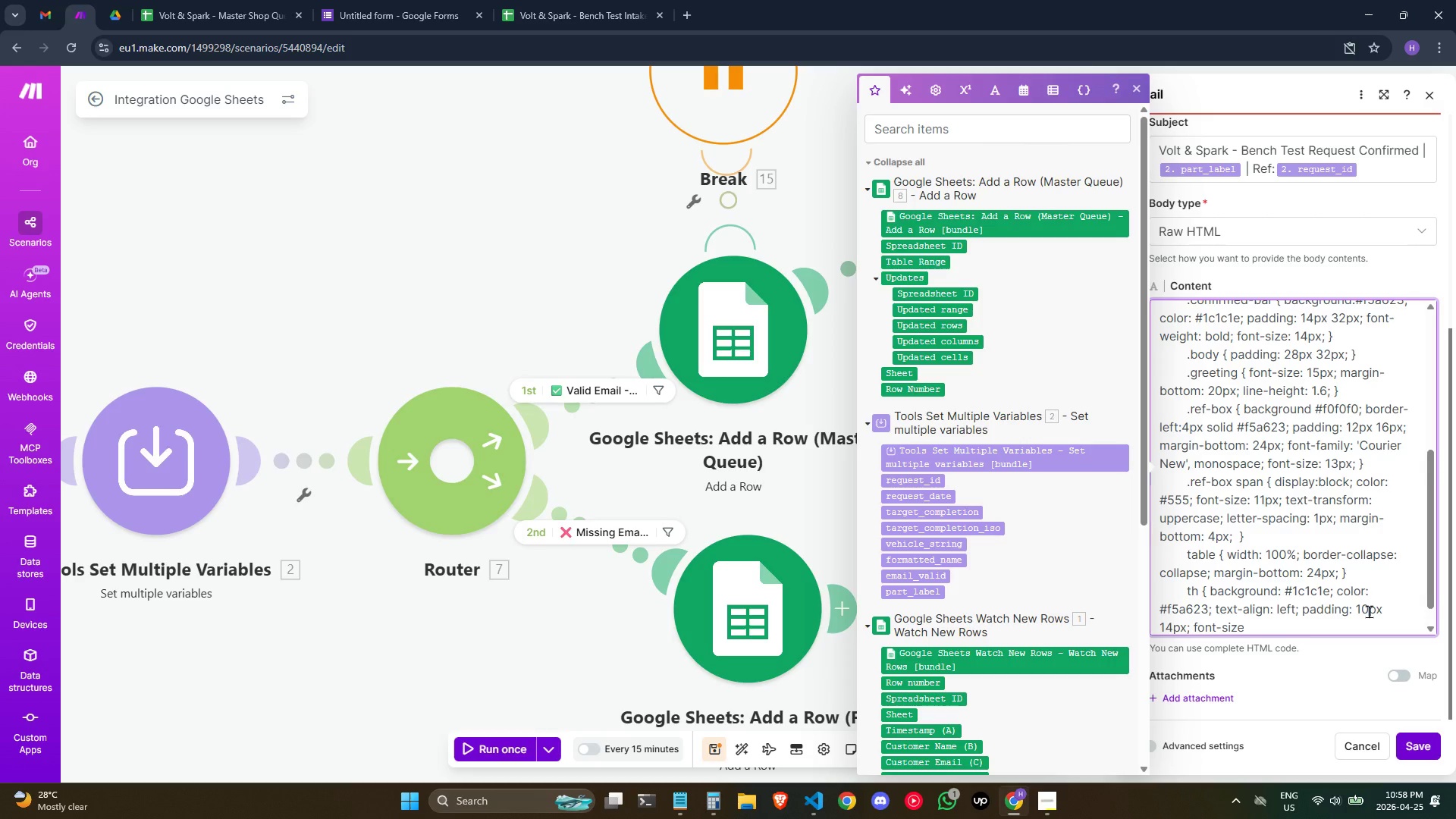 
type(: 12 )
key(Backspace)
type(px; letter-spacing: 1px; text-tranform)
key(Backspace)
key(Backspace)
key(Backspace)
key(Backspace)
type(sform: uppercae)
key(Backspace)
type(se; })
 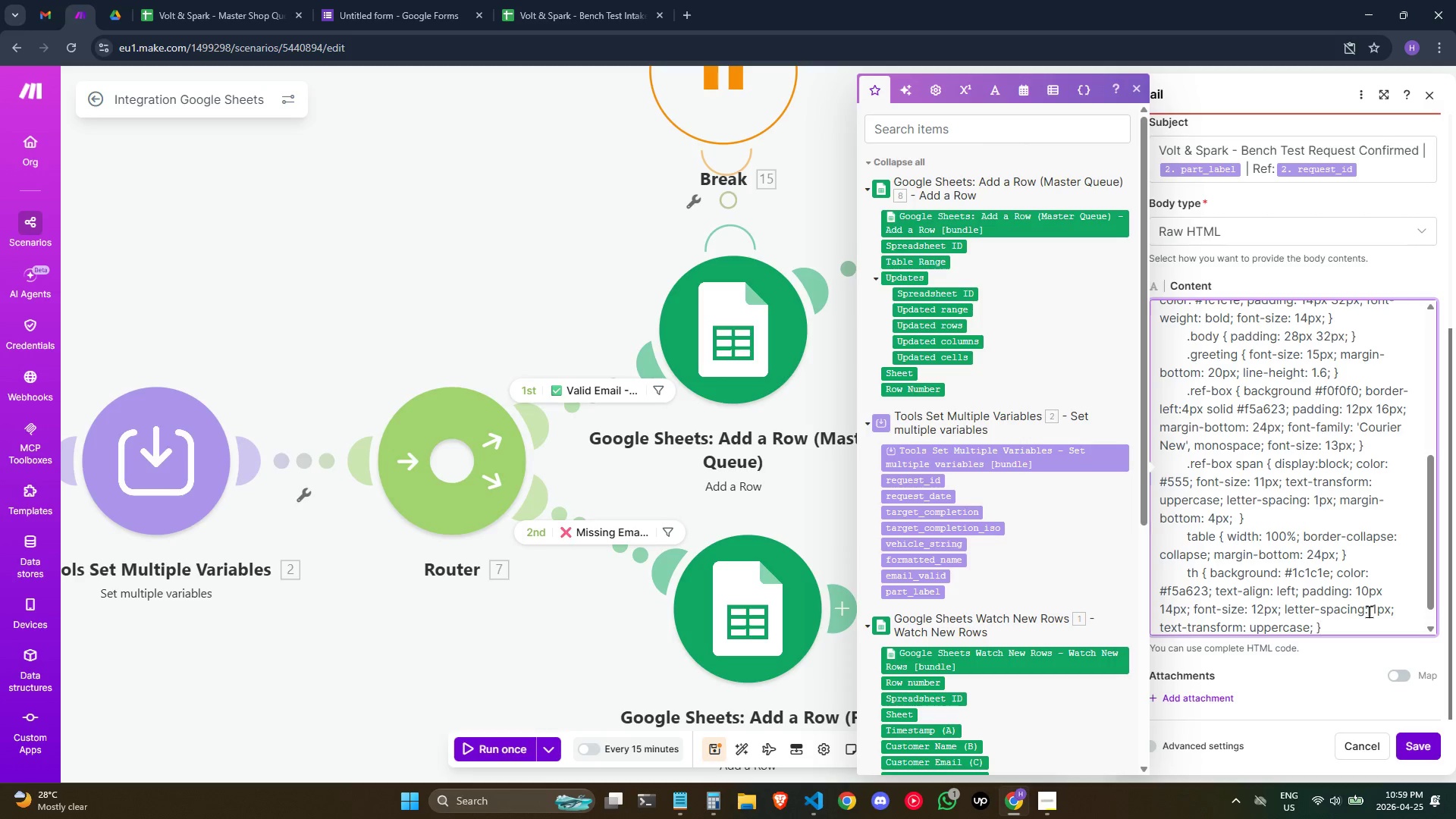 
key(Enter)
 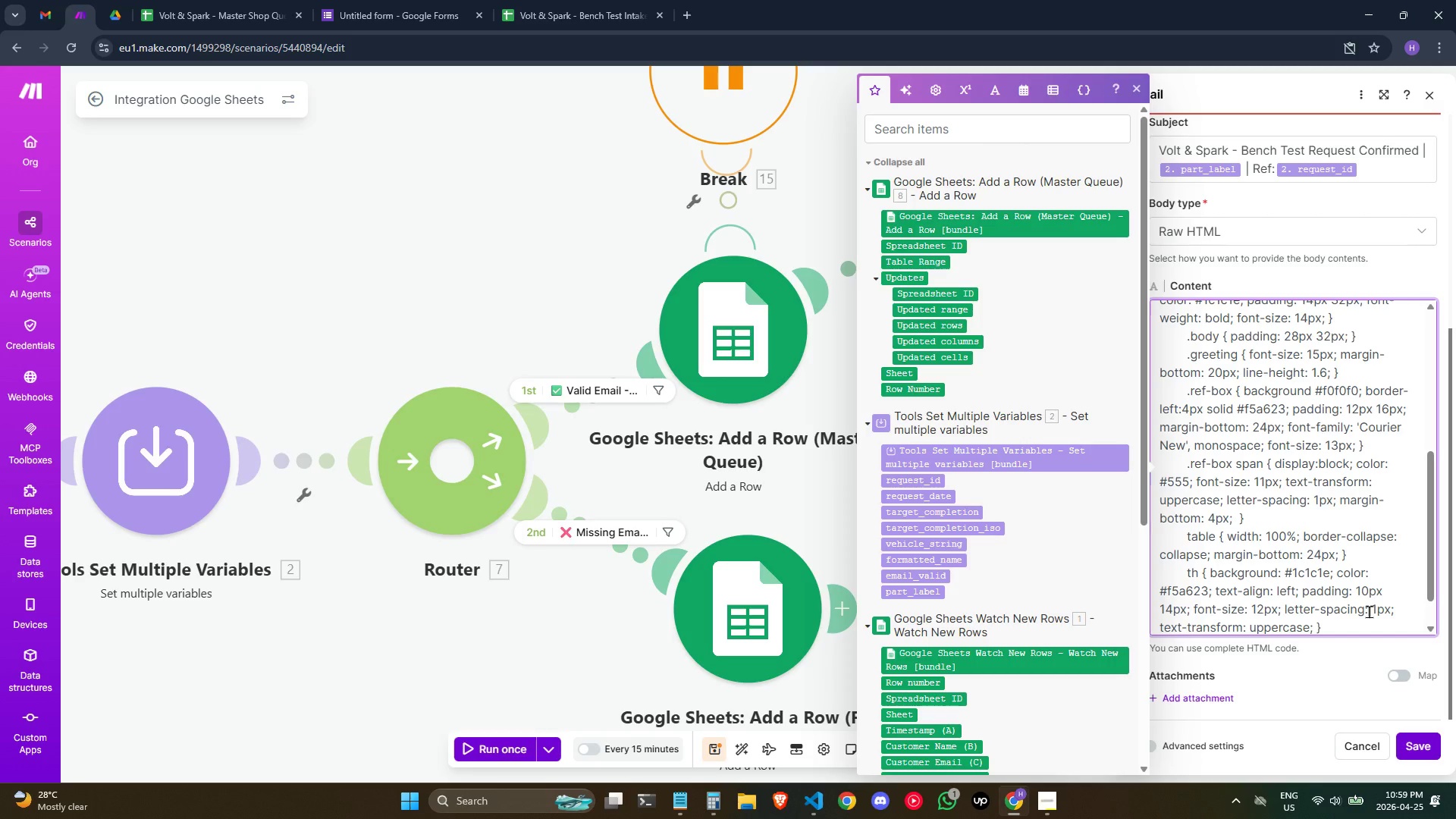 
hold_key(key=Space, duration=0.64)
 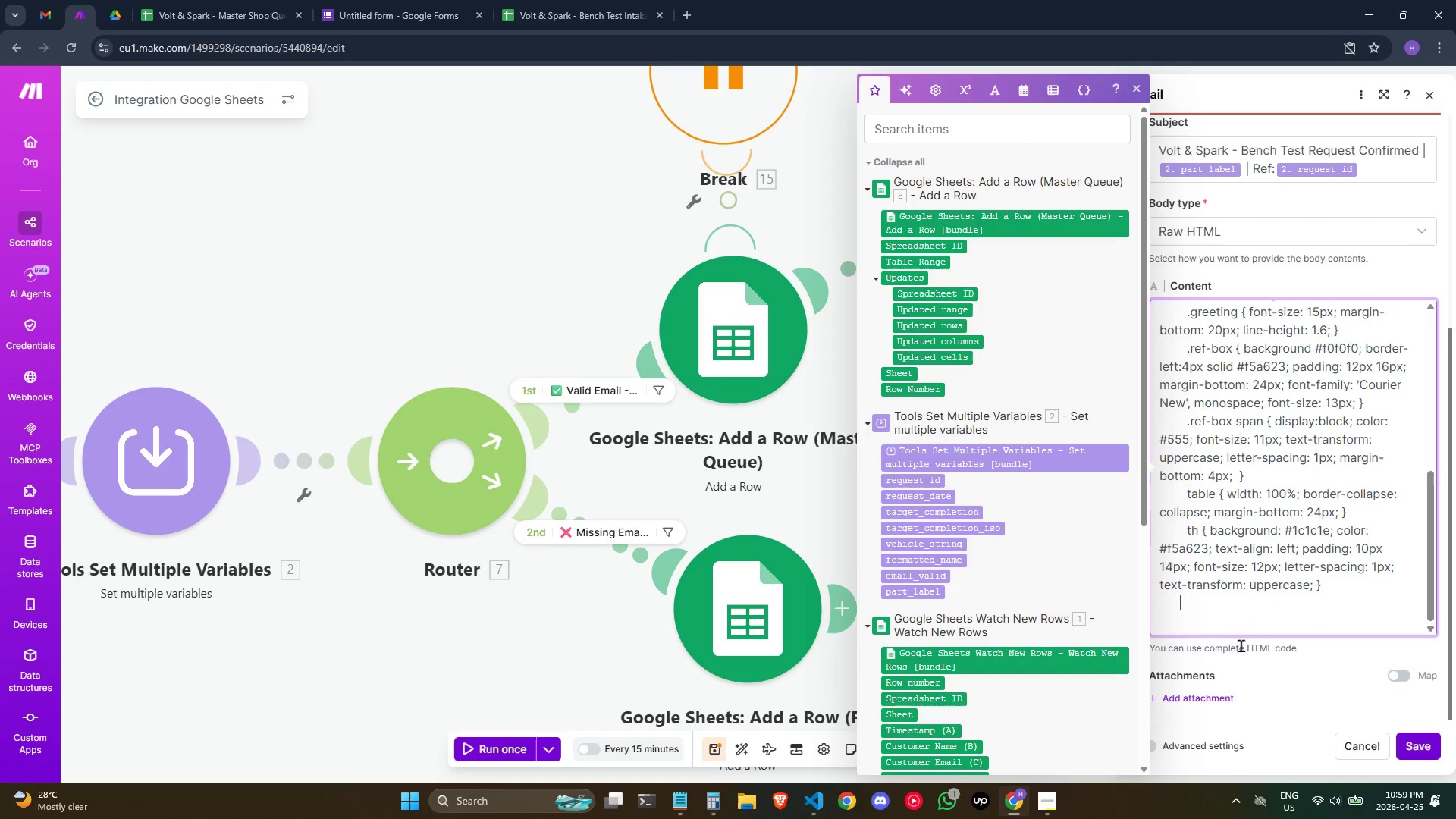 
scroll: coordinate [1360, 578], scroll_direction: down, amount: 7.0
 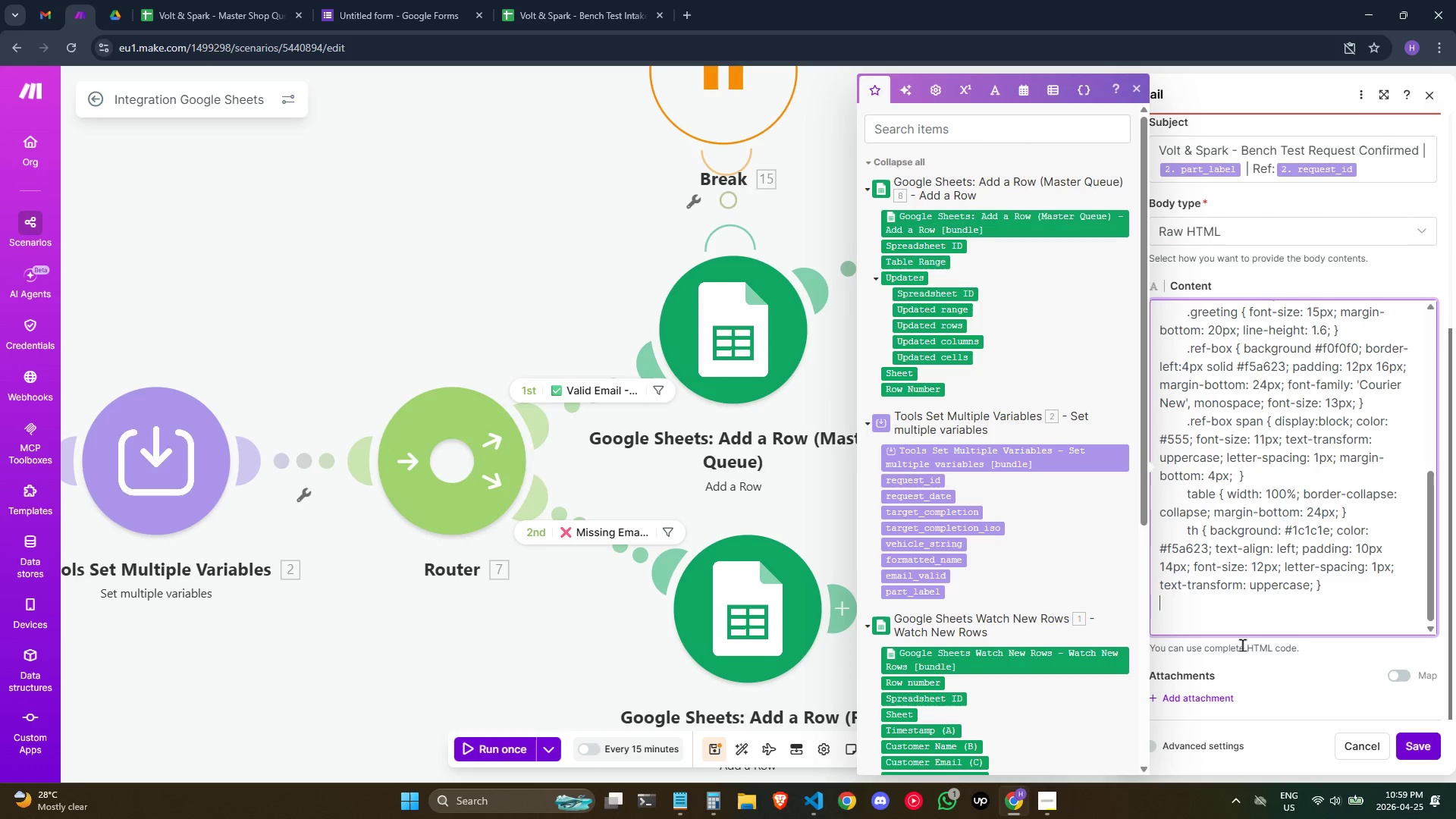 
type(  td { )
 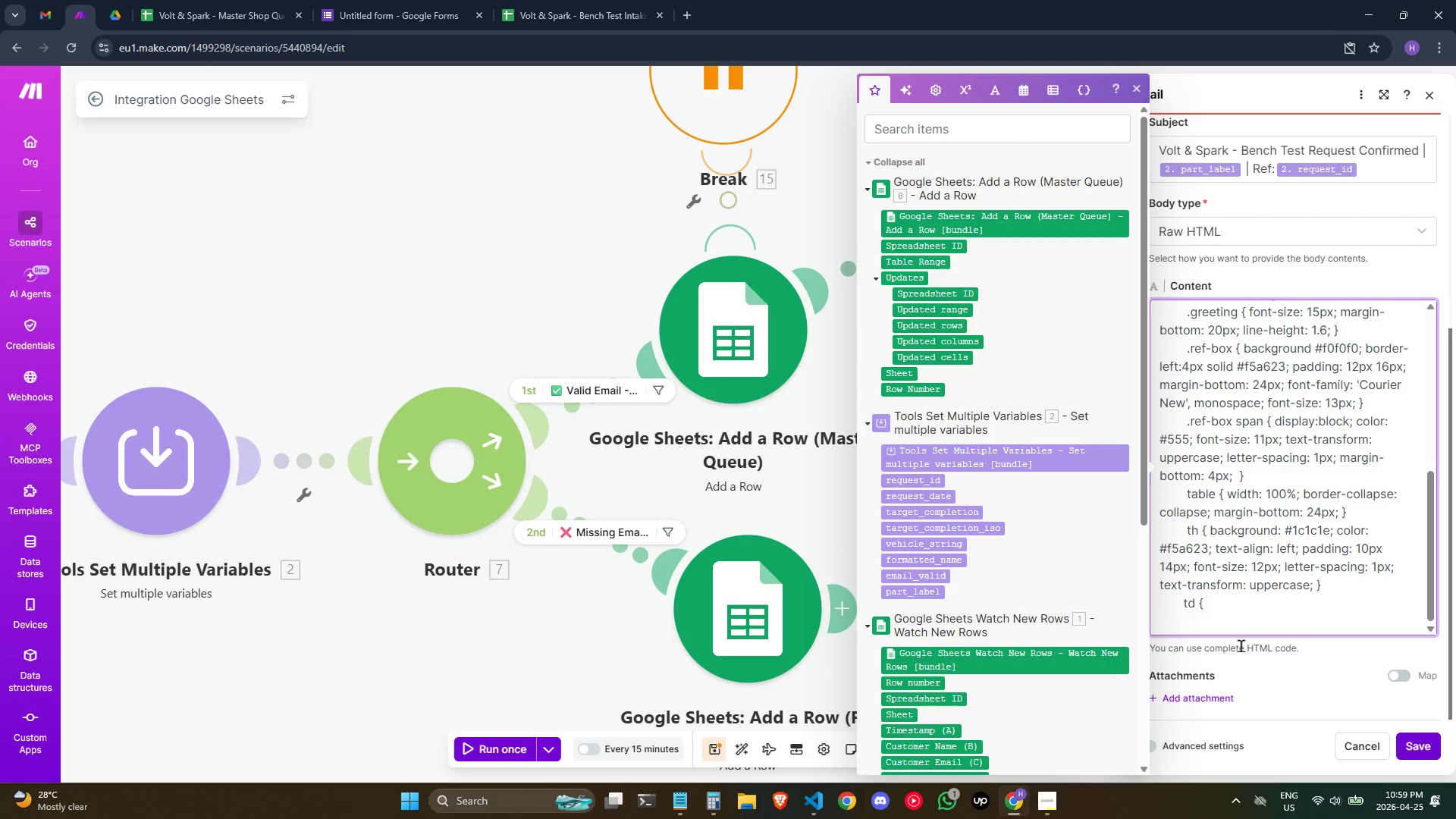 
type(paadin)
key(Backspace)
key(Backspace)
key(Backspace)
key(Backspace)
type(dding)
 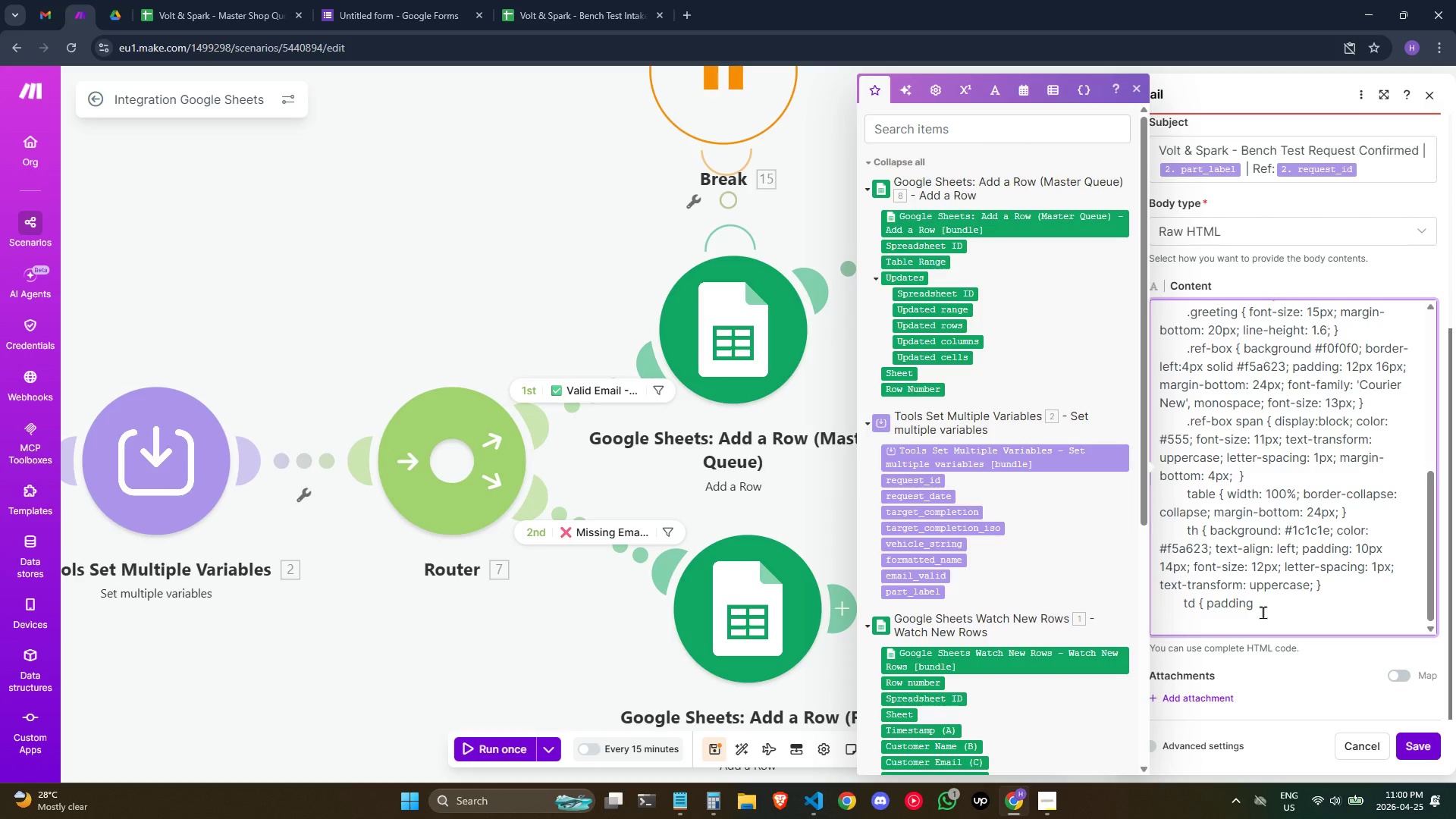 
wait(18.31)
 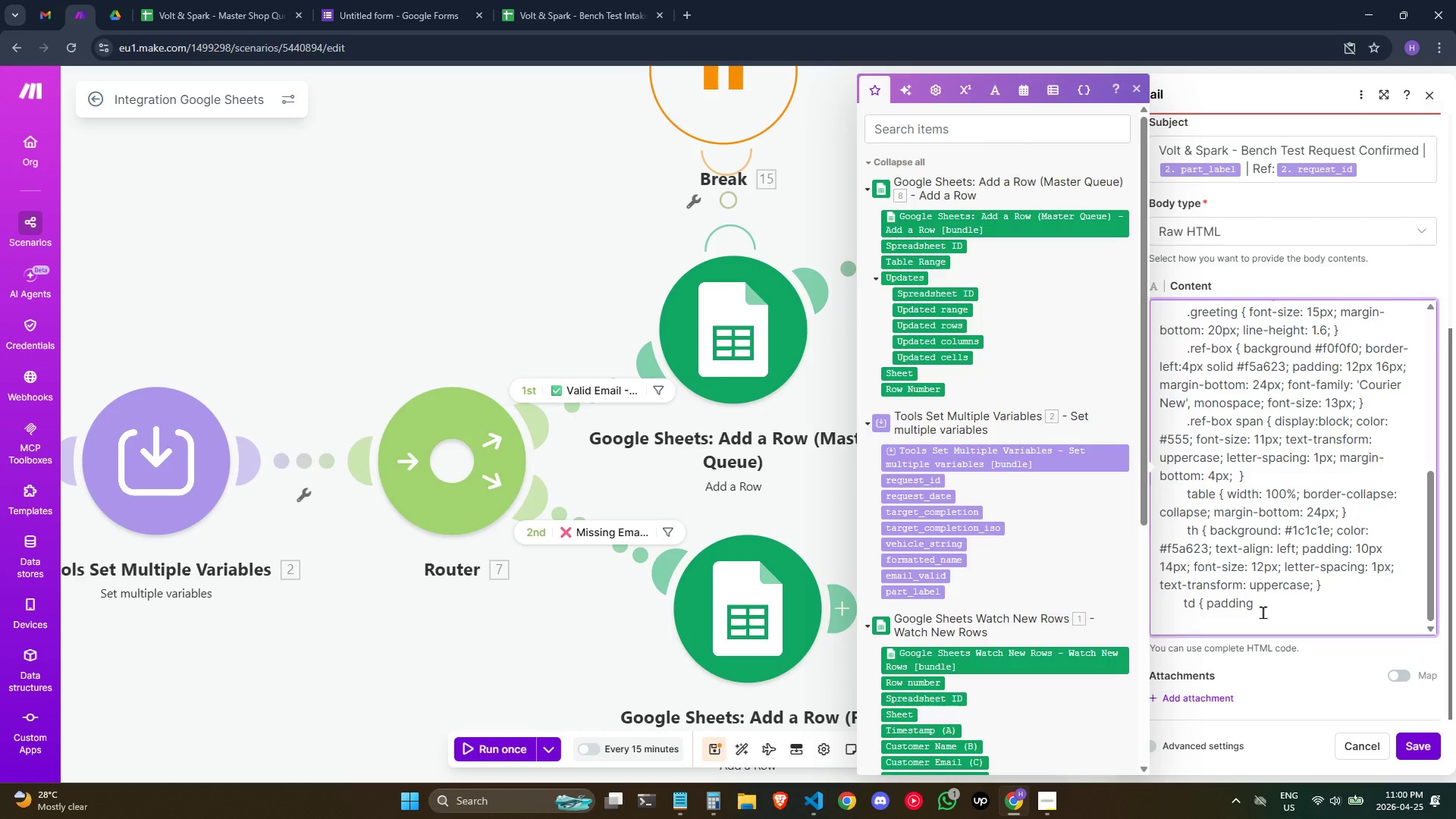 
type(: 10px)
 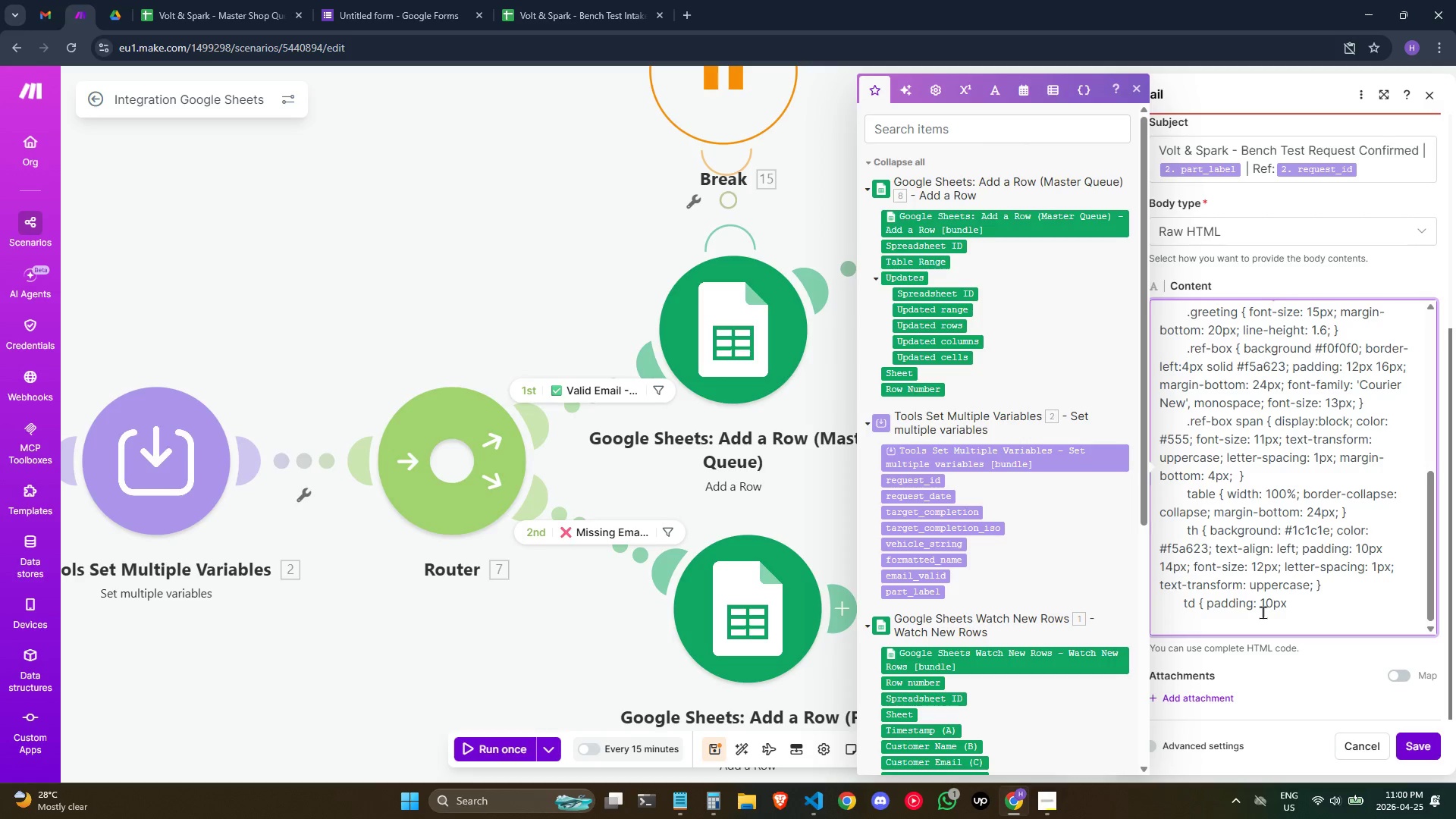 
wait(6.55)
 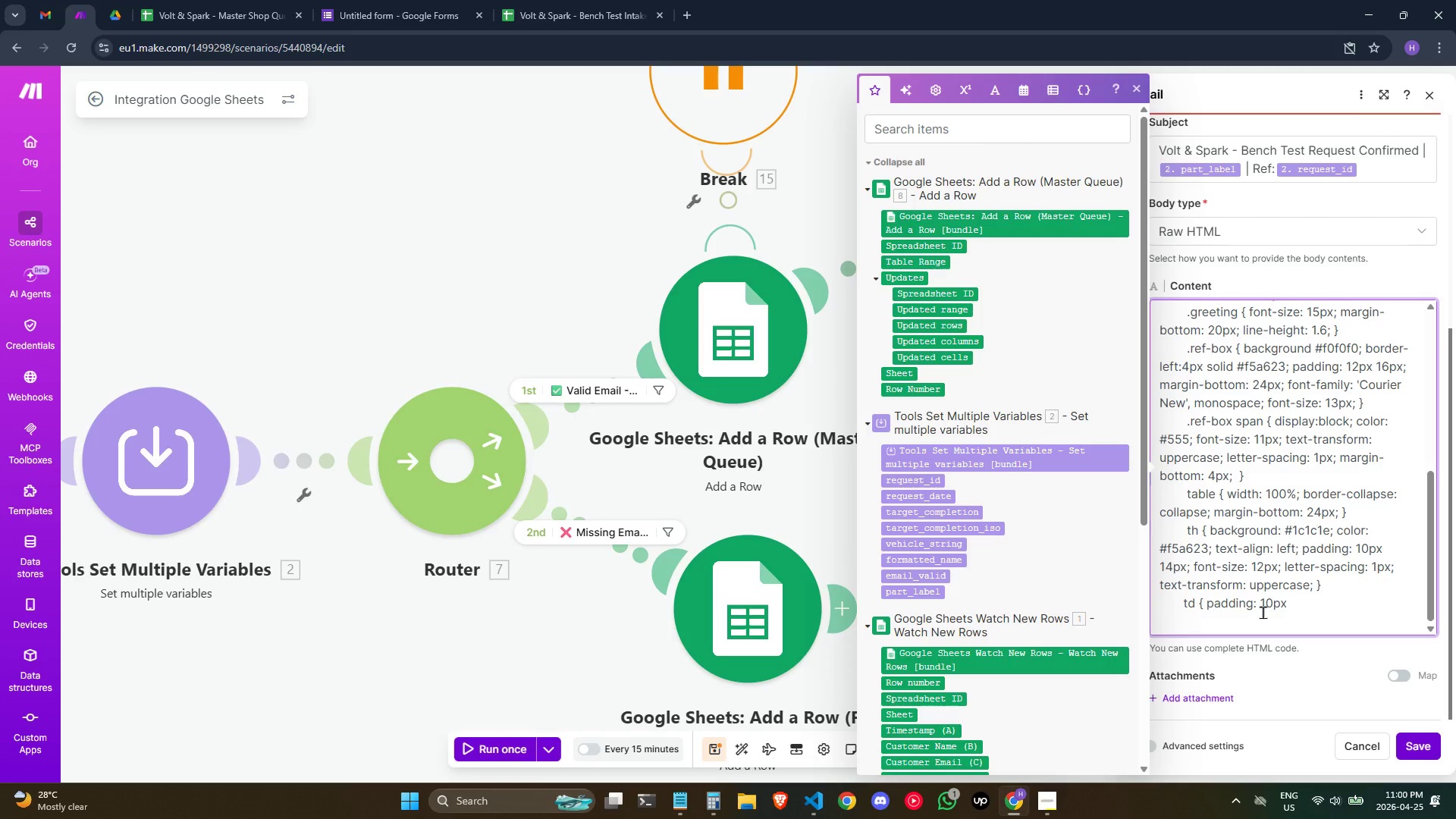 
type( 14px:)
key(Backspace)
type(; border-bottom: 1px solid)
 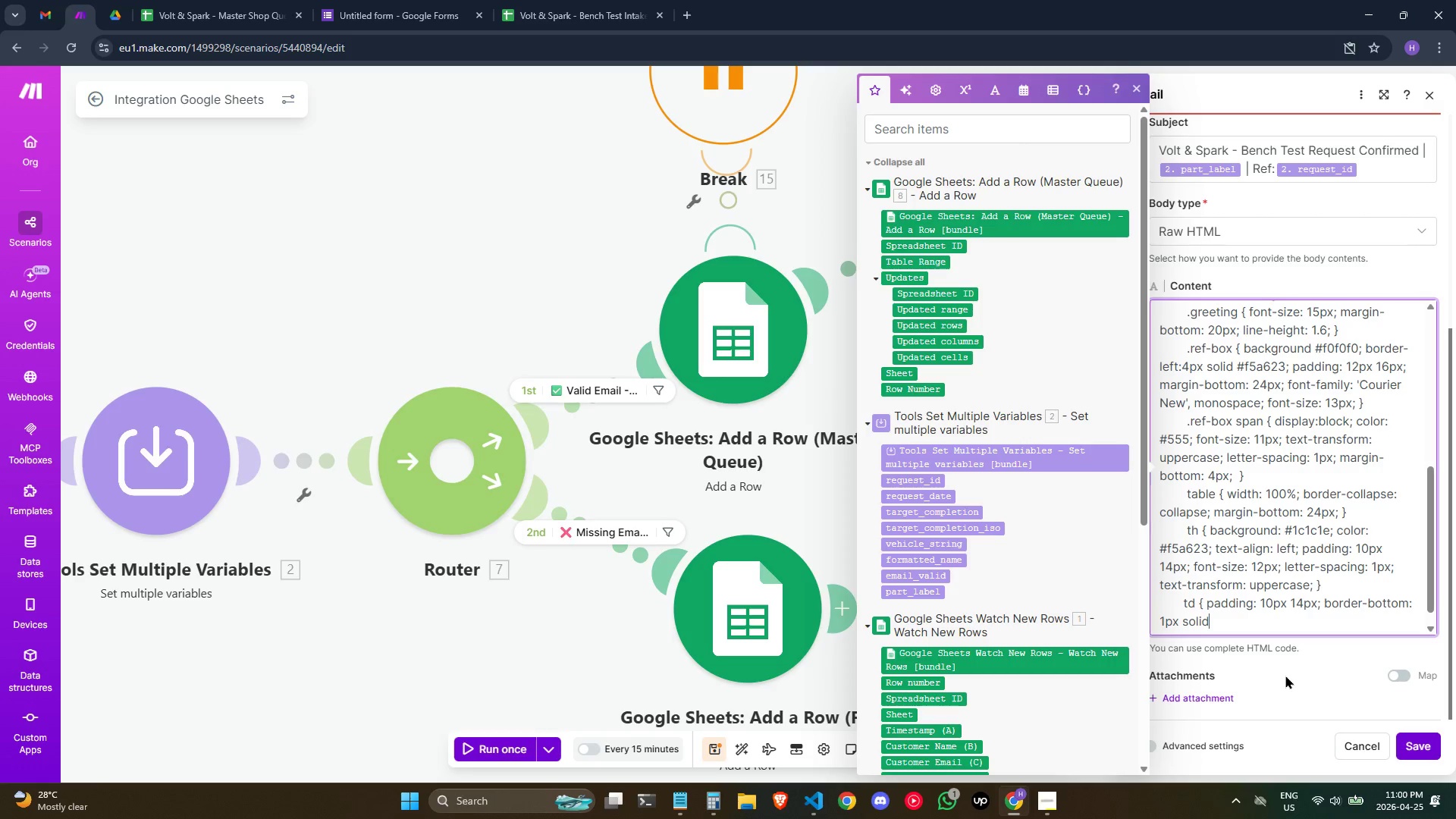 
wait(6.58)
 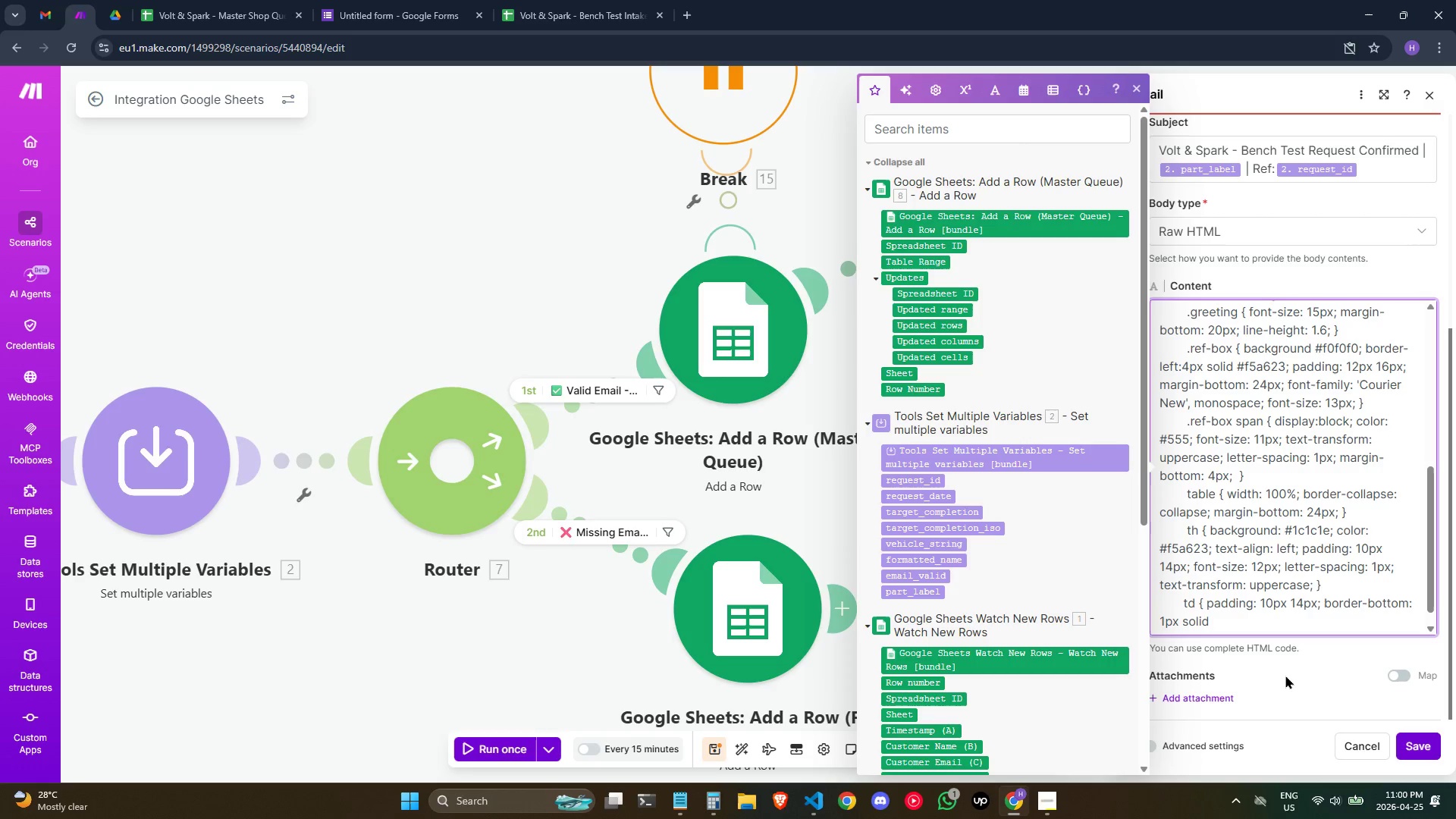 
type( #ebebeb; font)
 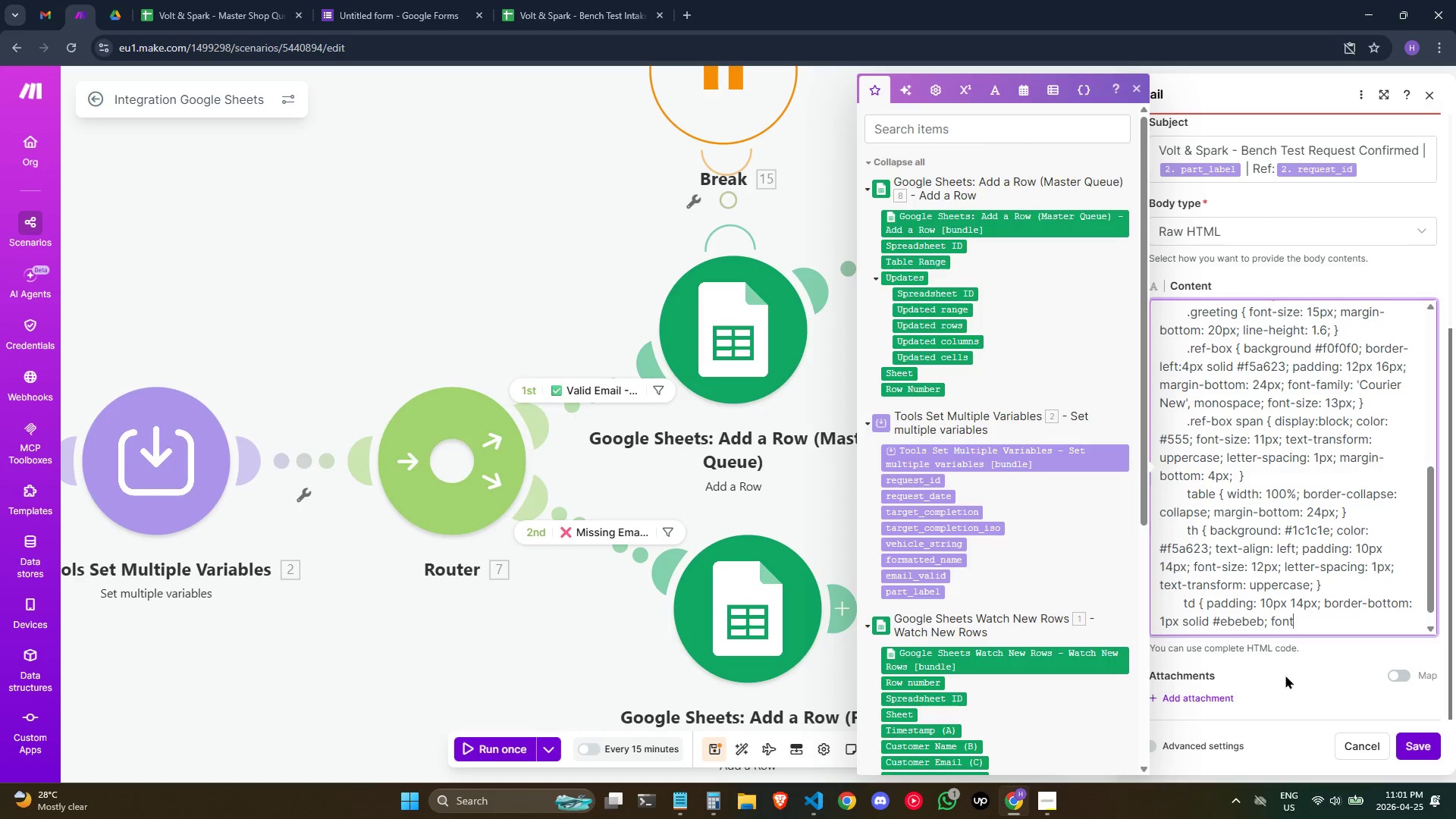 
type(-size: 14px )
key(Backspace)
type(; vertical-align: top; })
 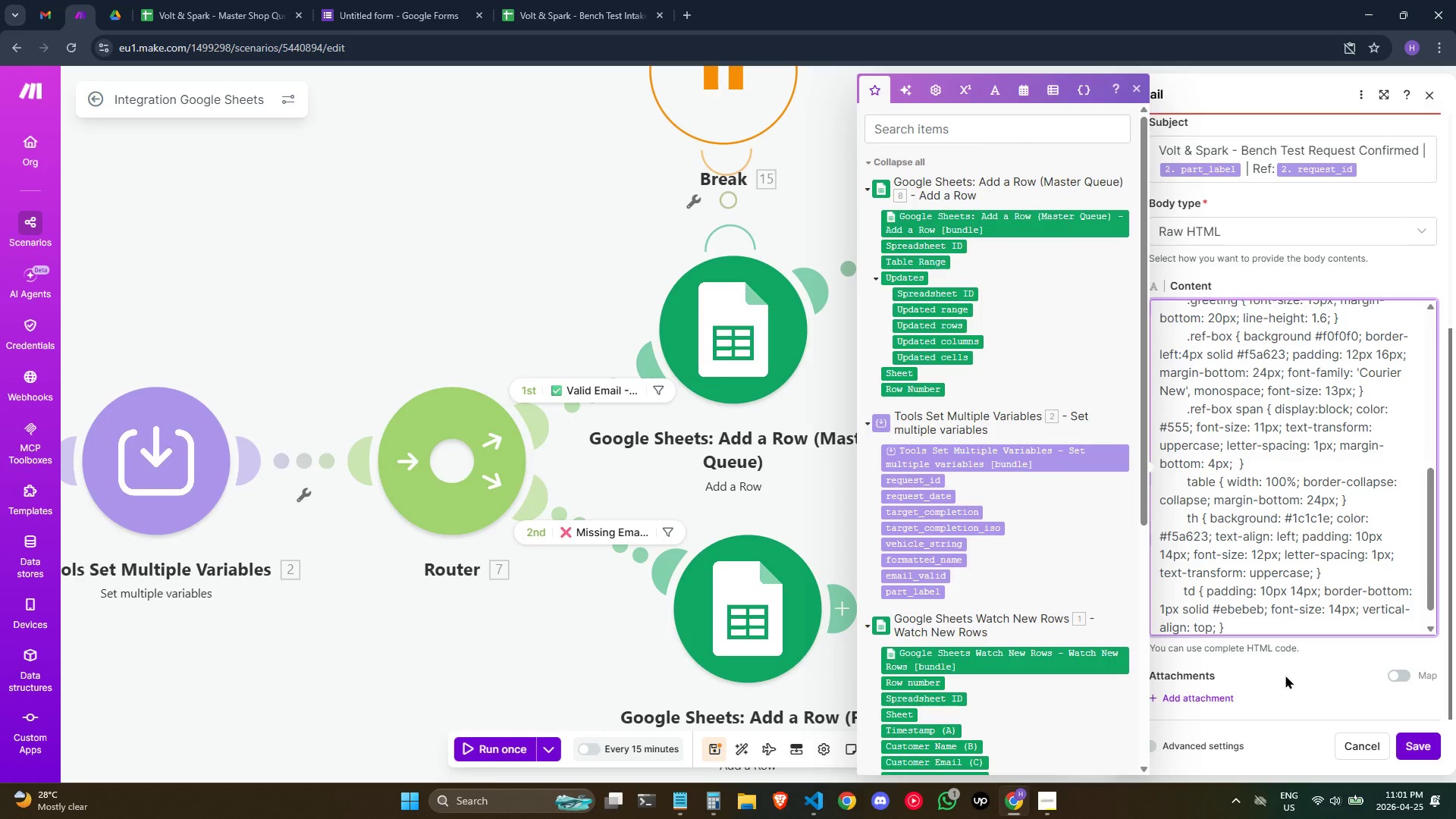 
key(Enter)
 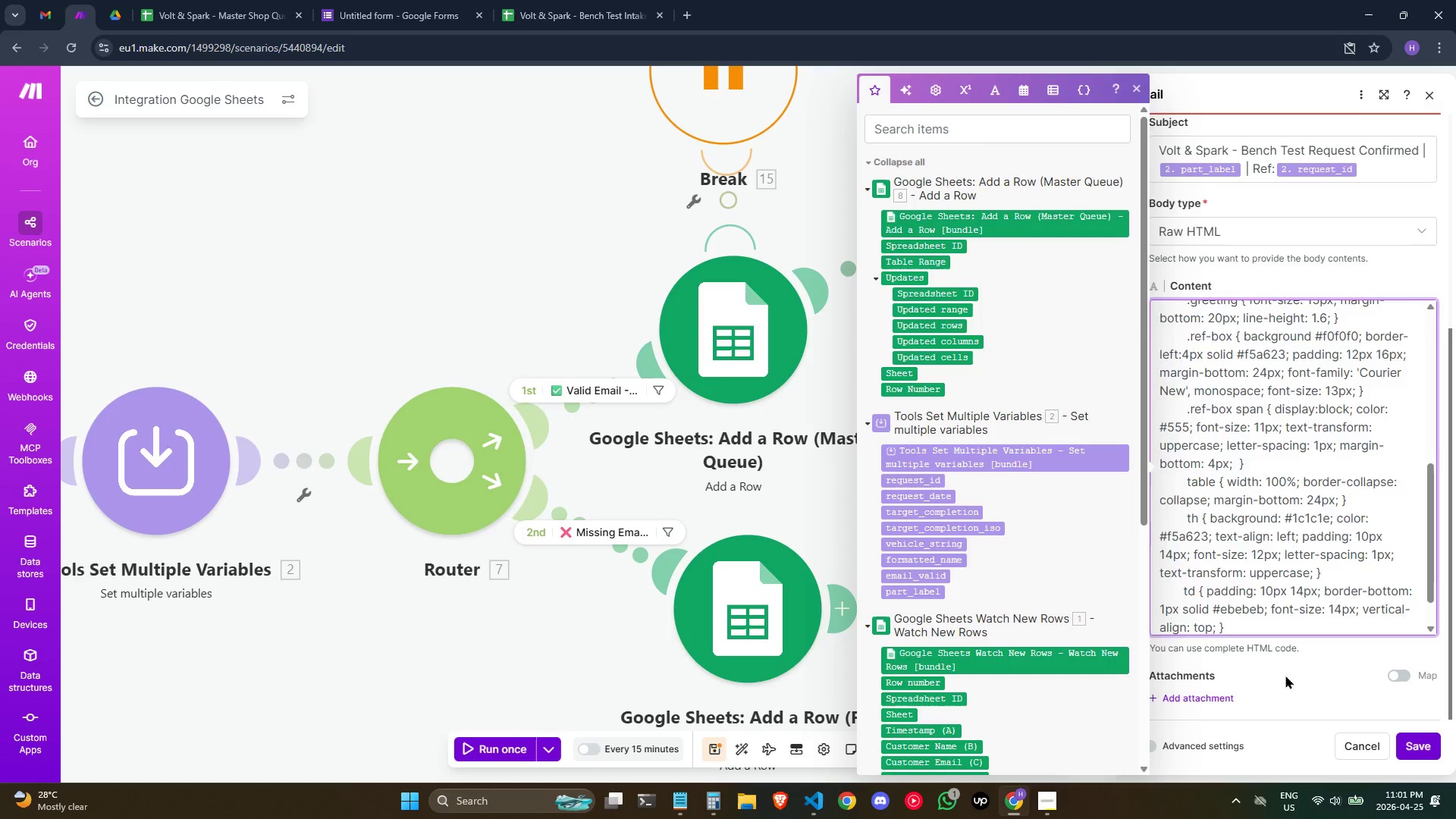 
hold_key(key=Space, duration=0.5)
 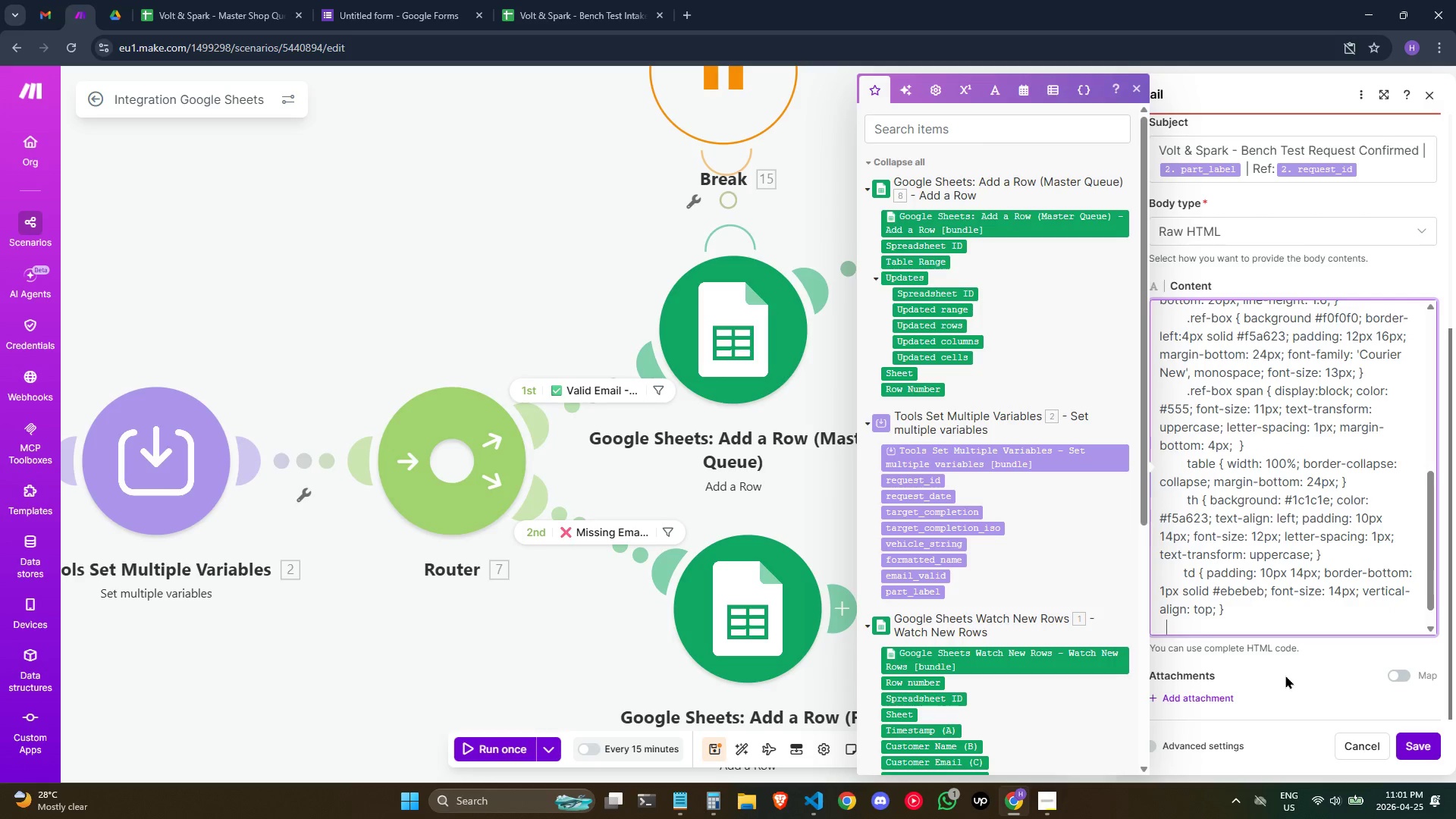 
type(      td: fris)
key(Backspace)
key(Backspace)
key(Backspace)
key(Backspace)
type(fird)
key(Backspace)
type(st-child { color: #666; width: 38)
 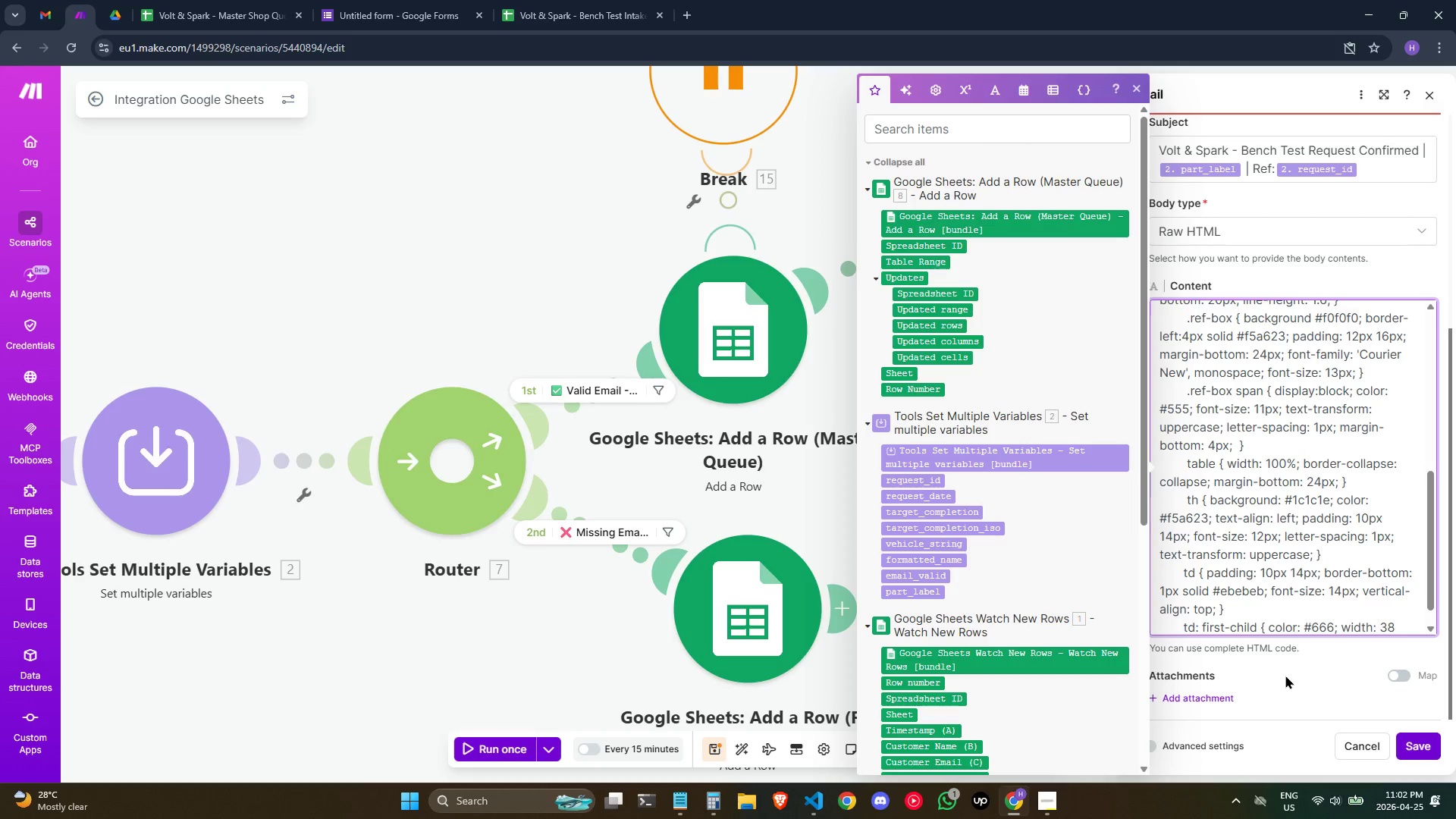 
type(%; font-size: 12px; text-transform: uppercase; letter-spacing: 0.5px; font-weight: bold; )
key(Backspace)
 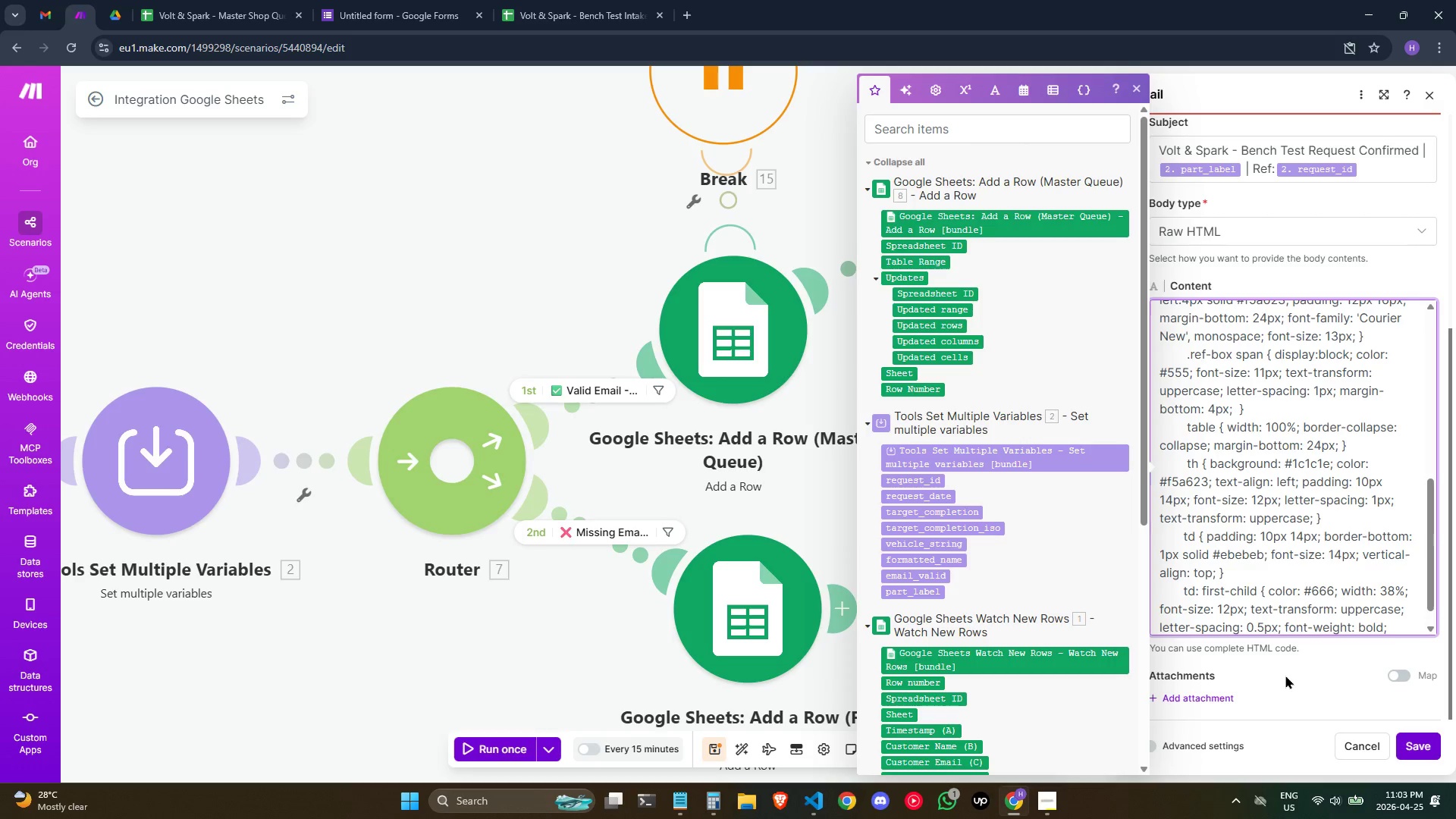 
key(Enter)
 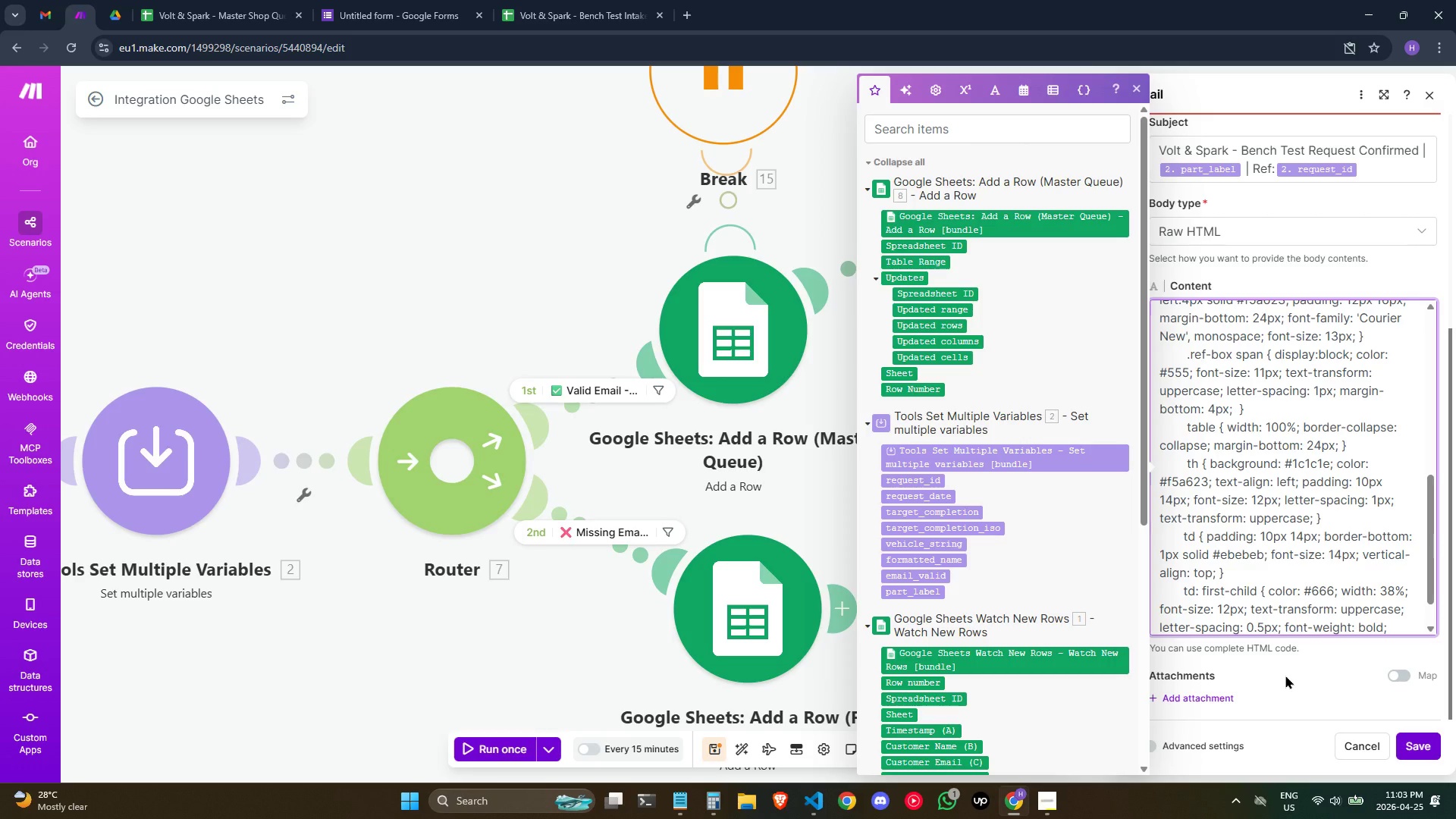 
key(Shift+BracketRight)
 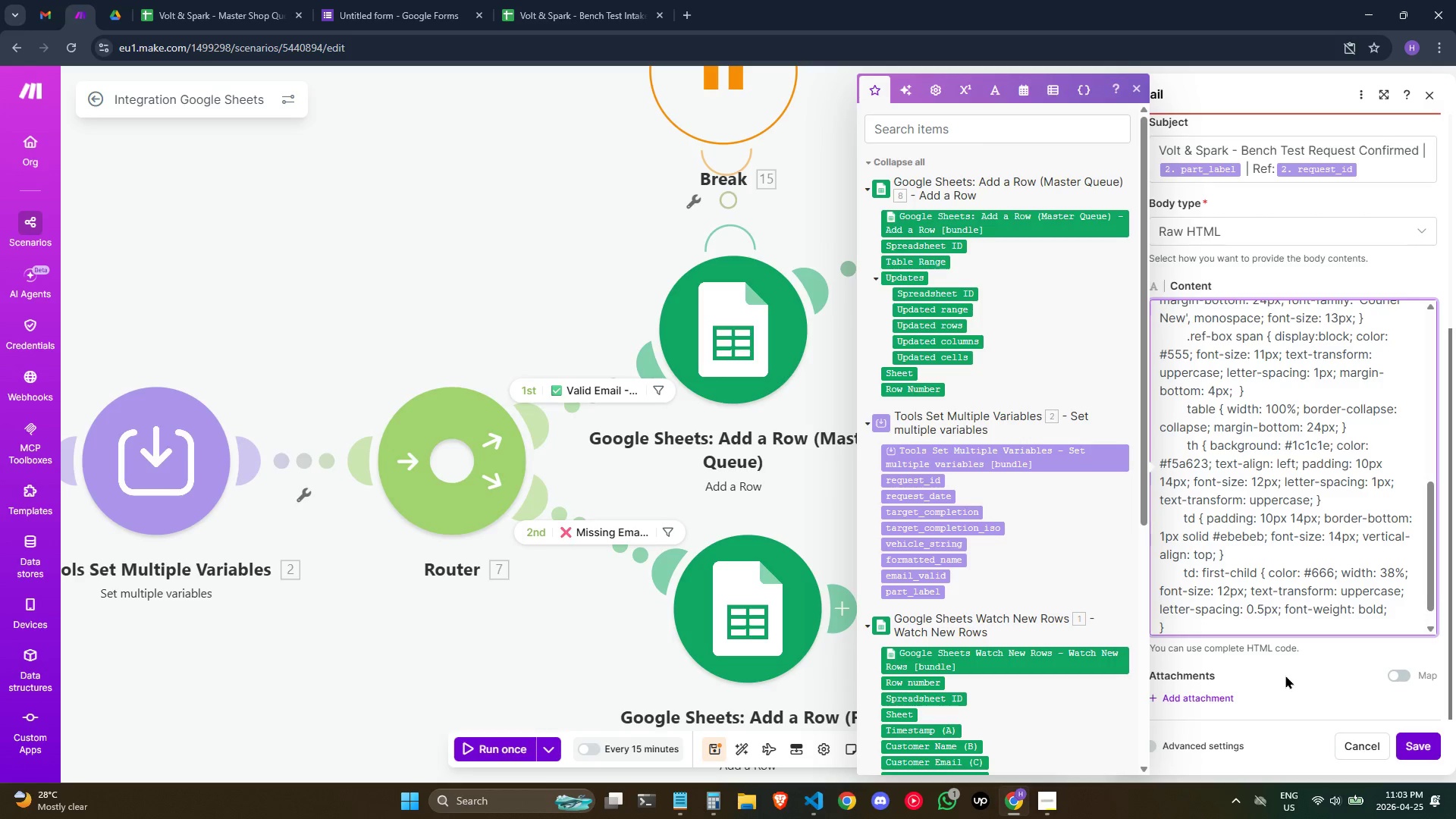 
key(Enter)
 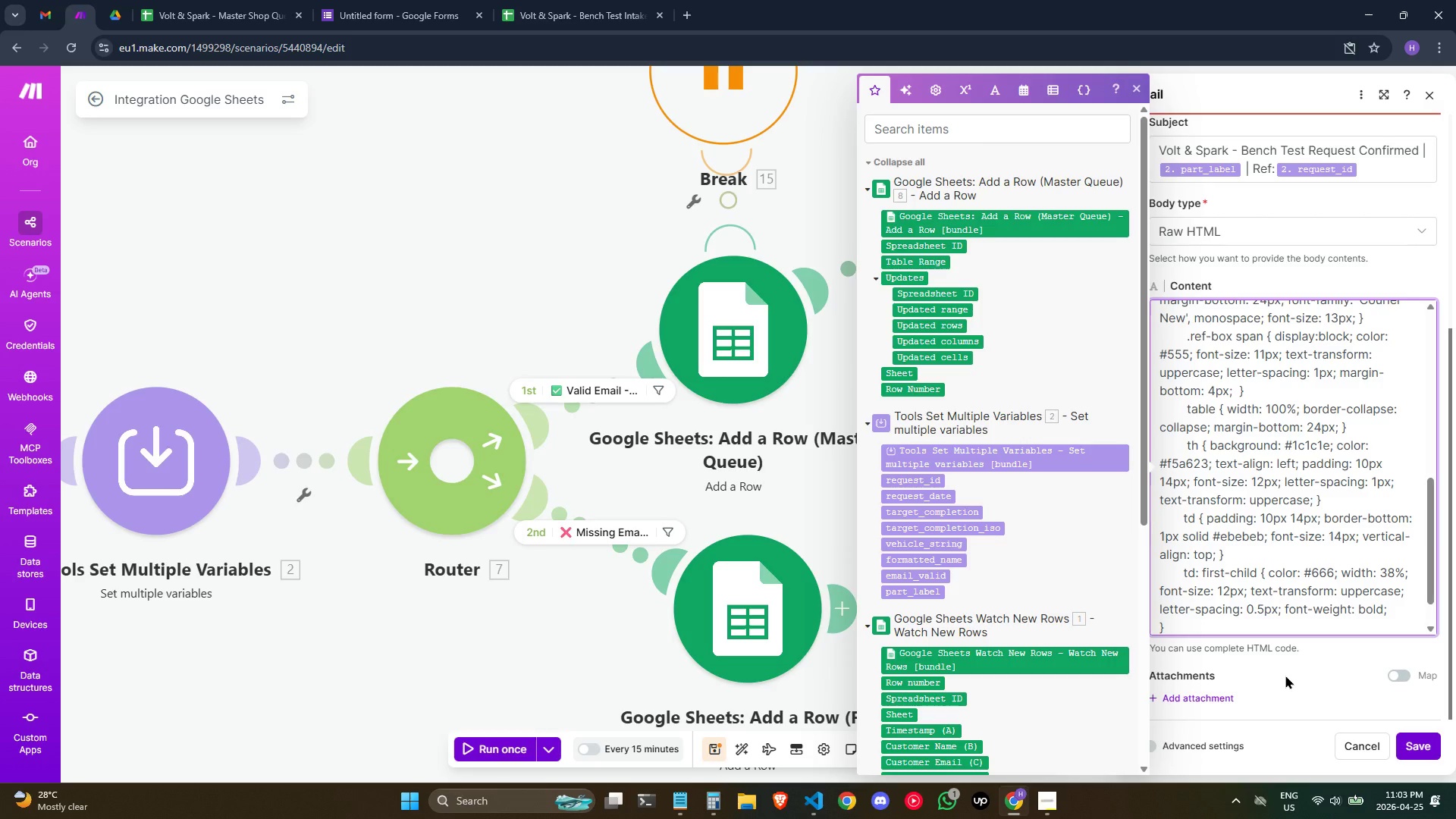 
wait(10.91)
 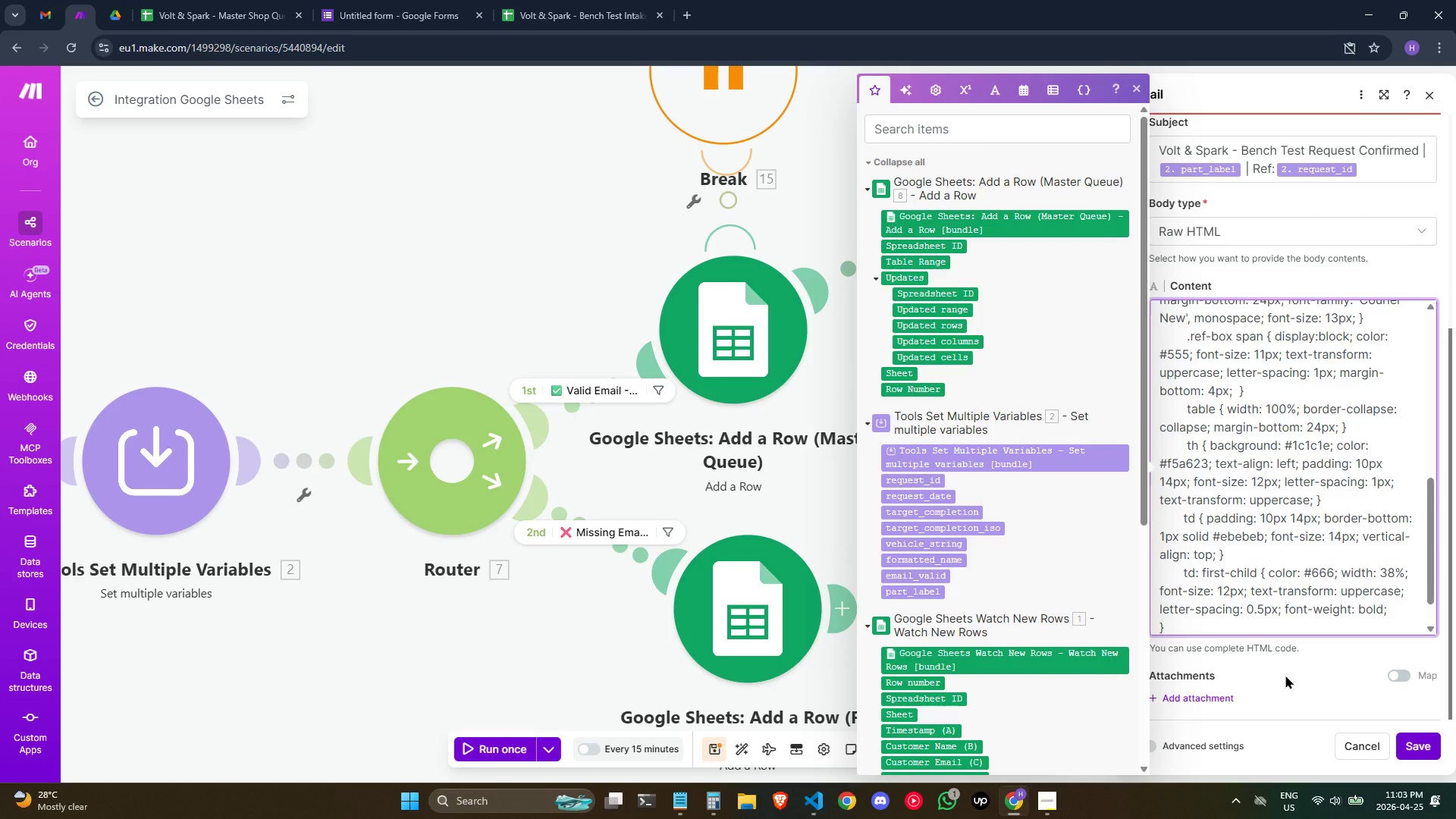 
key(Space)
 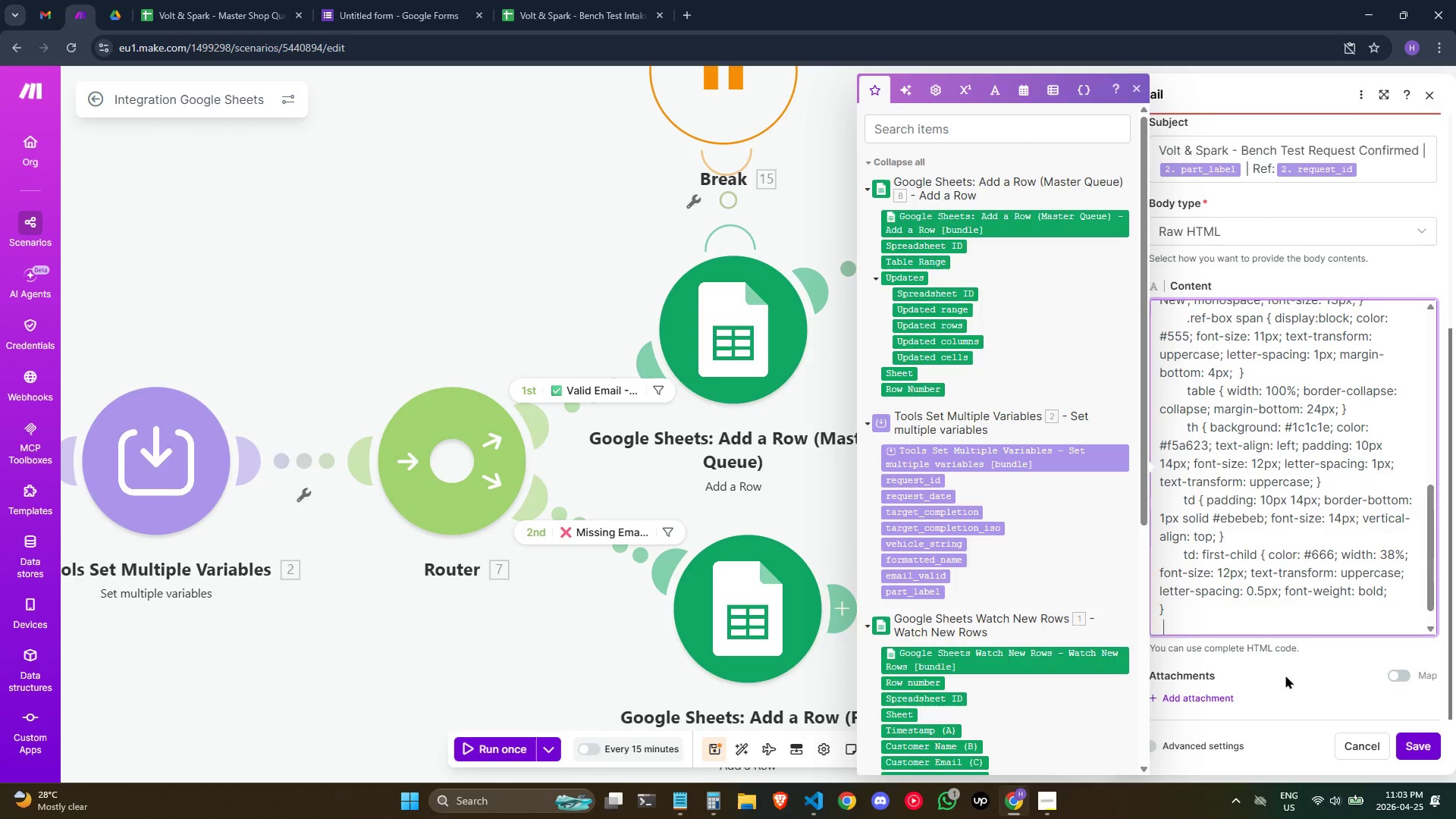 
key(Space)
 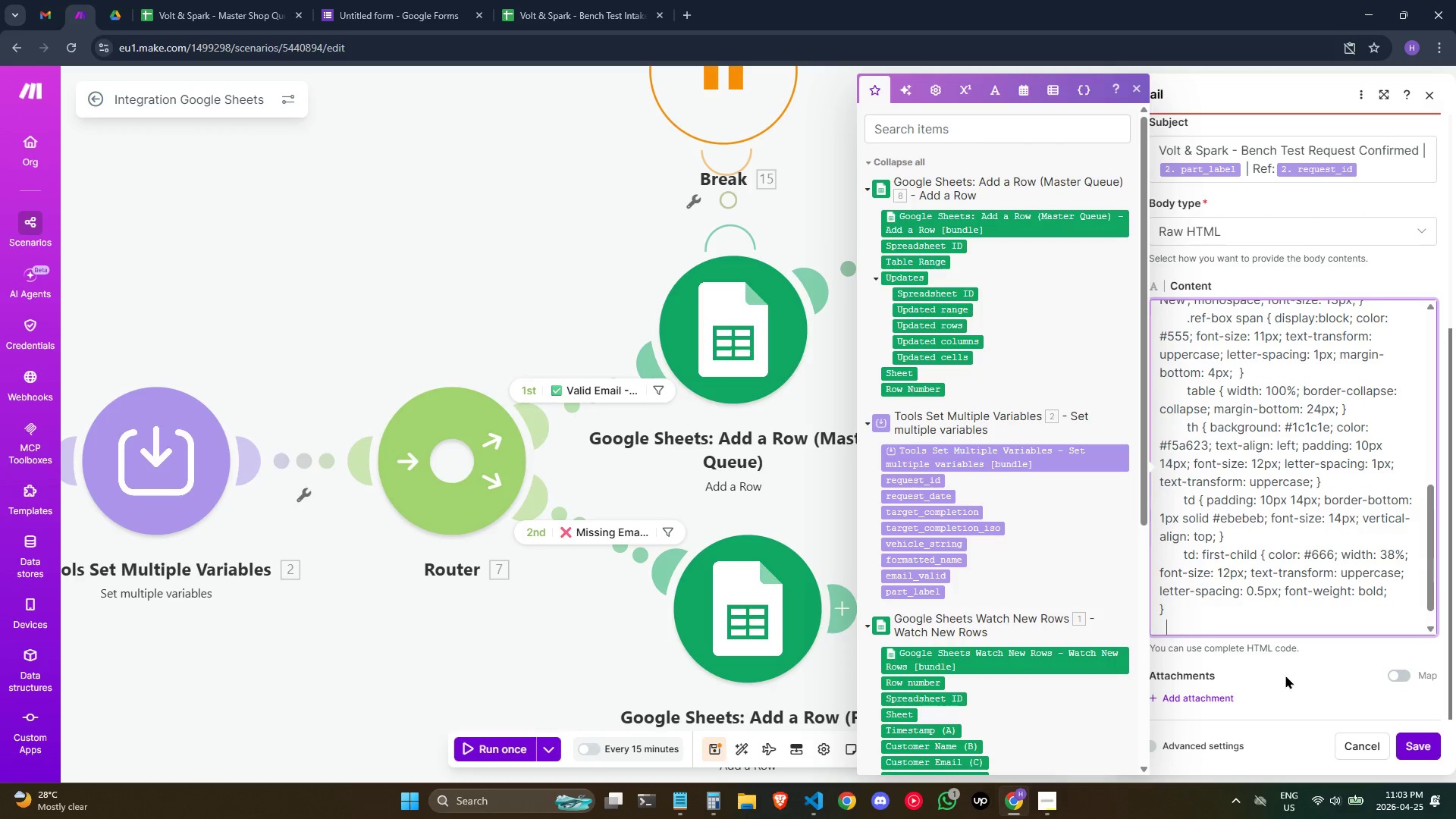 
key(Space)
 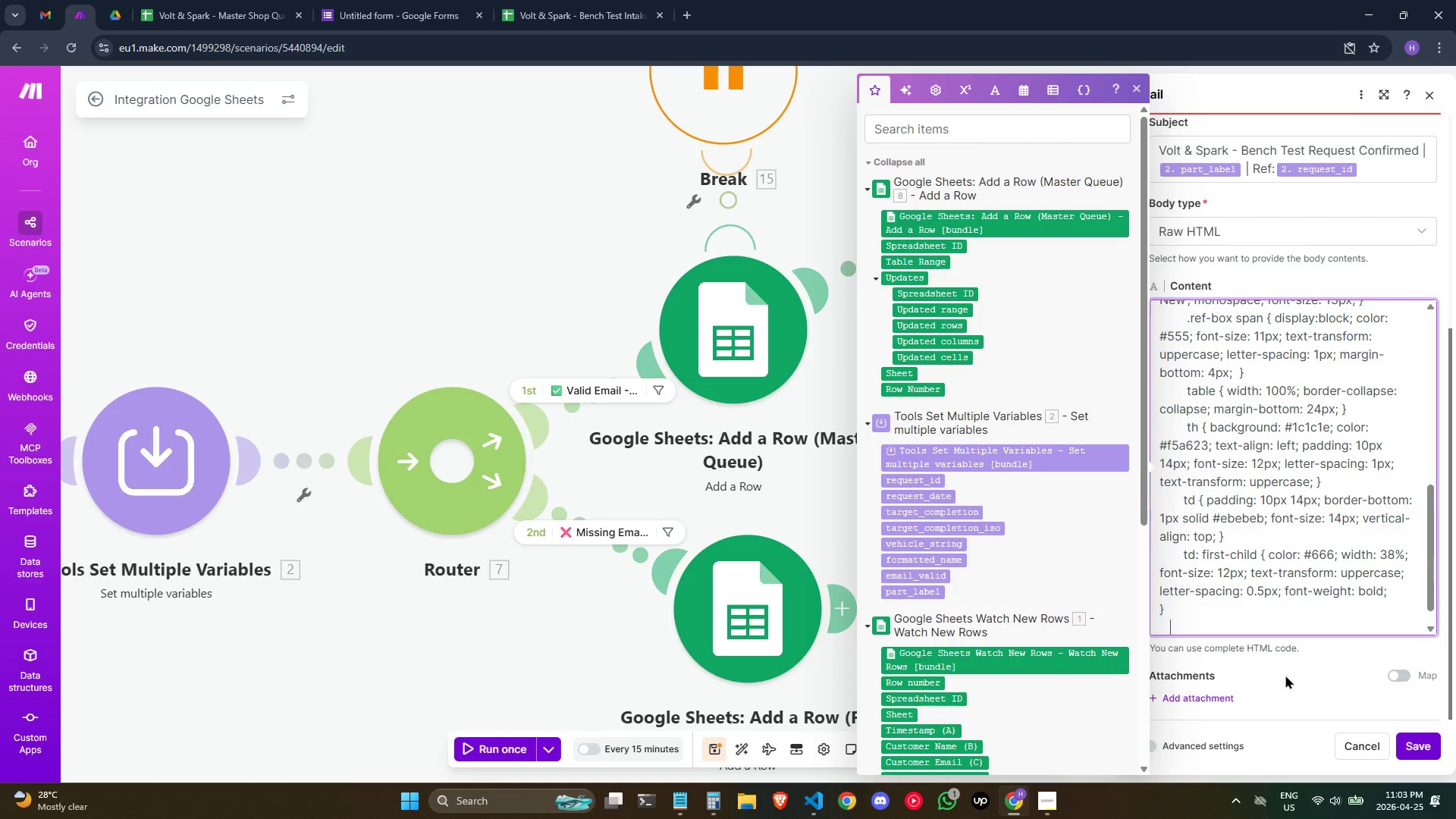 
key(Space)
 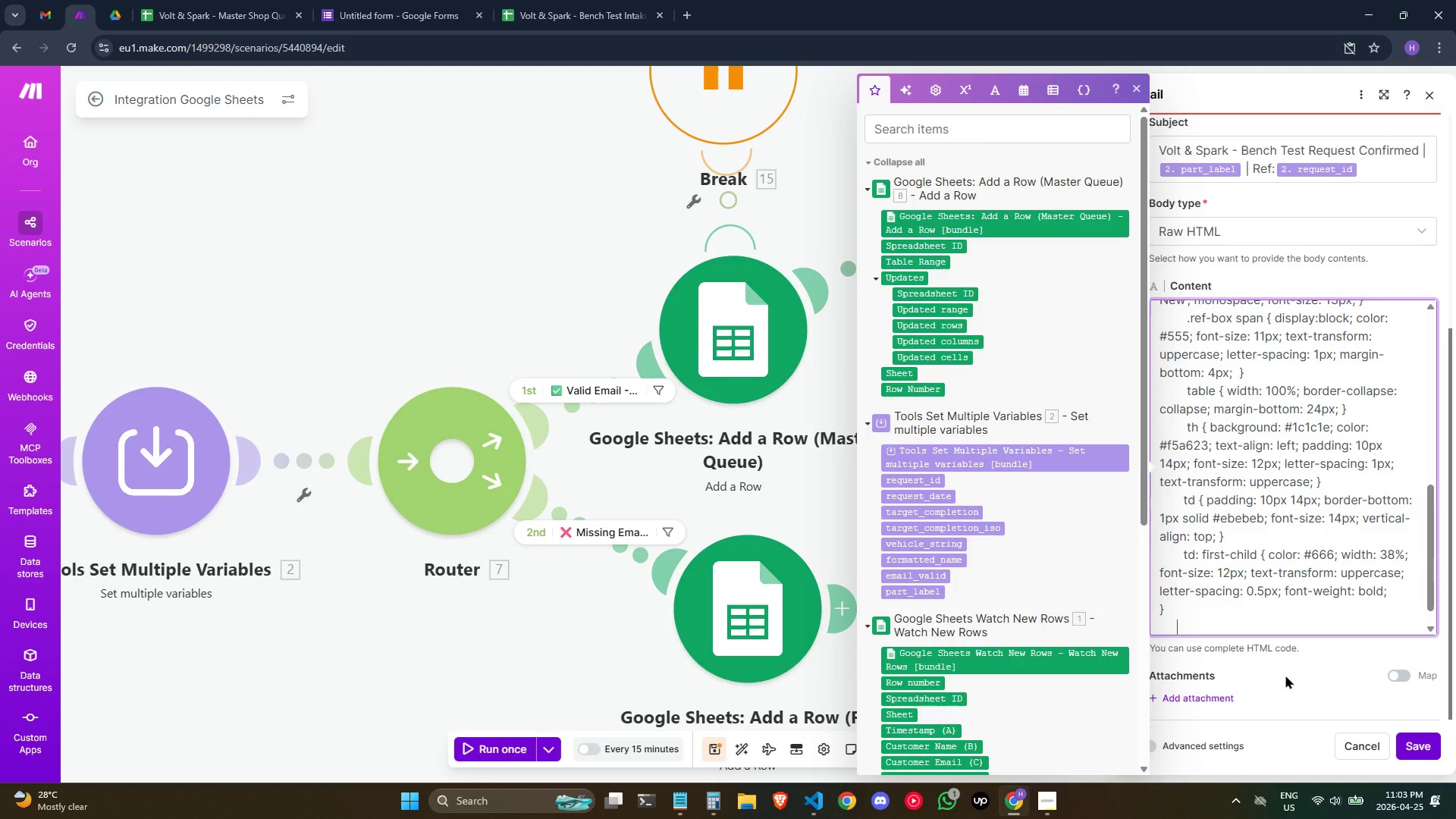 
key(Space)
 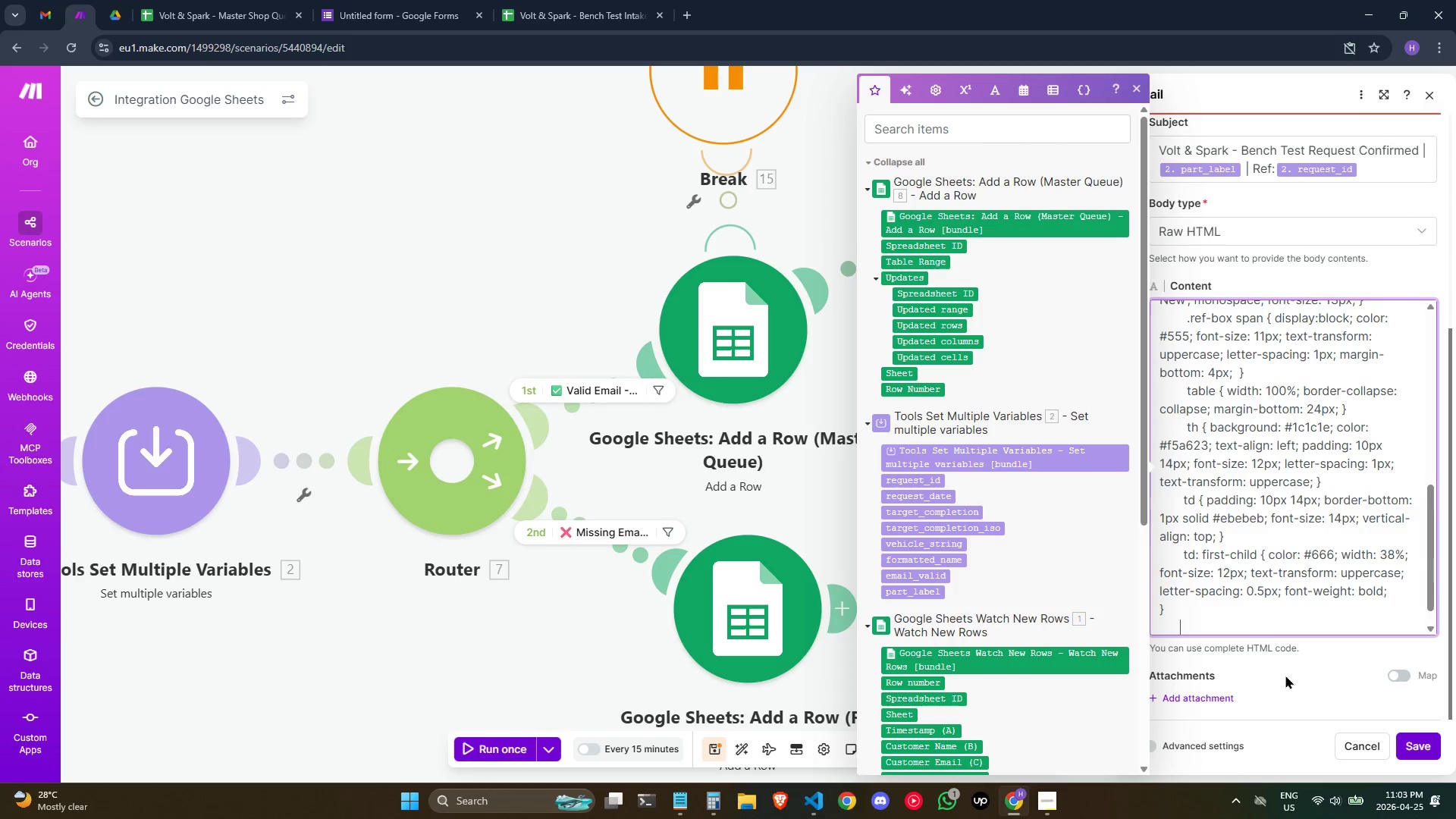 
key(Space)
 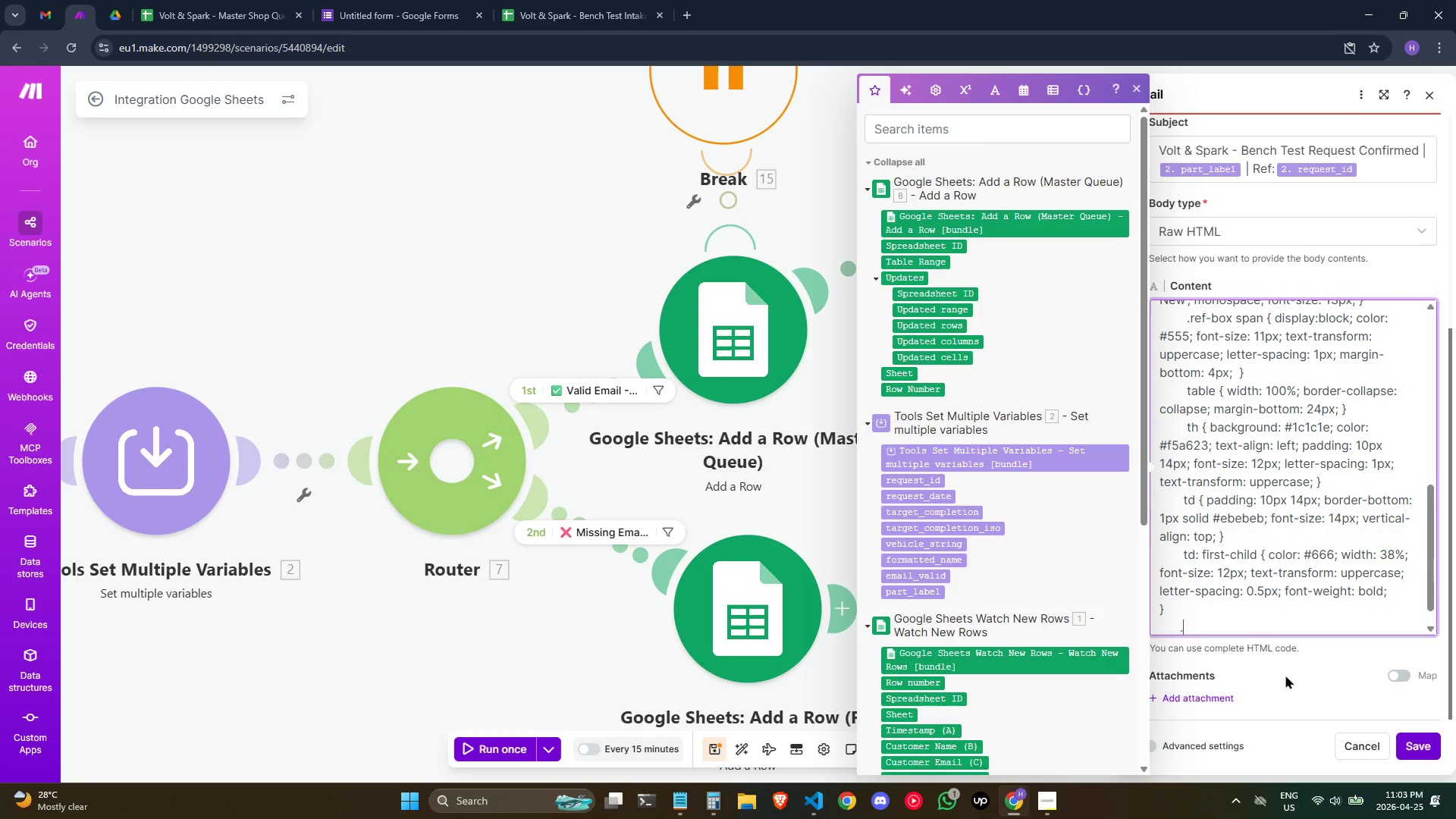 
key(Period)
 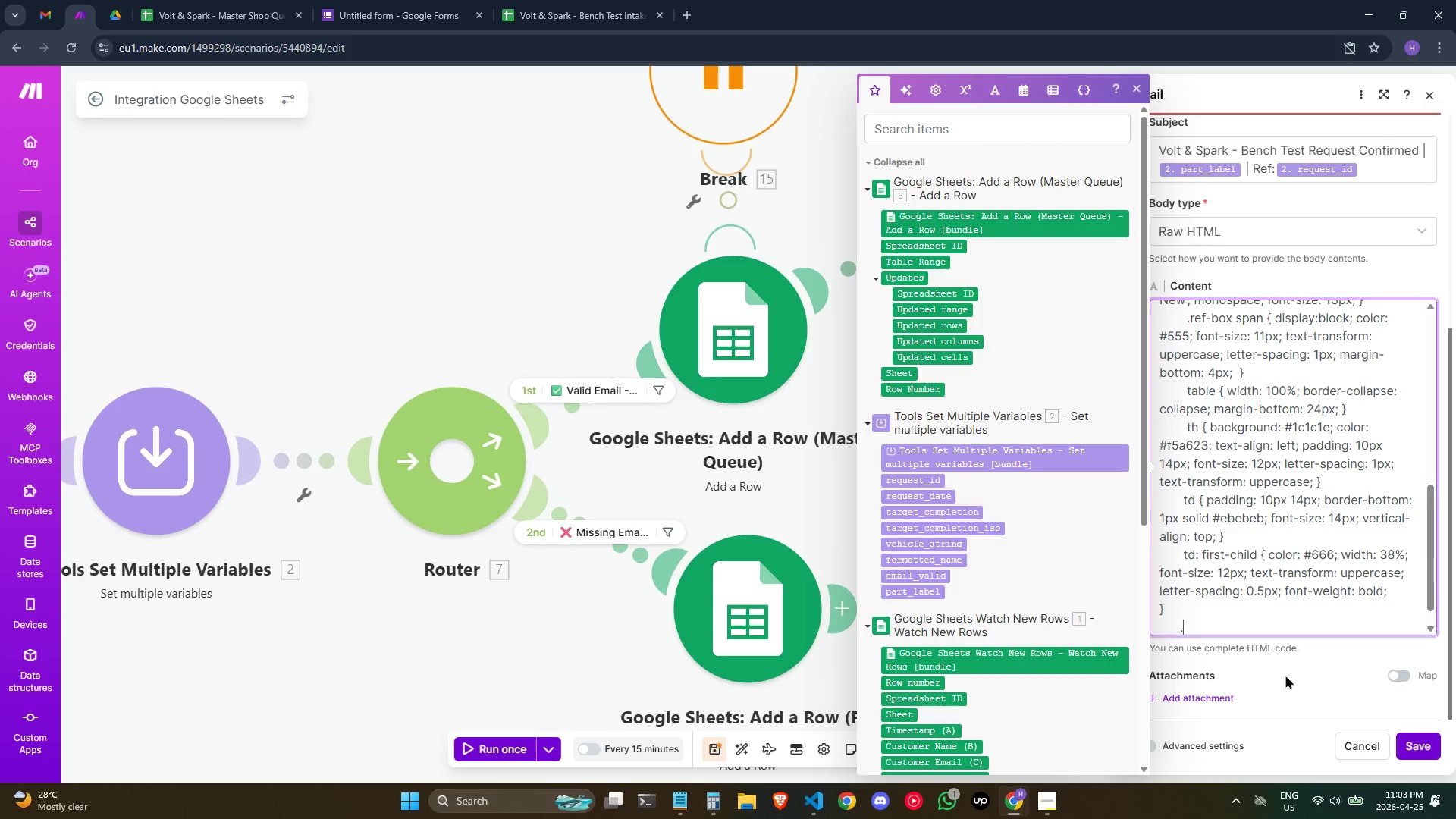 
type(instruct)
 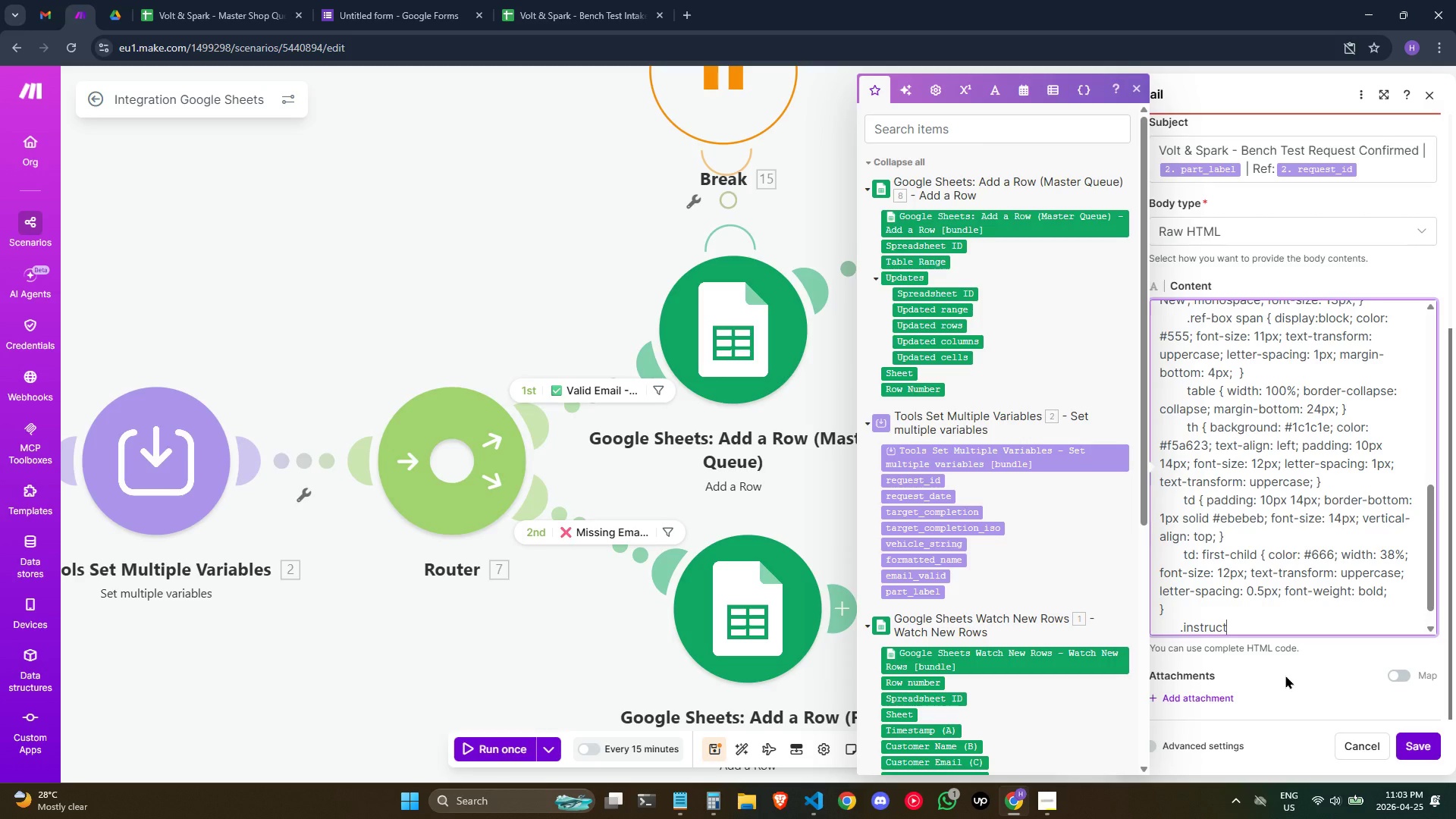 
type(ions-headr { fi)
key(Backspace)
type(ont-size: 14px; font-weight: bold;)
 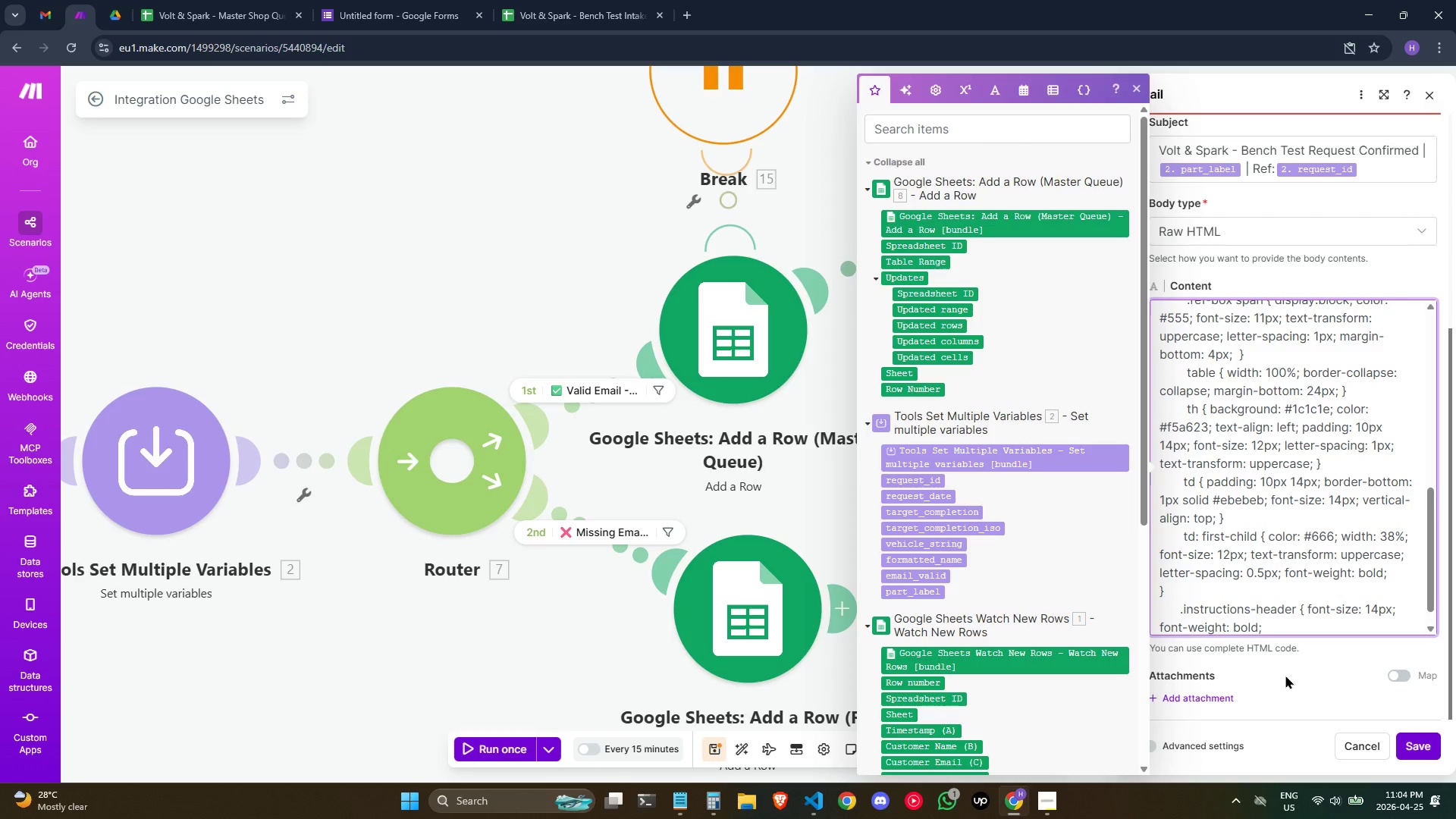 
wait(12.56)
 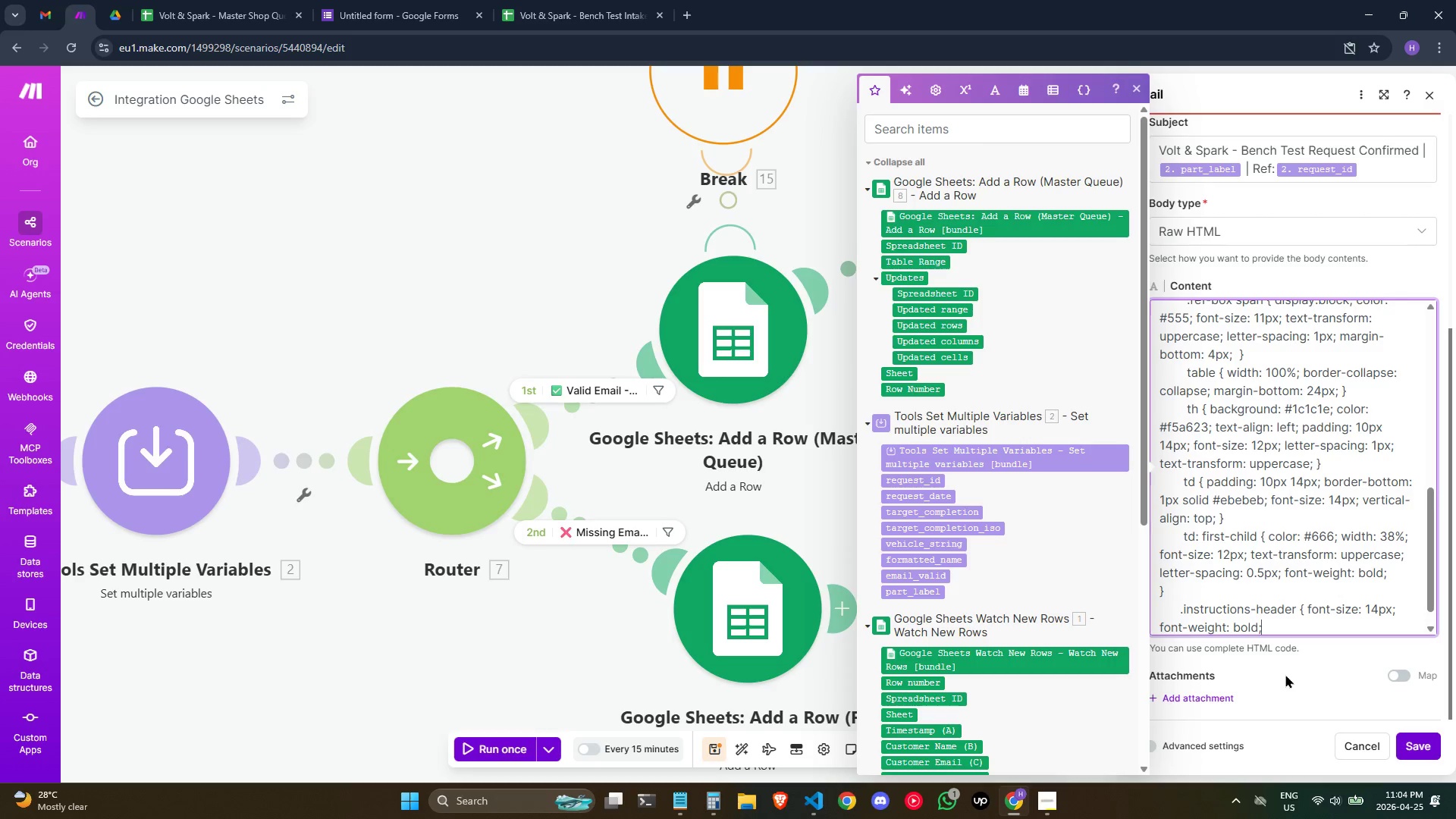 
type( color)
 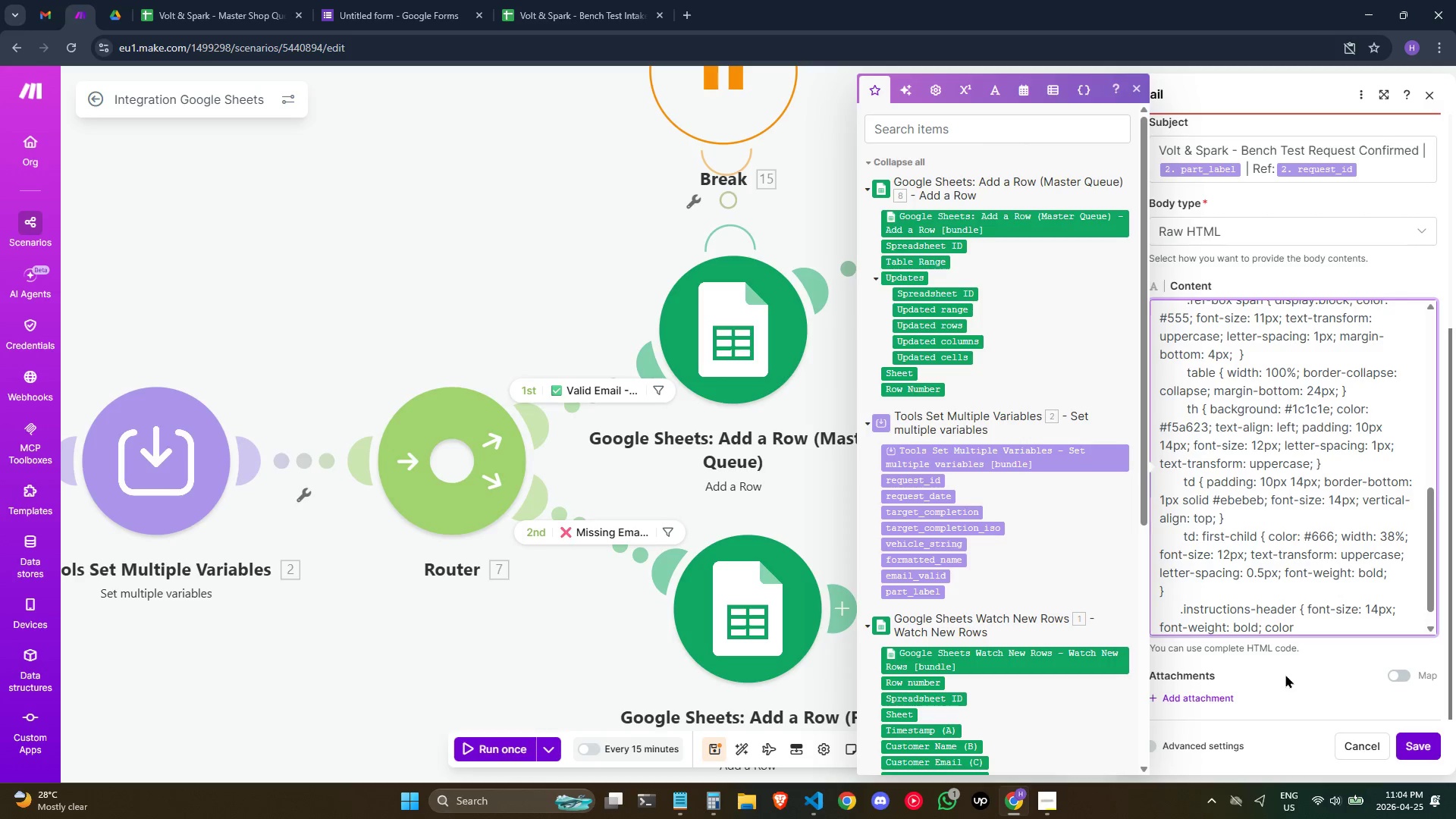 
wait(10.03)
 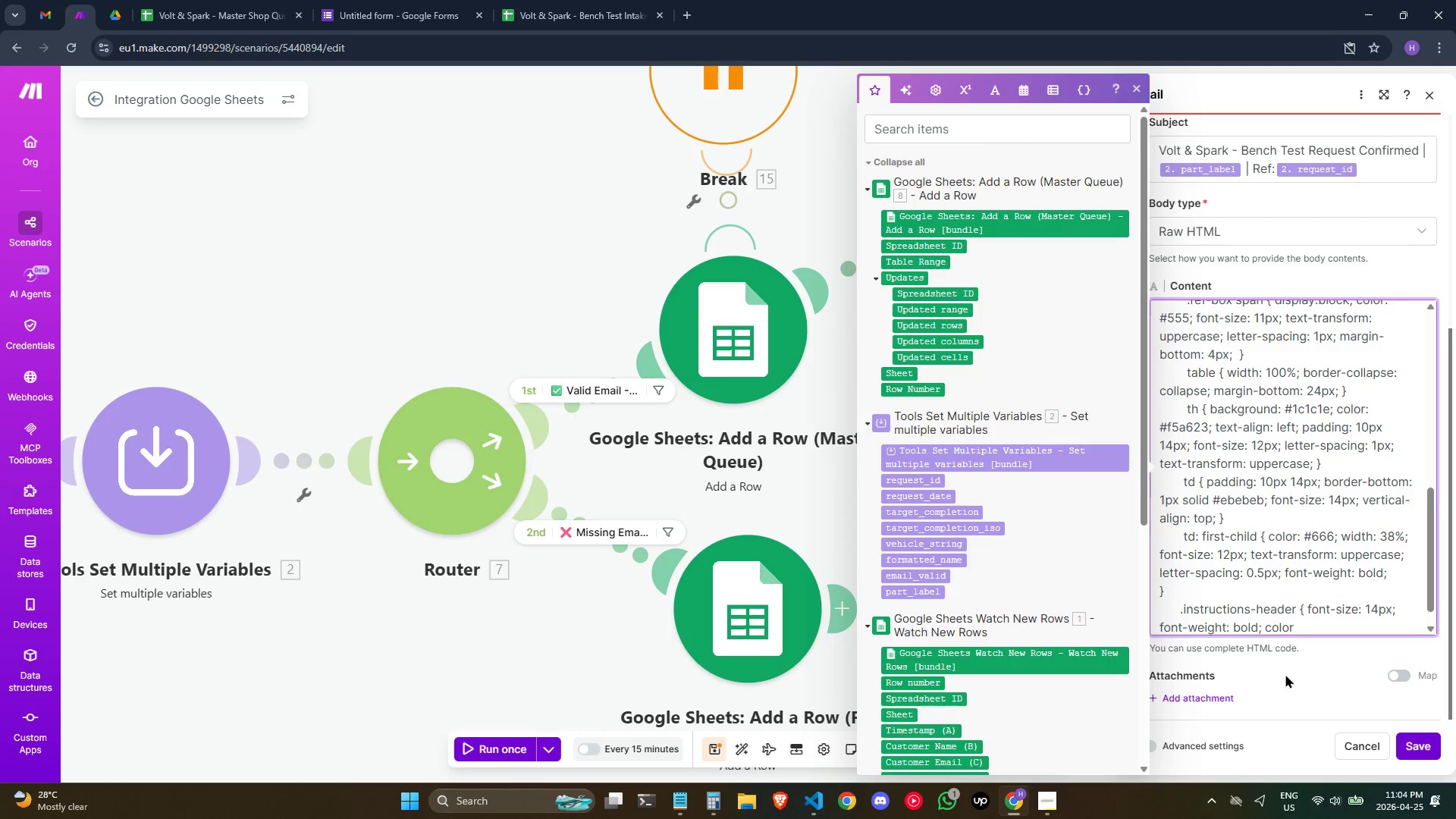 
key(Enter)
 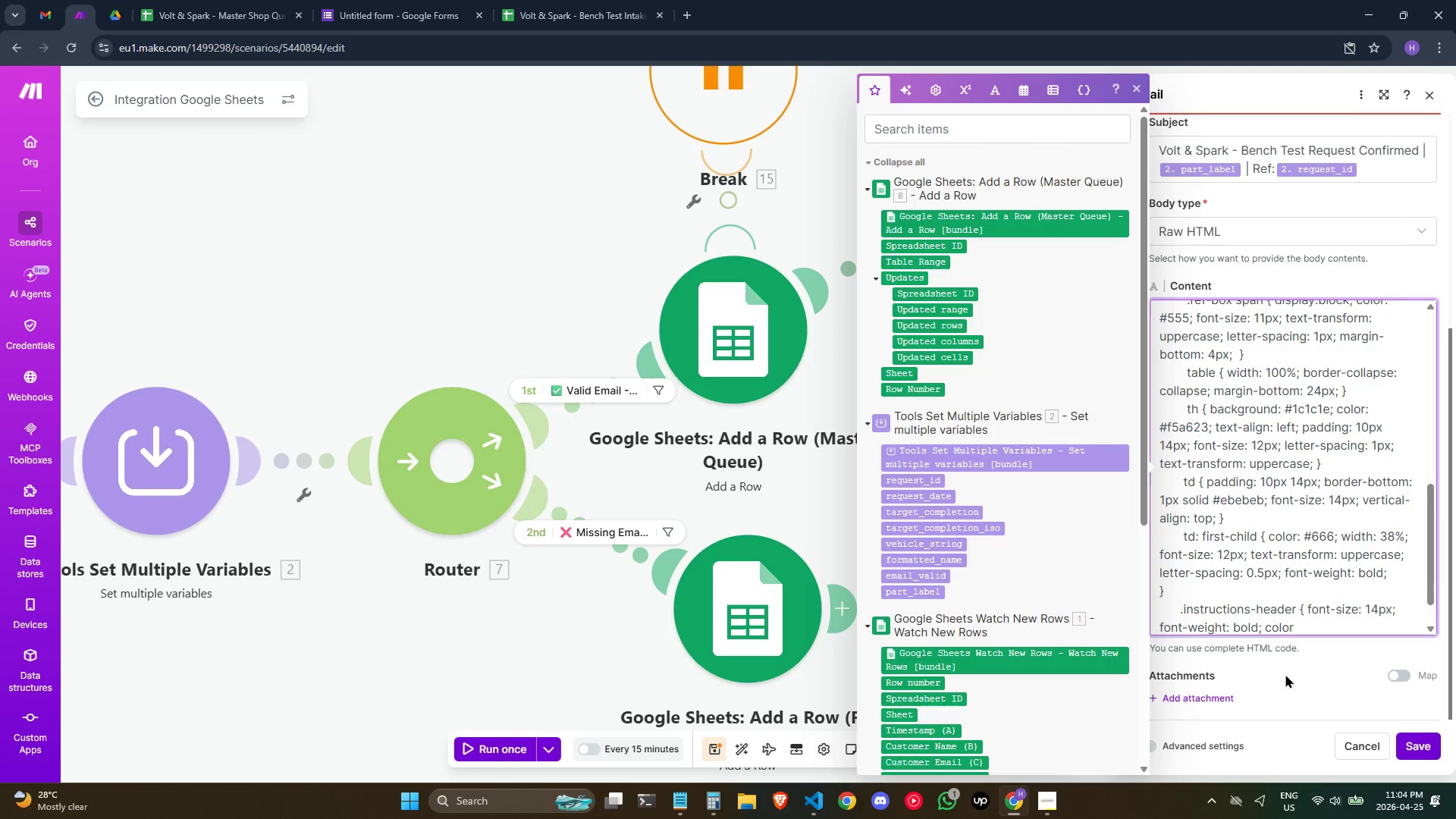 
left_click([1319, 584])
 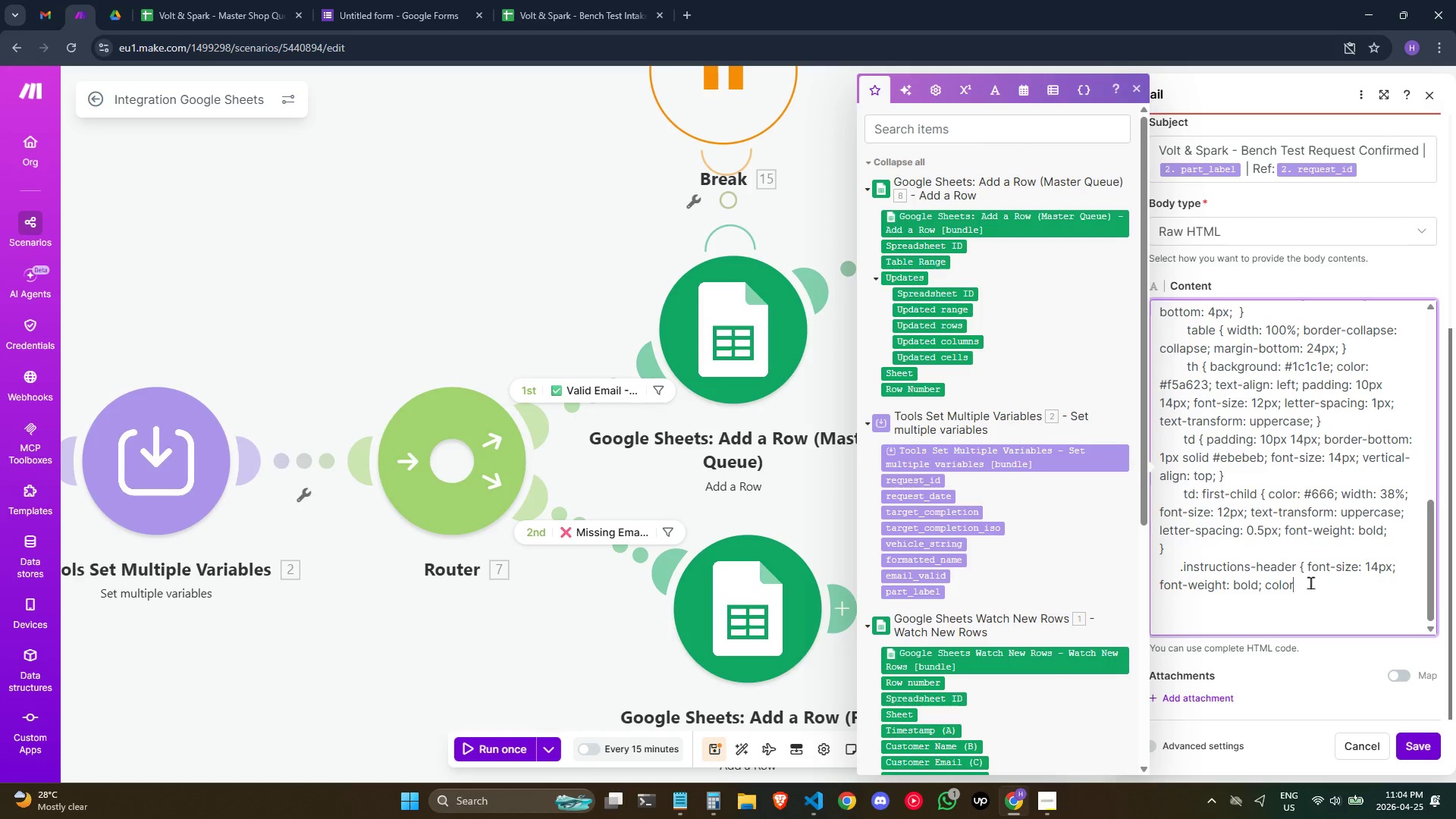 
scroll: coordinate [1319, 589], scroll_direction: down, amount: 4.0
 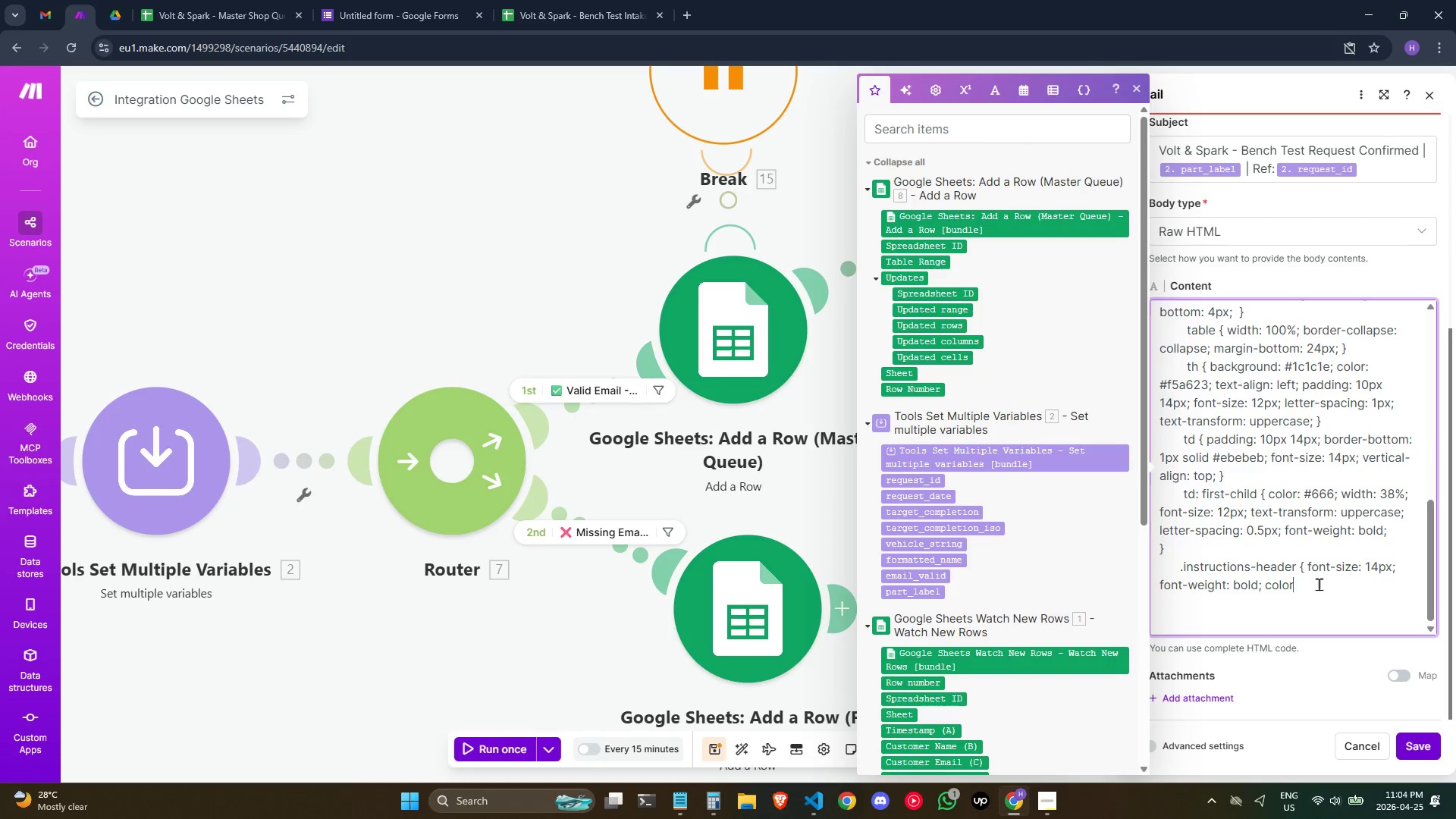 
key(Shift+Semicolon)
 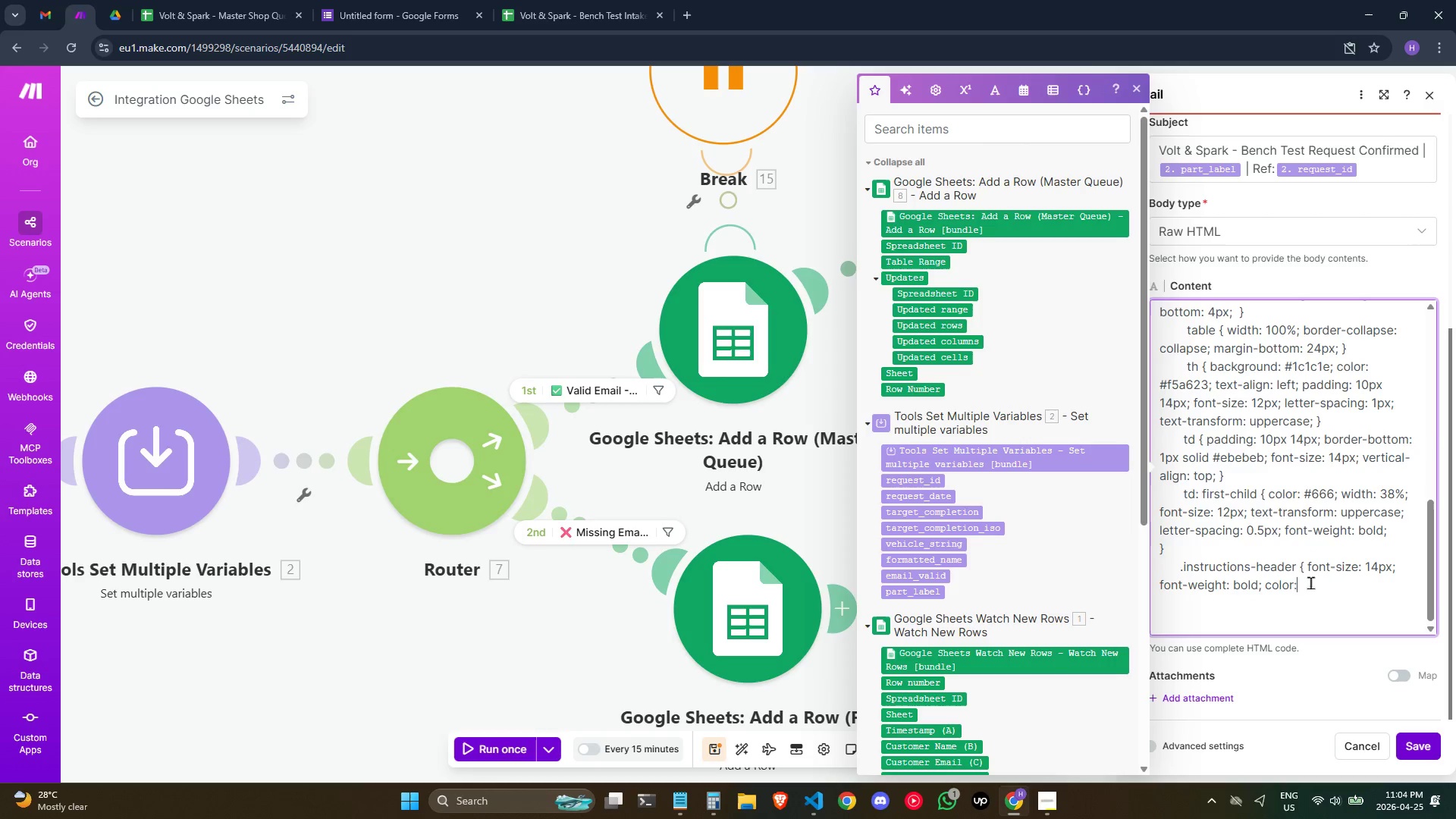 
key(Space)
 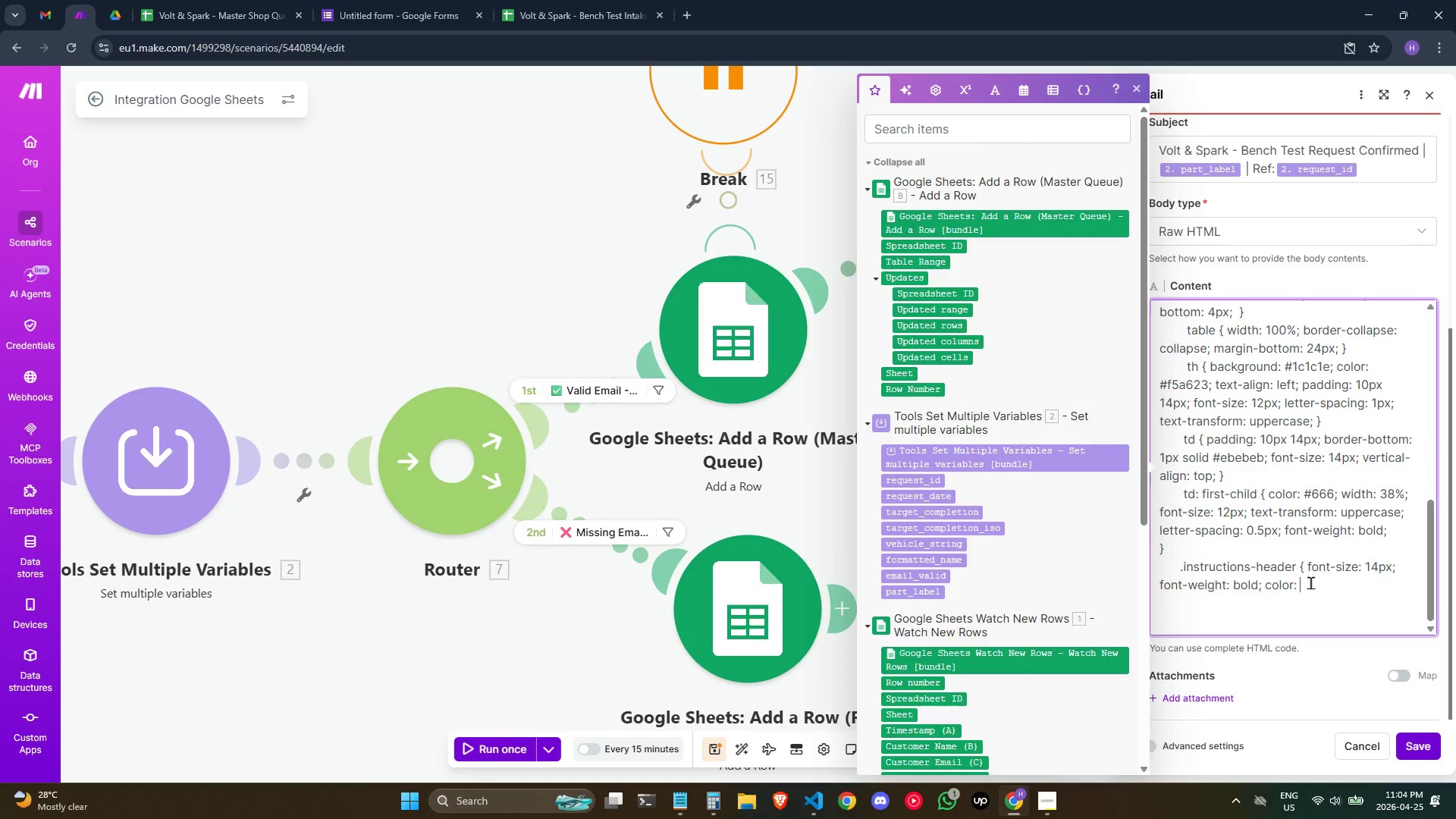 
key(Shift+3)
 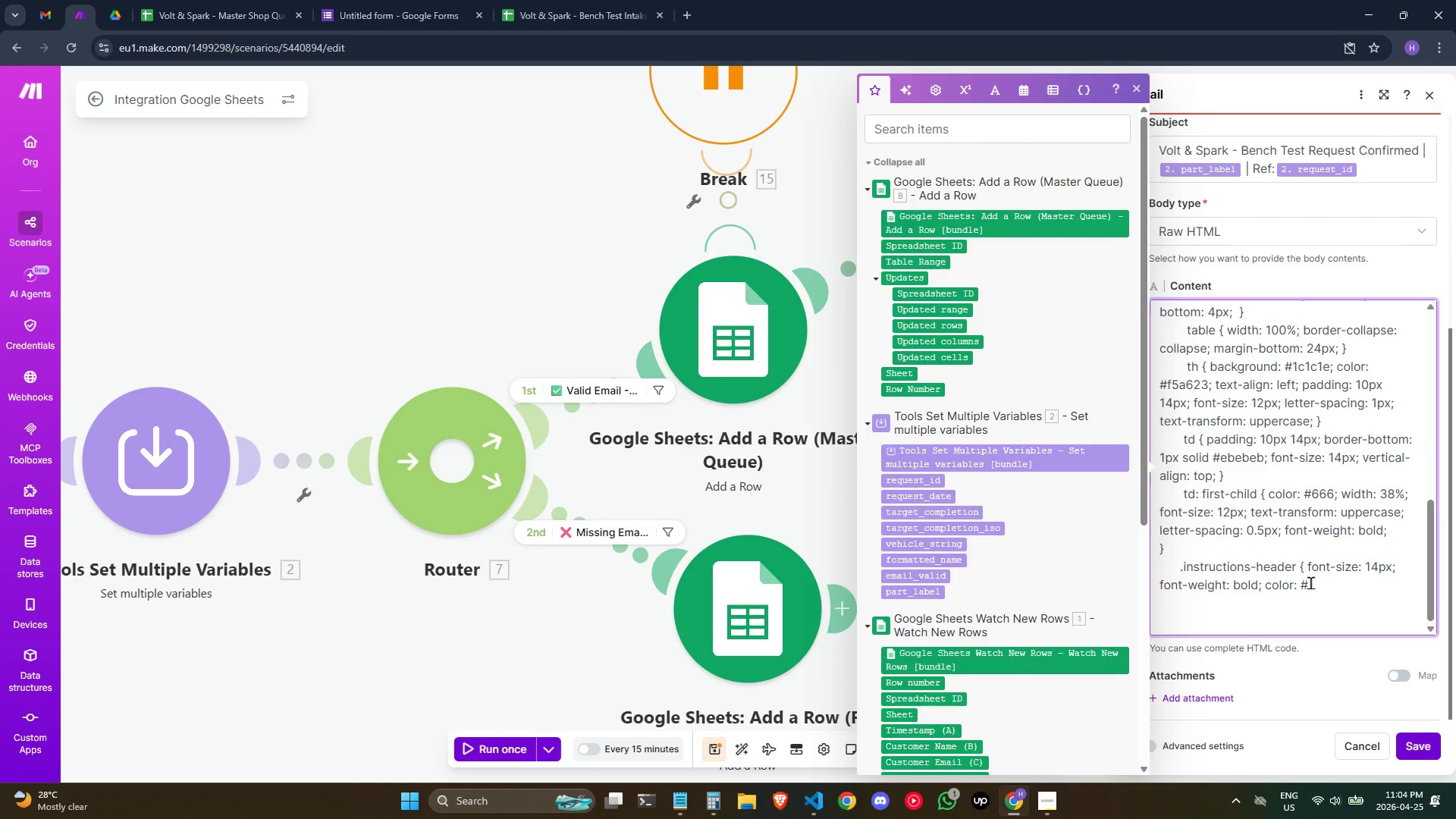 
wait(5.42)
 